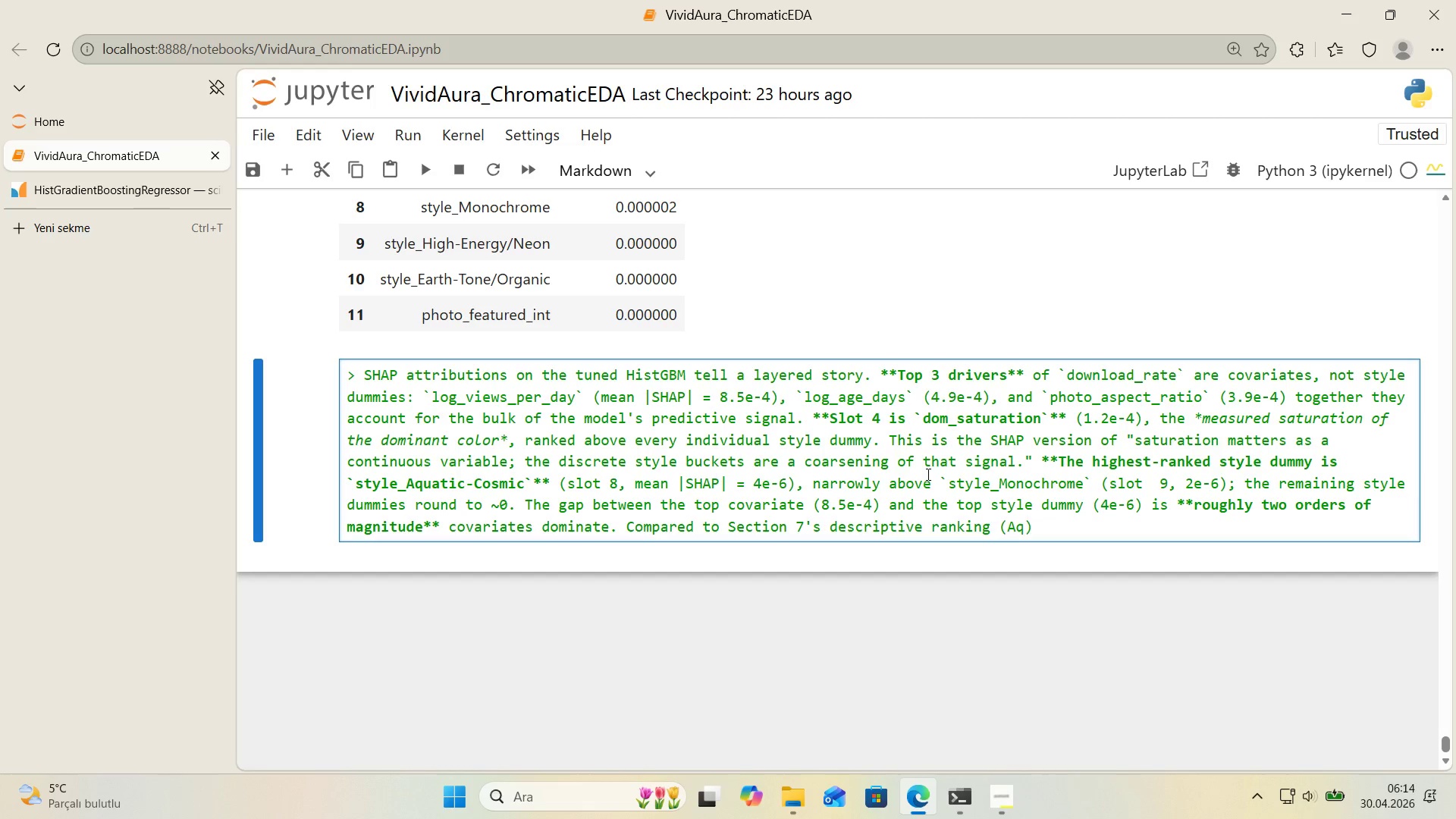 
type(uat'c-Cosm'c LEAD)
key(Backspace)
key(Backspace)
key(Backspace)
key(Backspace)
type(leads by mean own)
key(Backspace)
key(Backspace)
key(Backspace)
type(download_raate)
 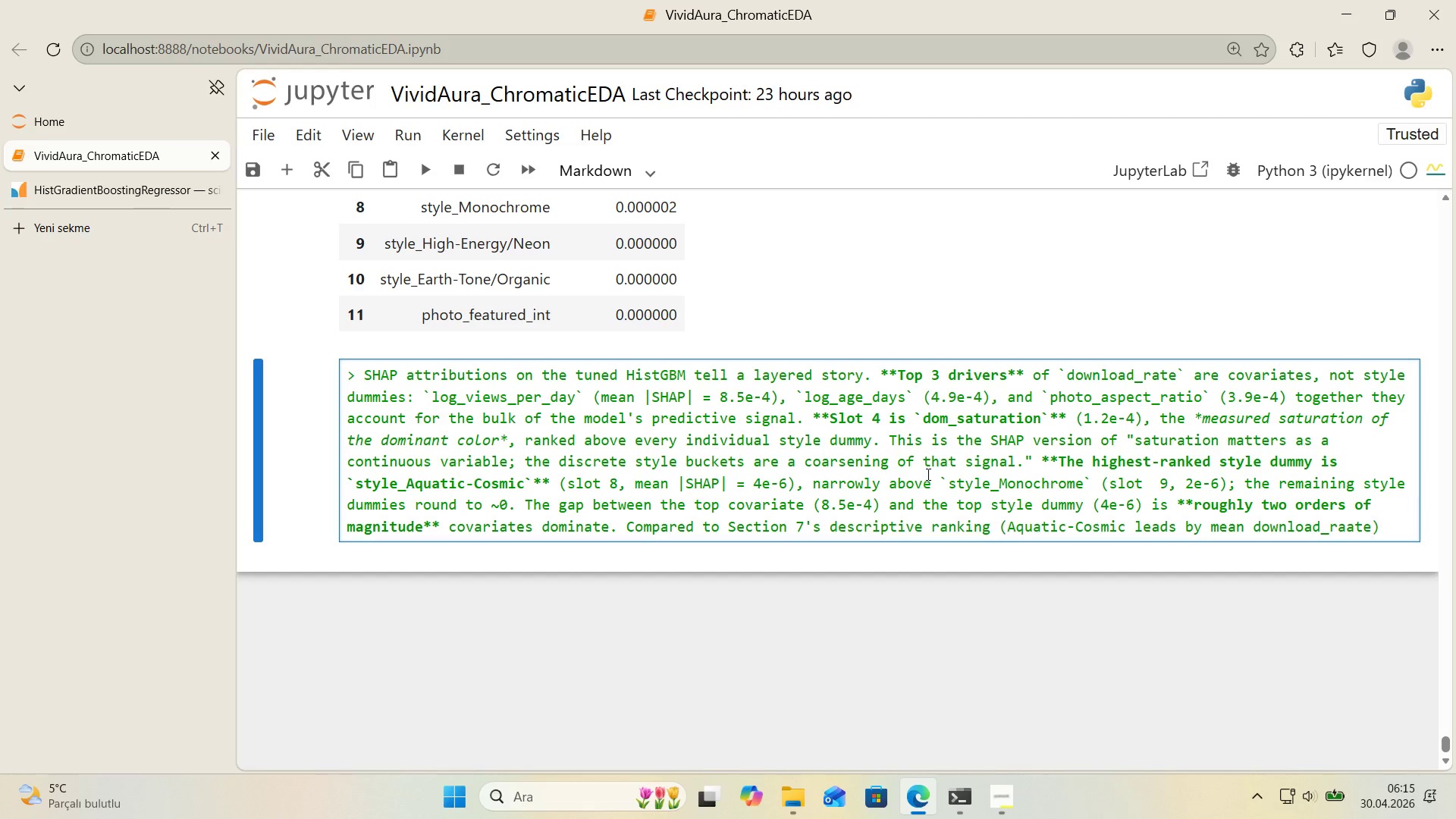 
key(ArrowLeft)
 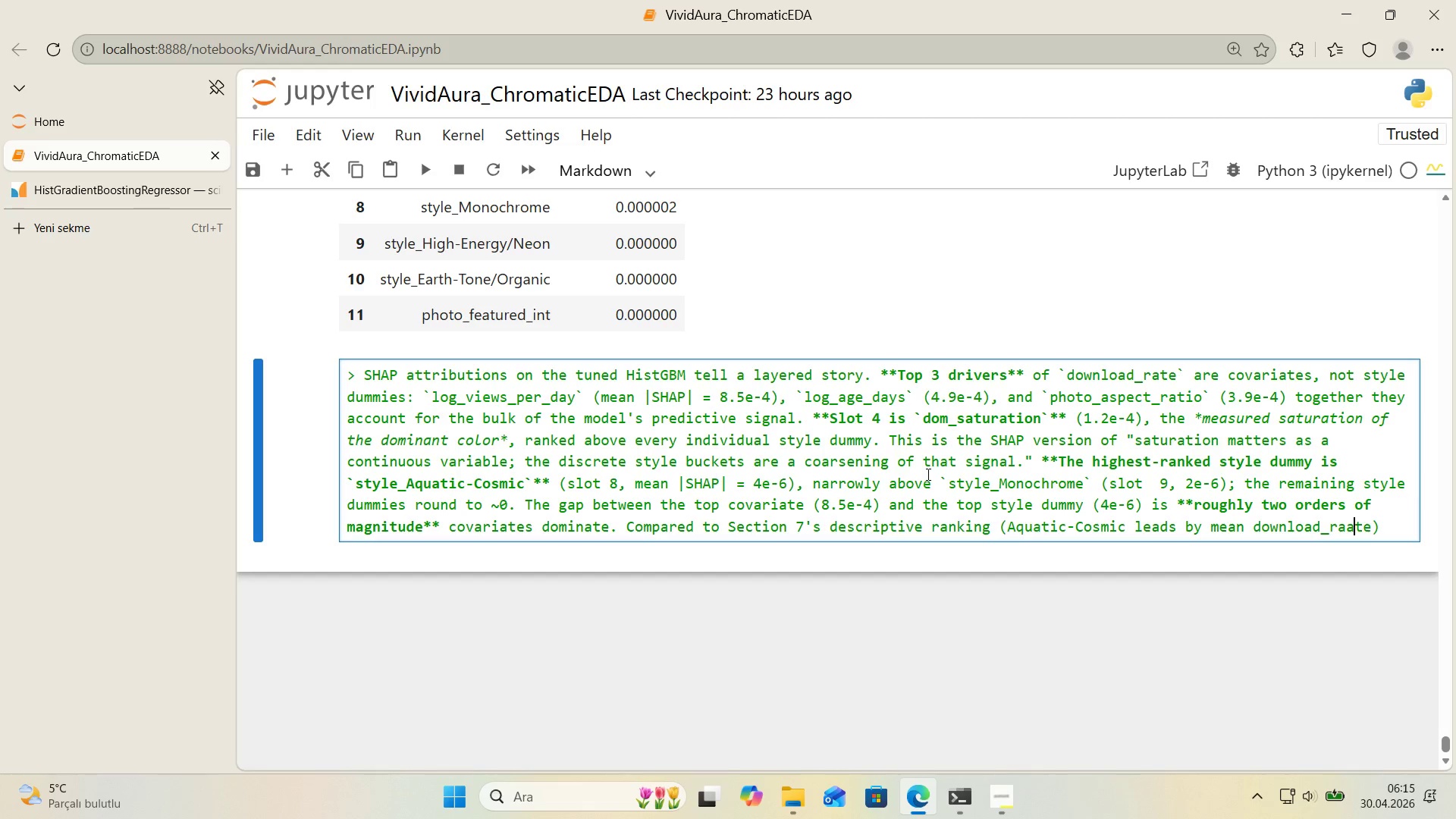 
key(ArrowLeft)
 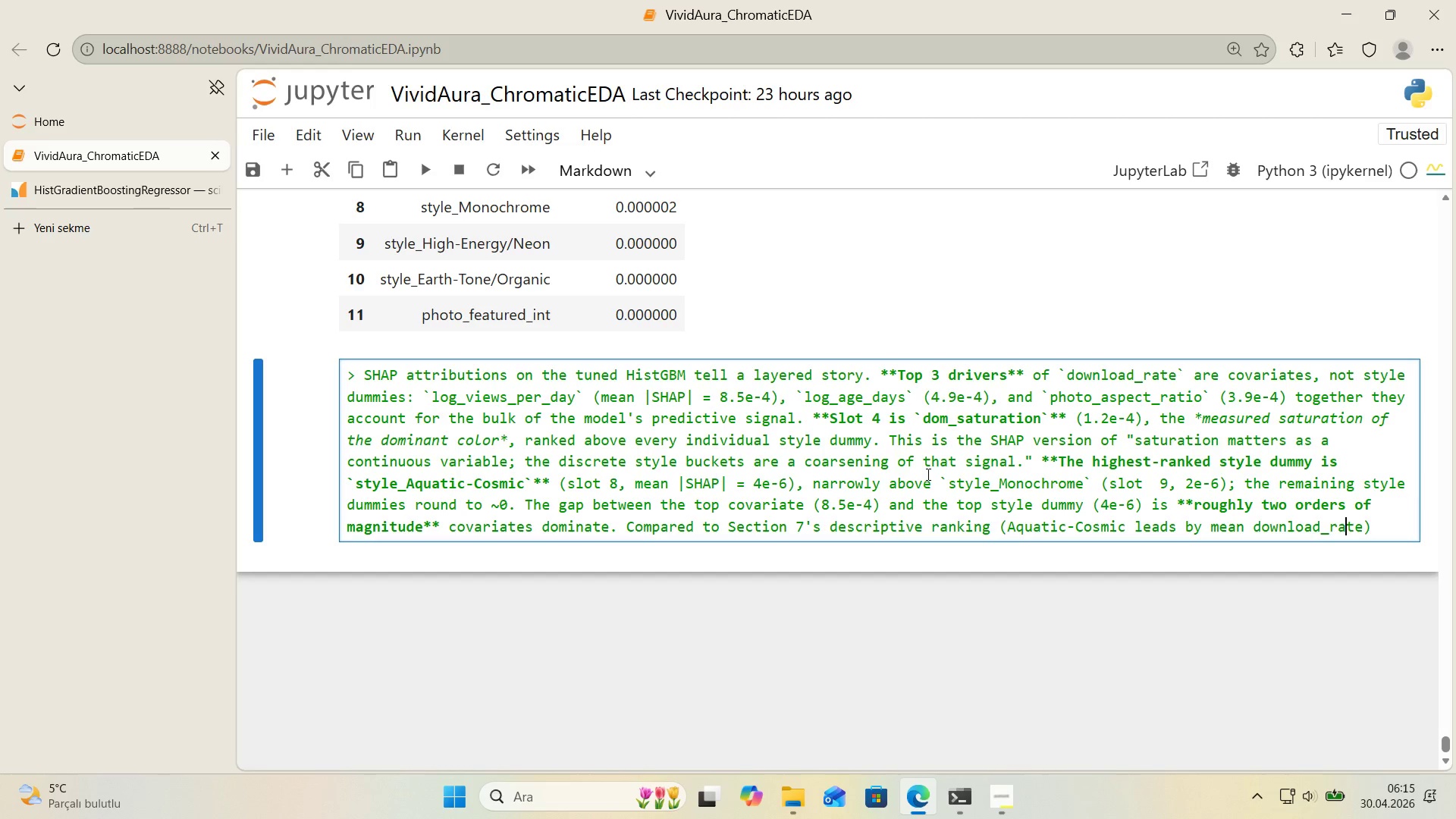 
key(Backspace)
 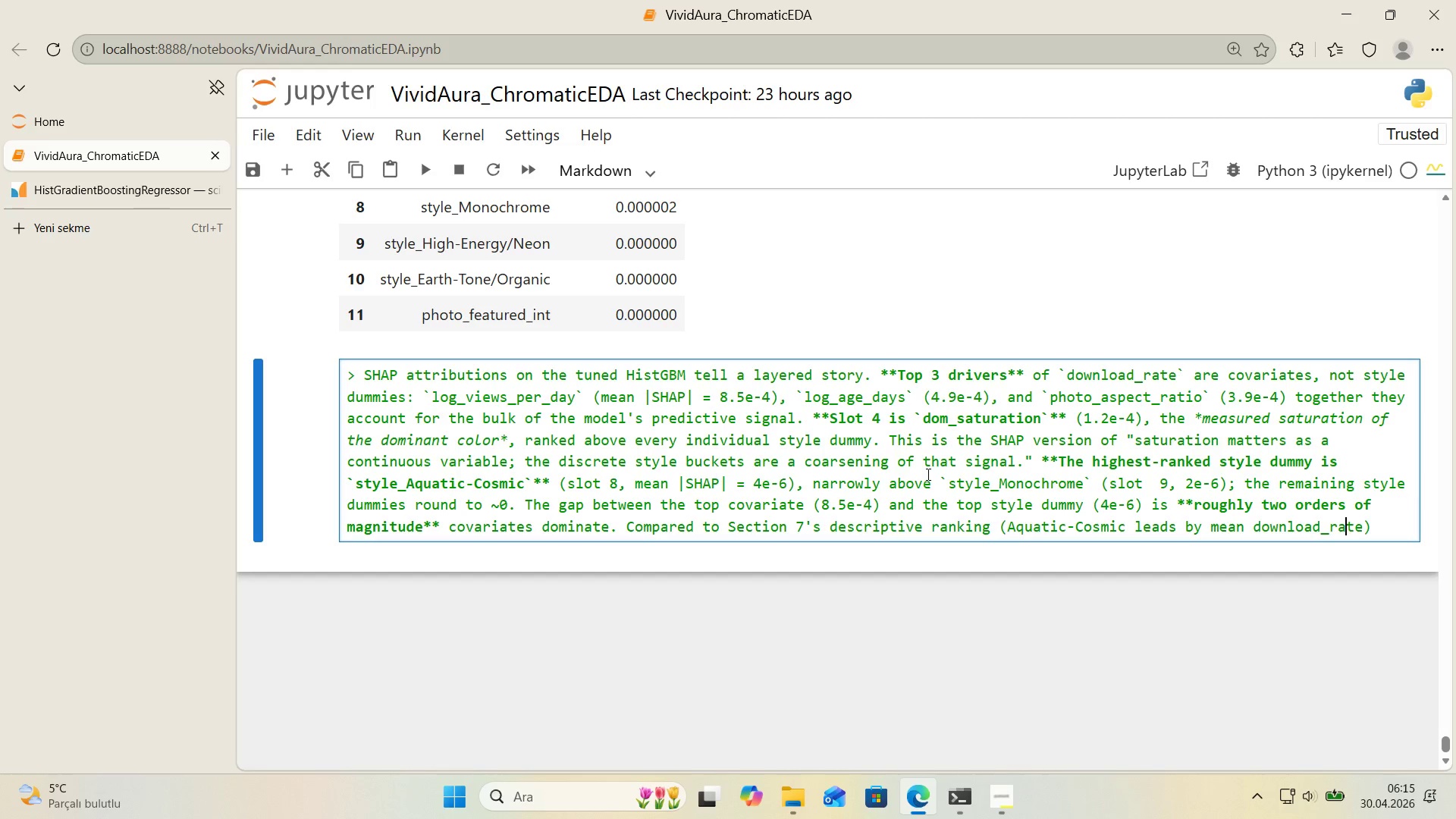 
key(ArrowRight)
 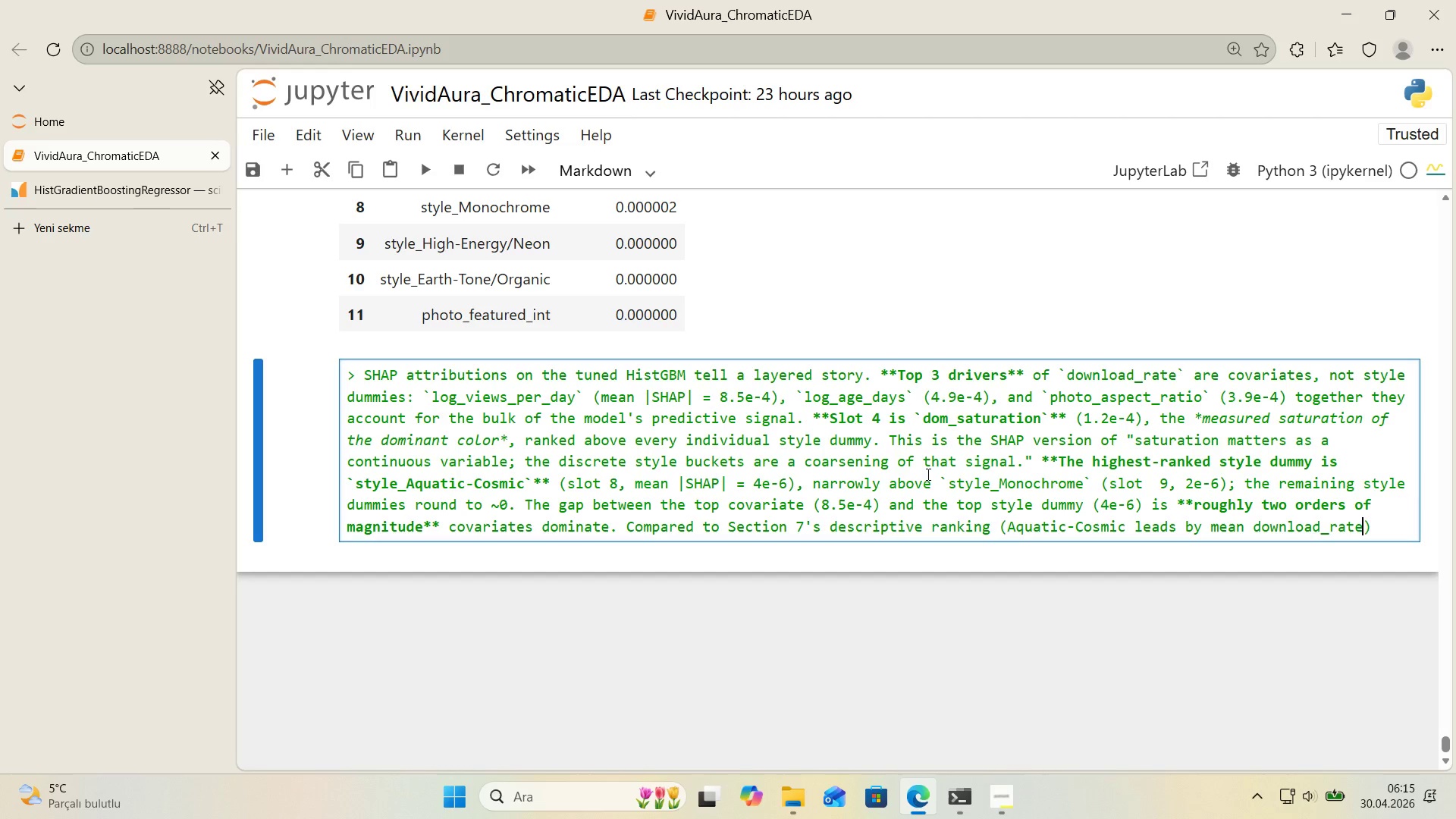 
key(ArrowRight)
 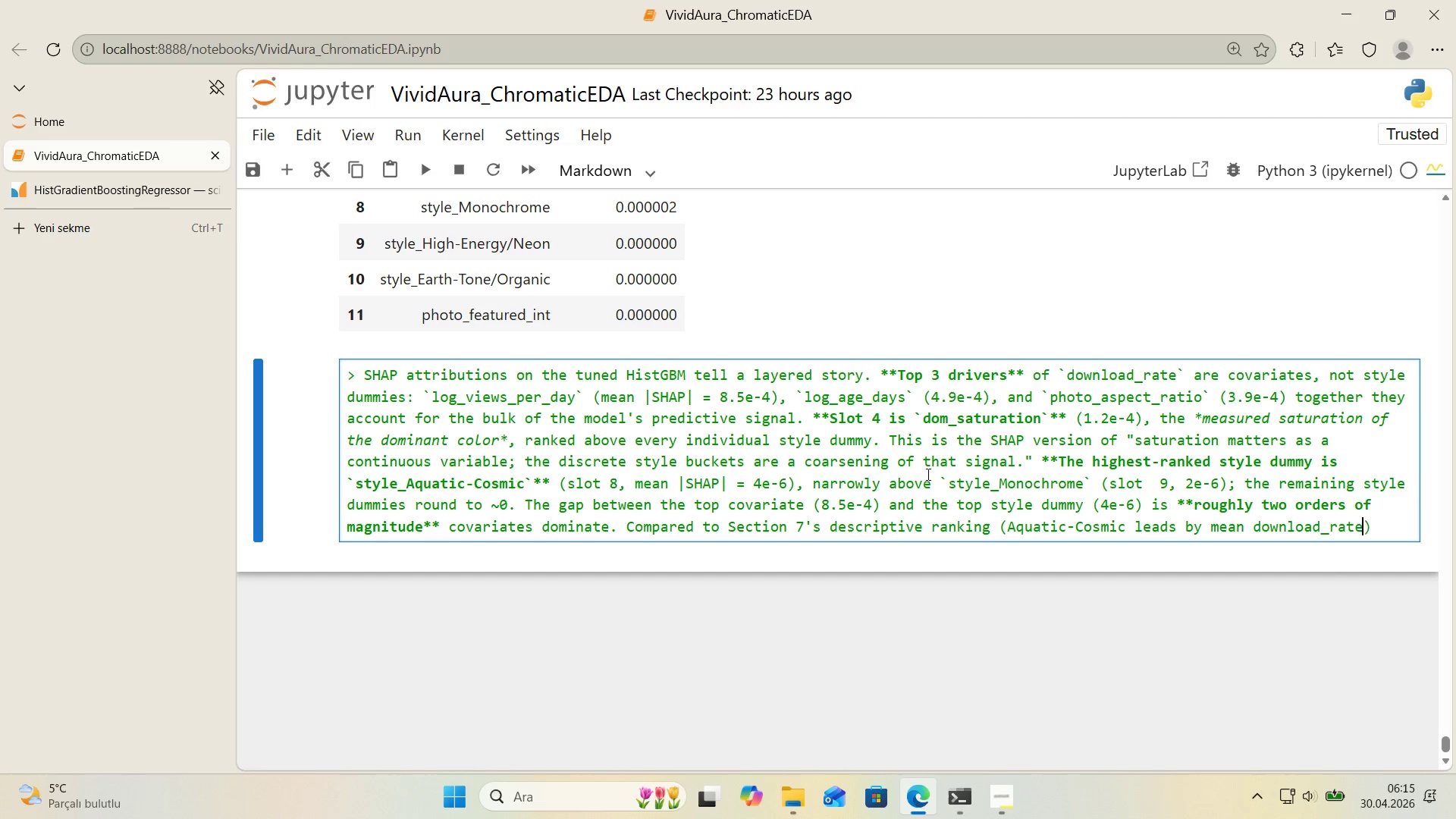 
key(ArrowRight)
 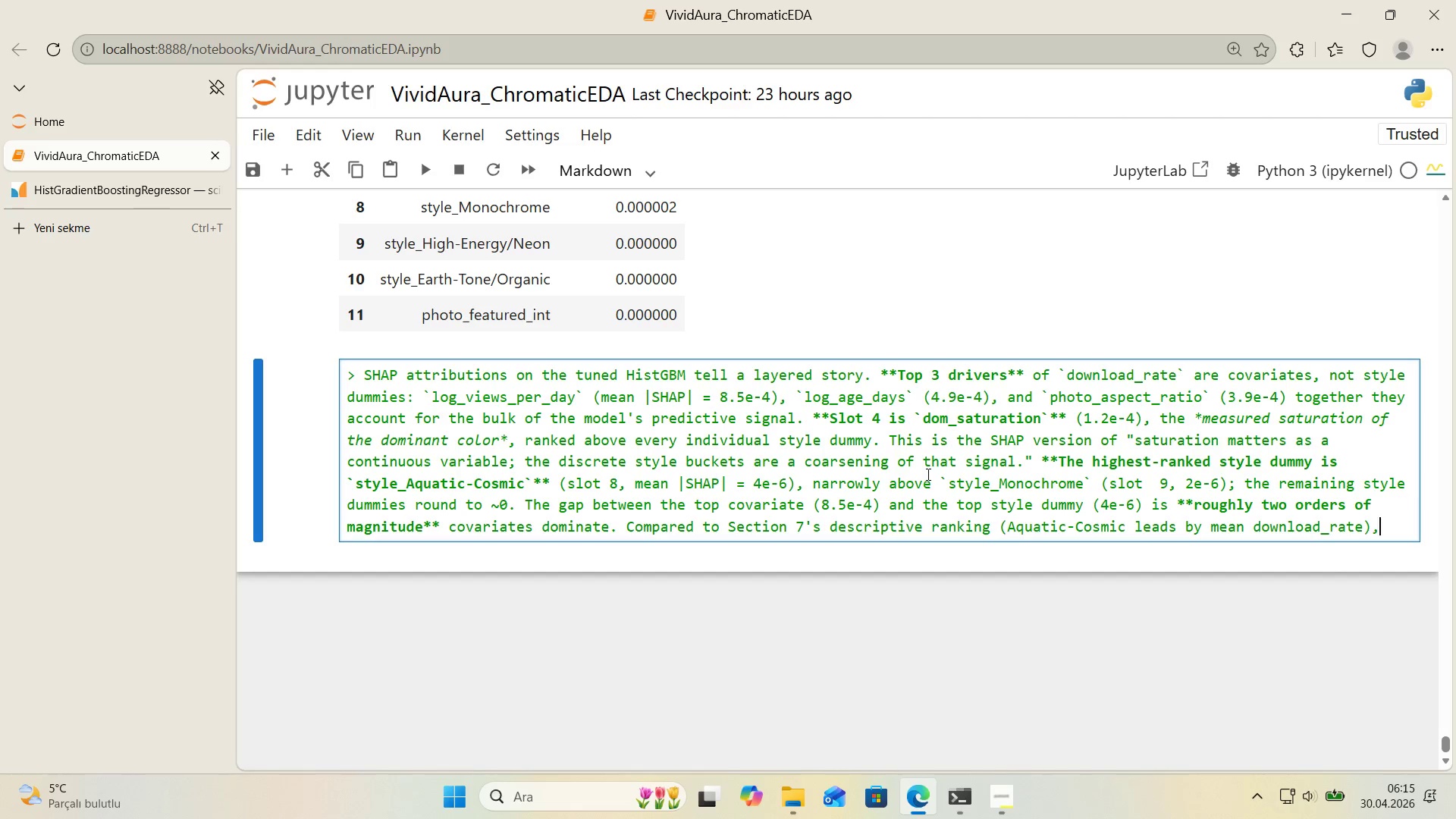 
type(, SHAP **agrees on d'rect'on**> among style sdu)
key(Backspace)
key(Backspace)
key(Backspace)
key(Backspace)
type( dumm'es, Aquat'c )
key(Backspace)
type(-Cosm'c 's the )
 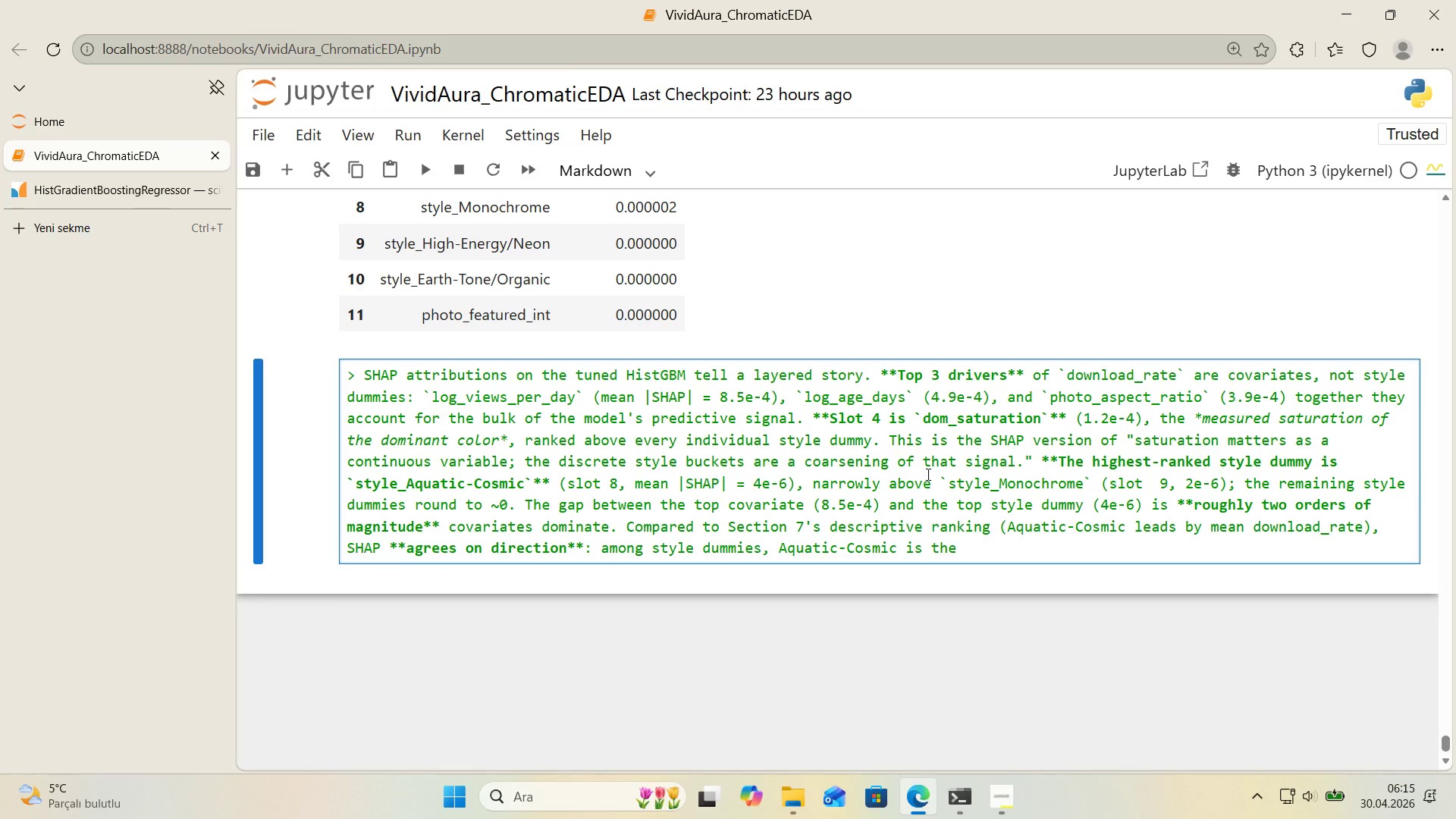 
type(model@s p'ck.)
 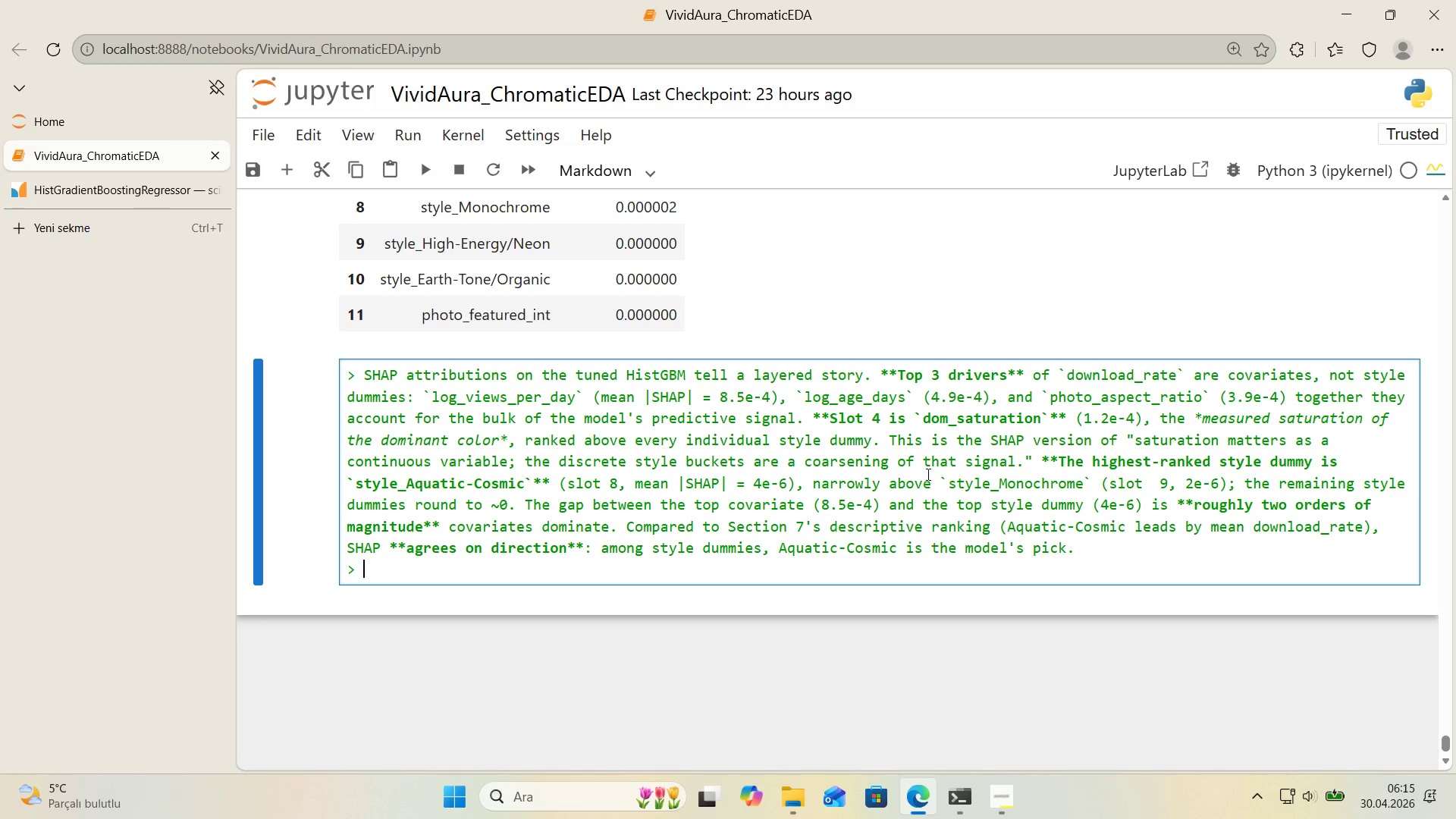 
key(Enter)
 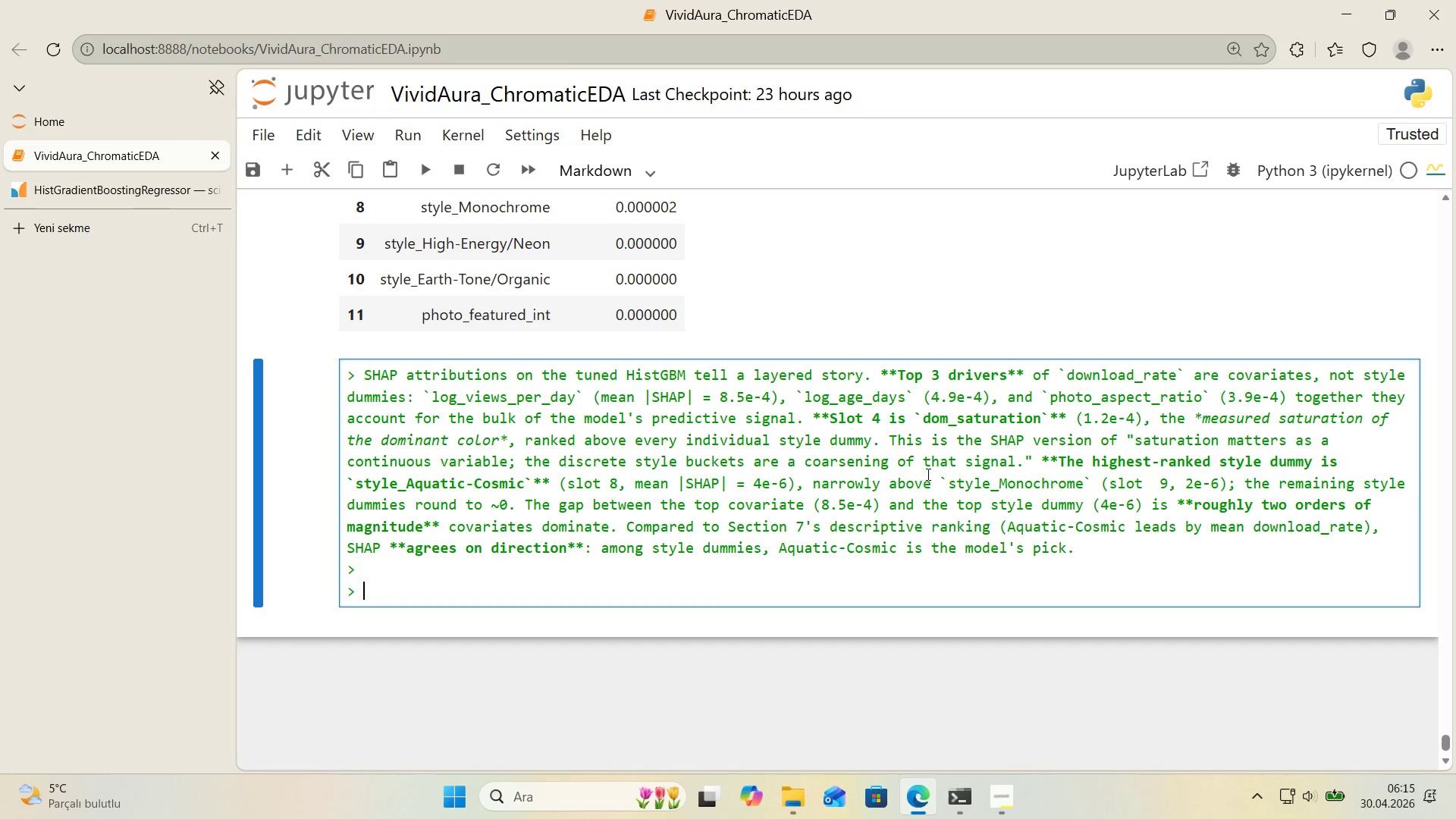 
key(Enter)
 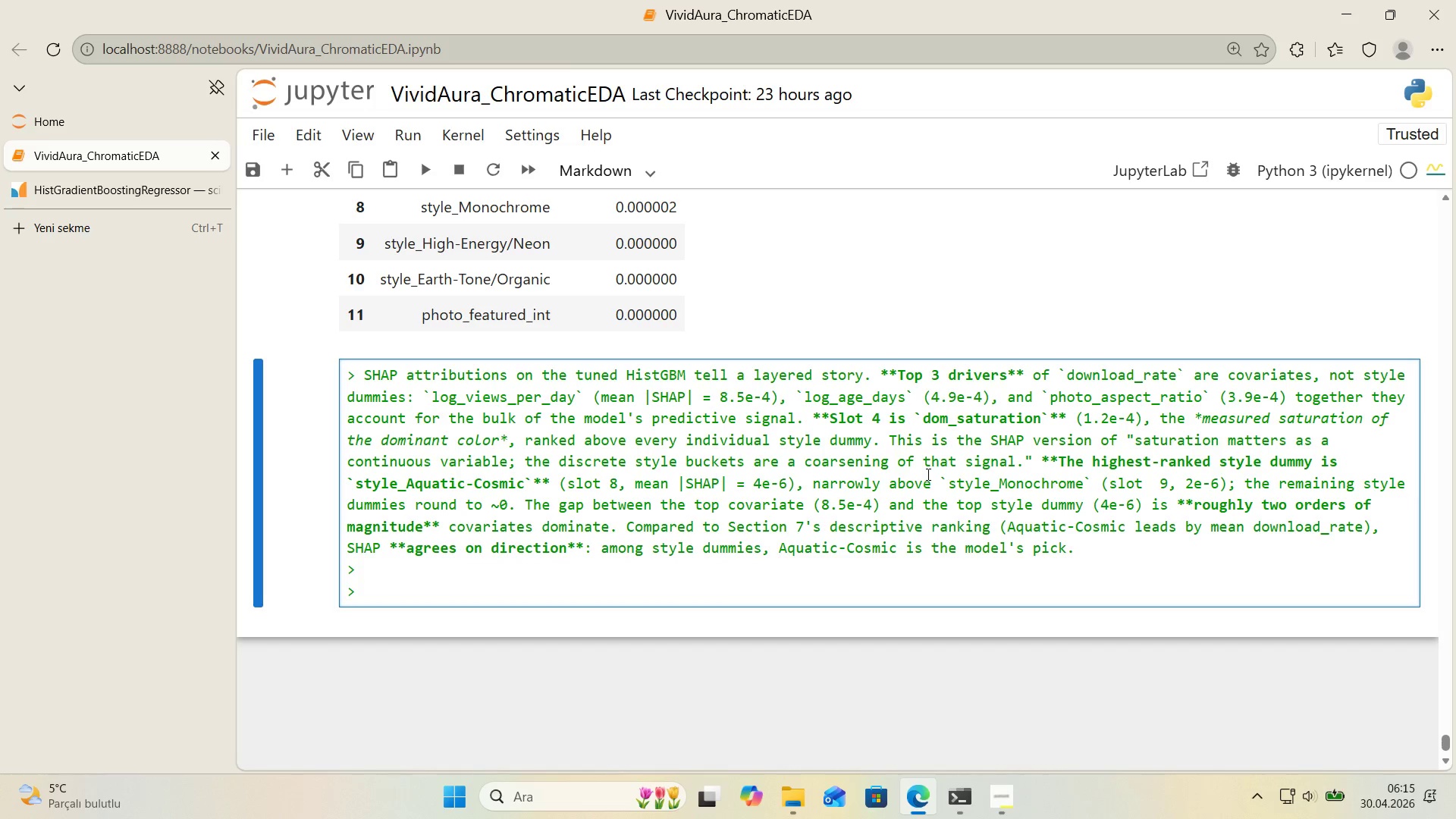 
key(ArrowUp)
 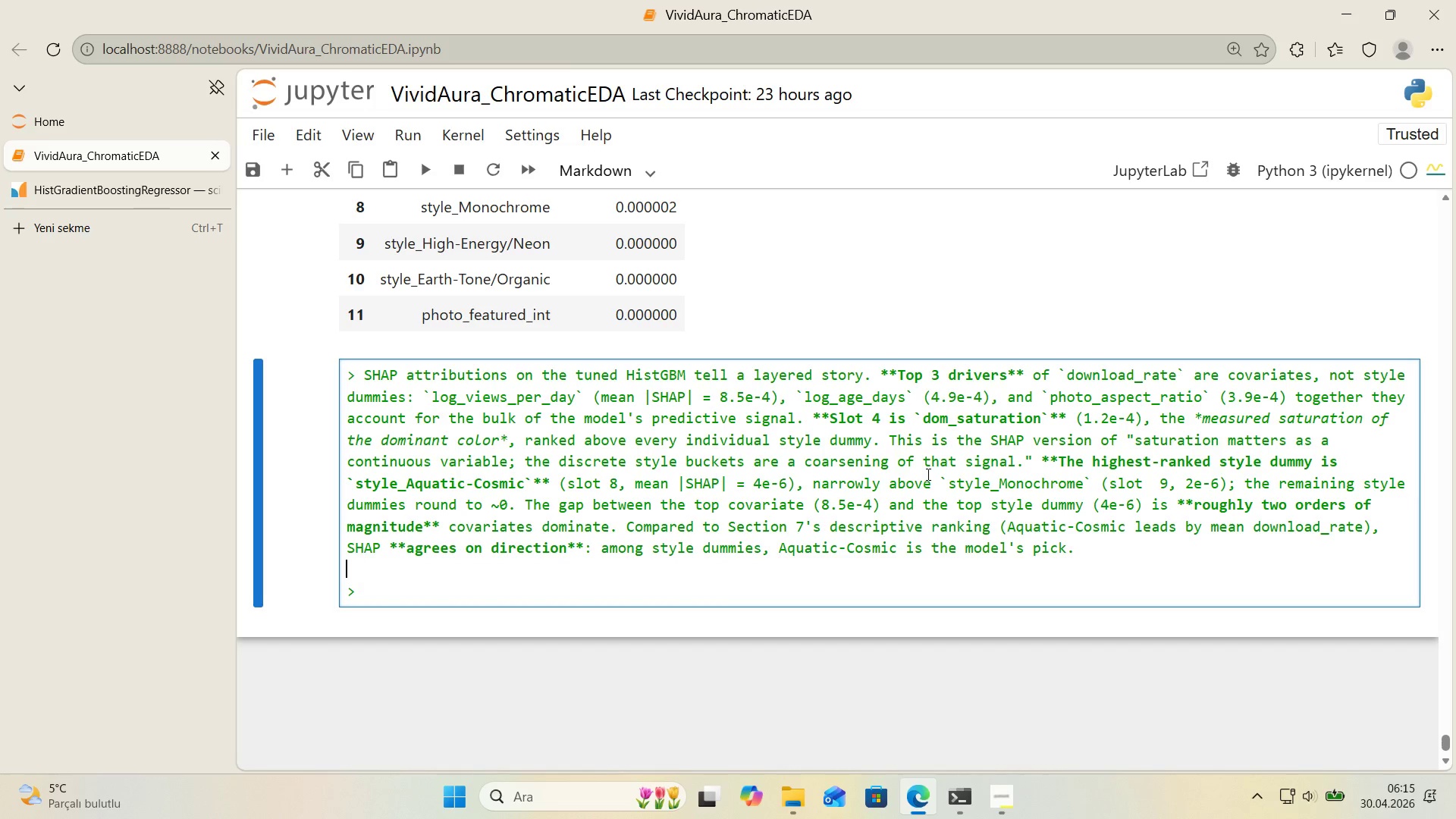 
key(Backspace)
 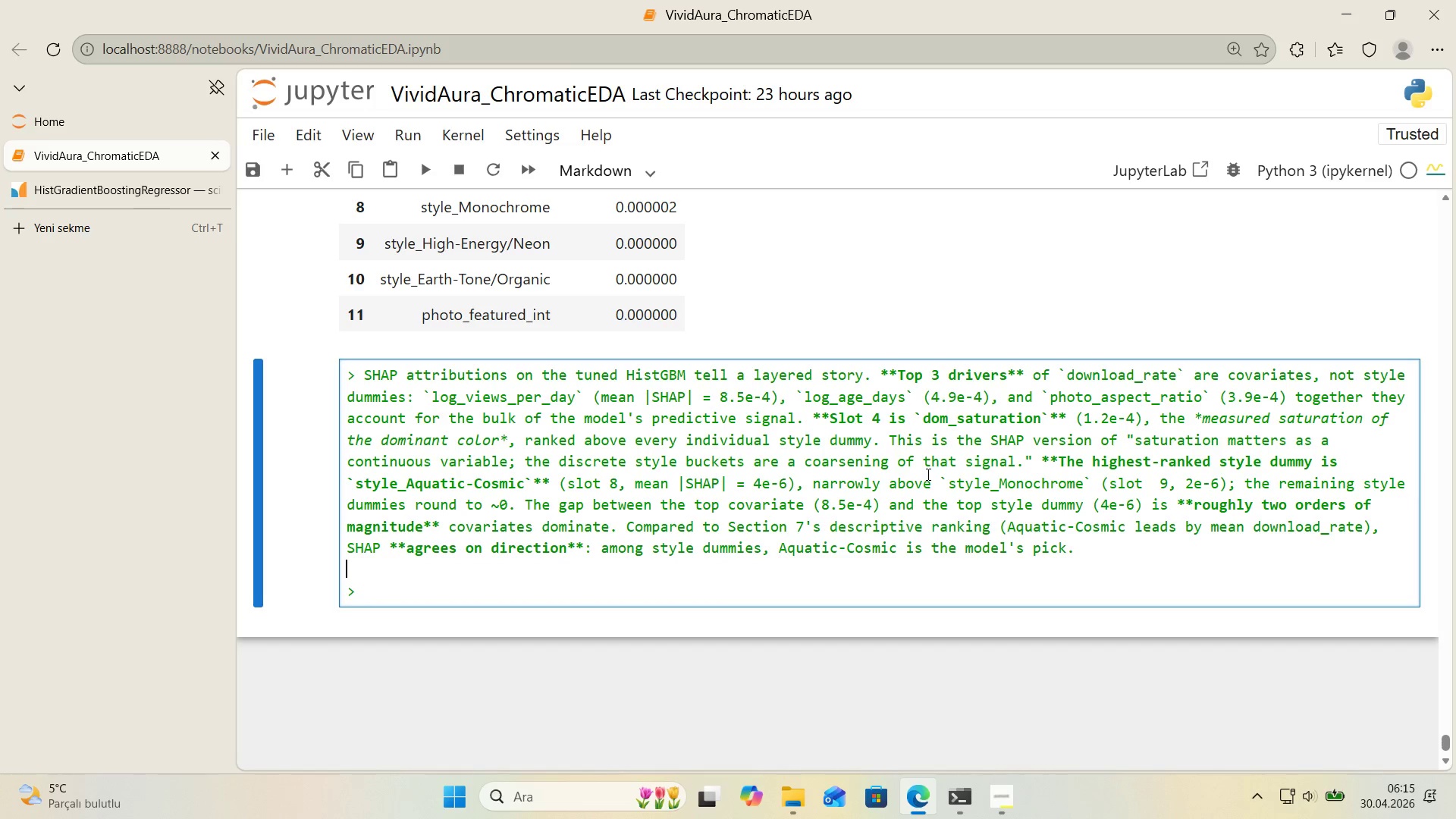 
key(ArrowDown)
 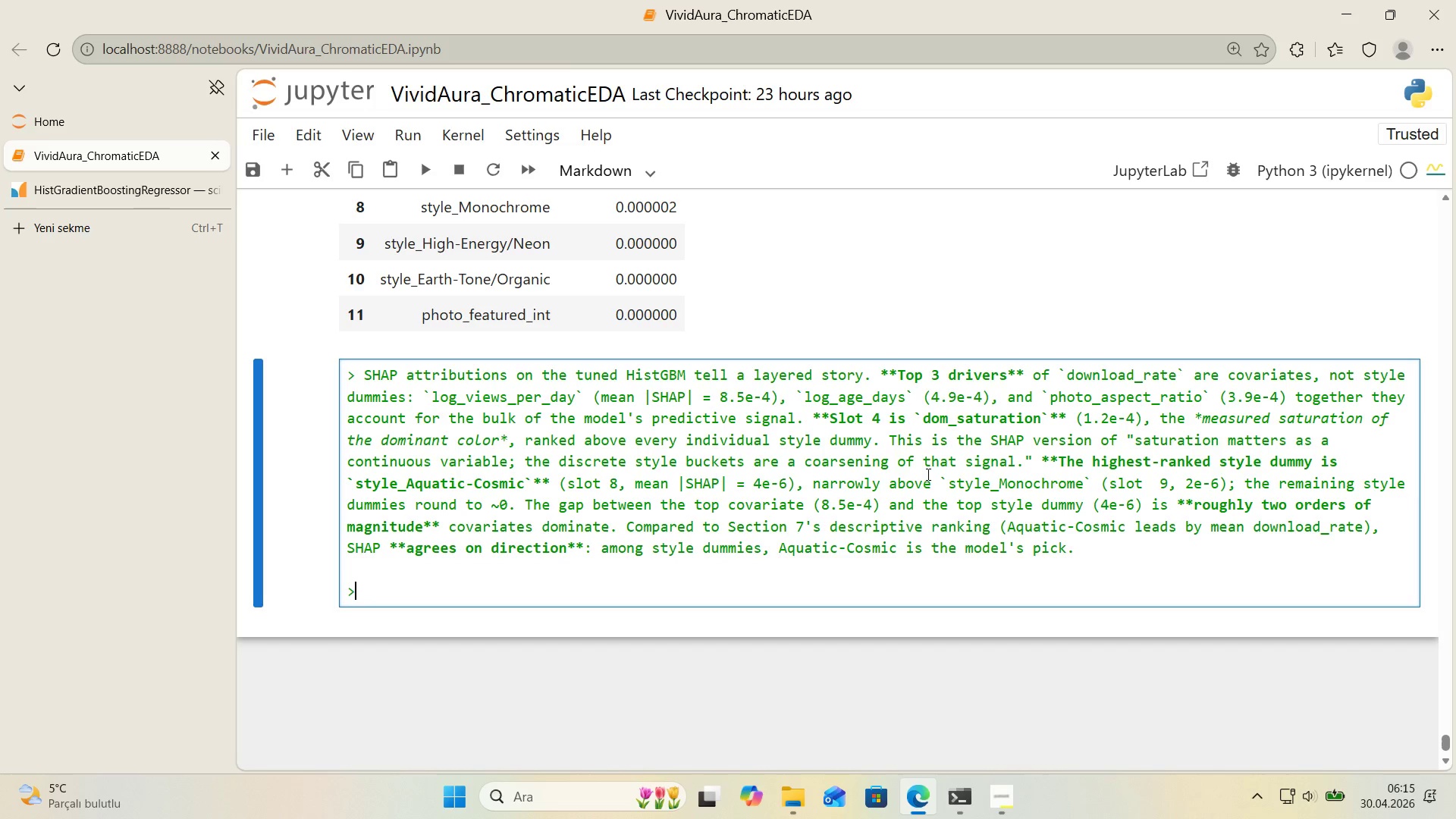 
key(ArrowRight)
 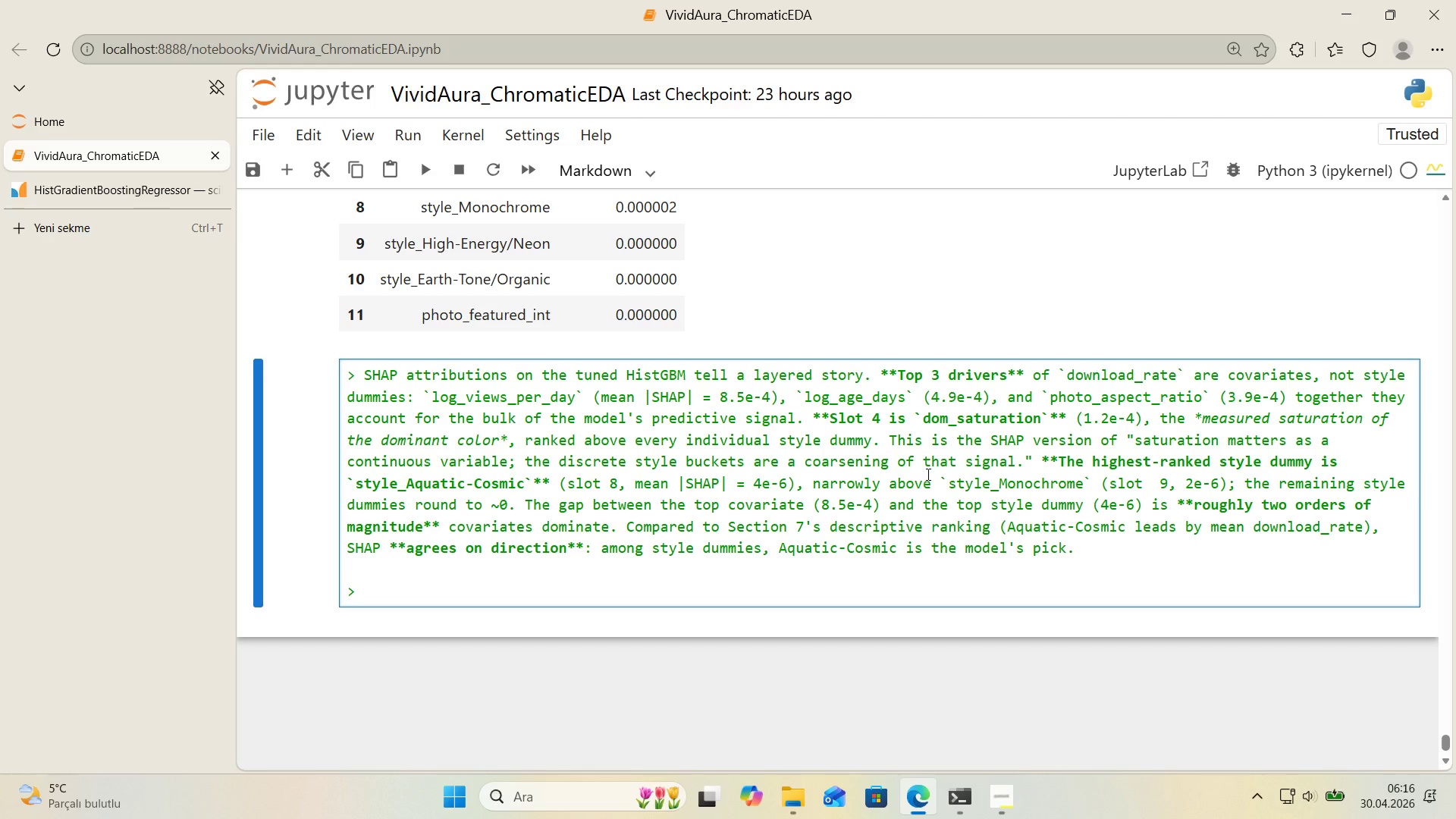 
wait(5.98)
 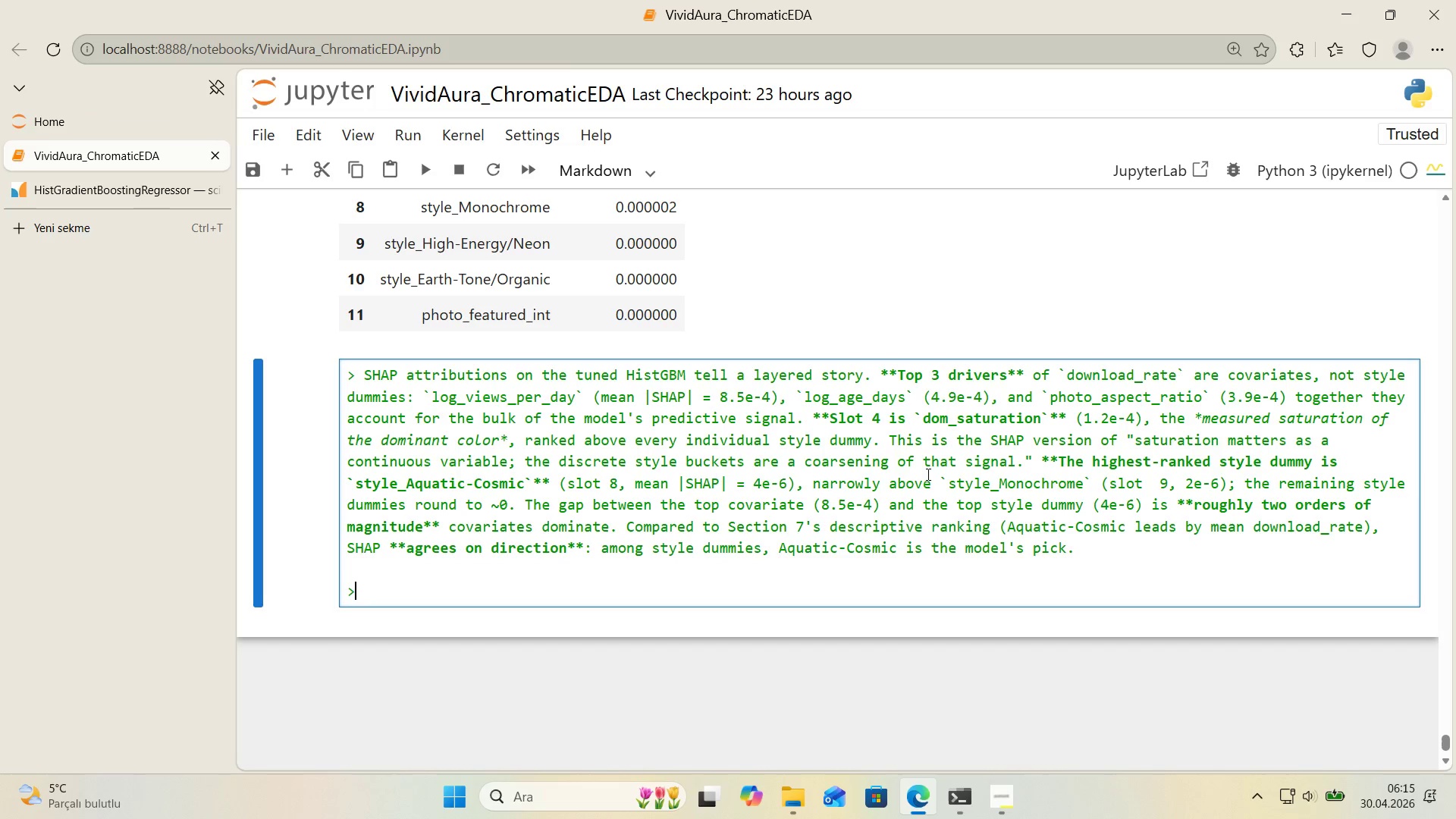 
type( **So What[IntlYen]** Three 'mpl'cat'ons for the agency. **1*()
 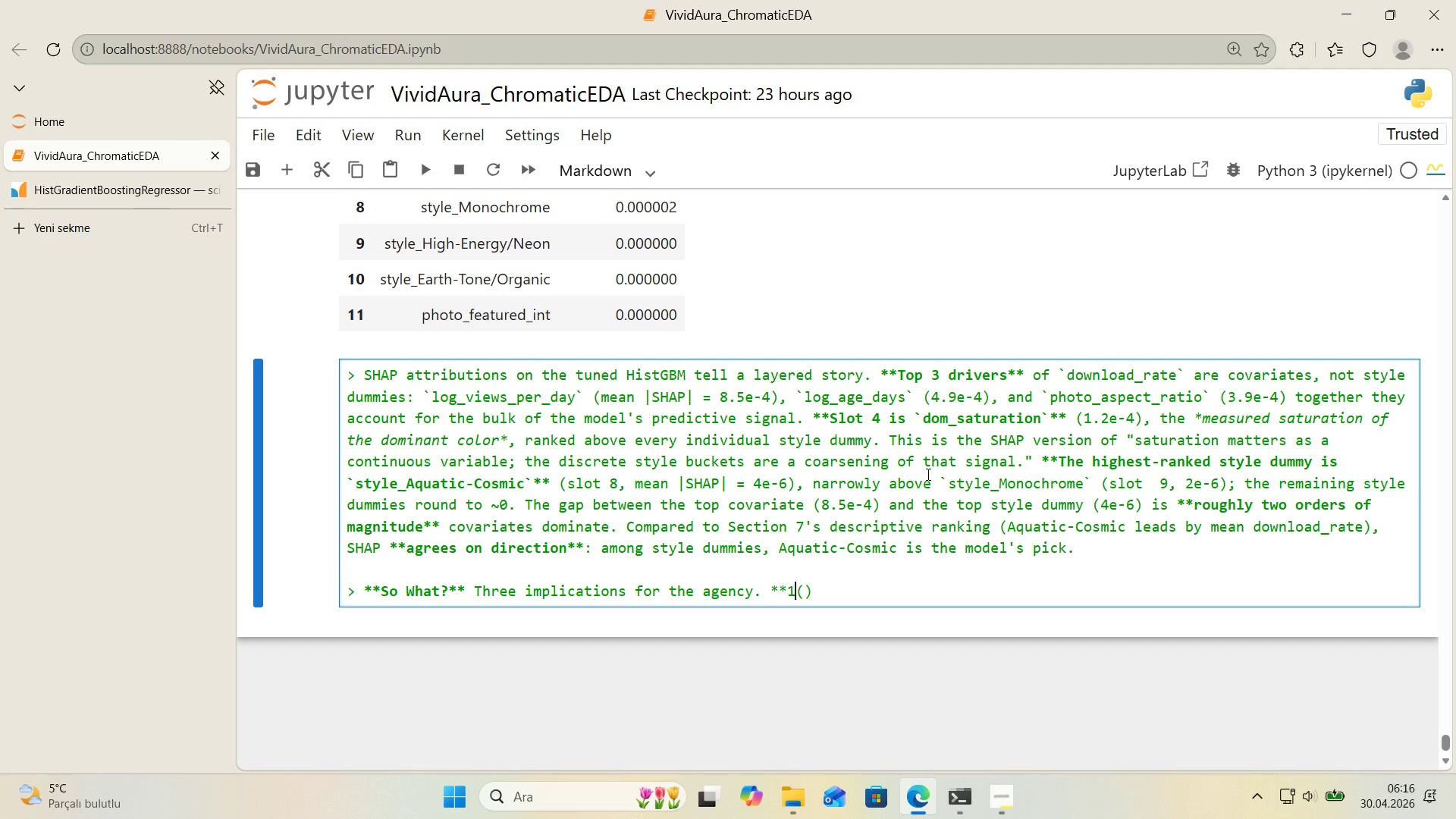 
 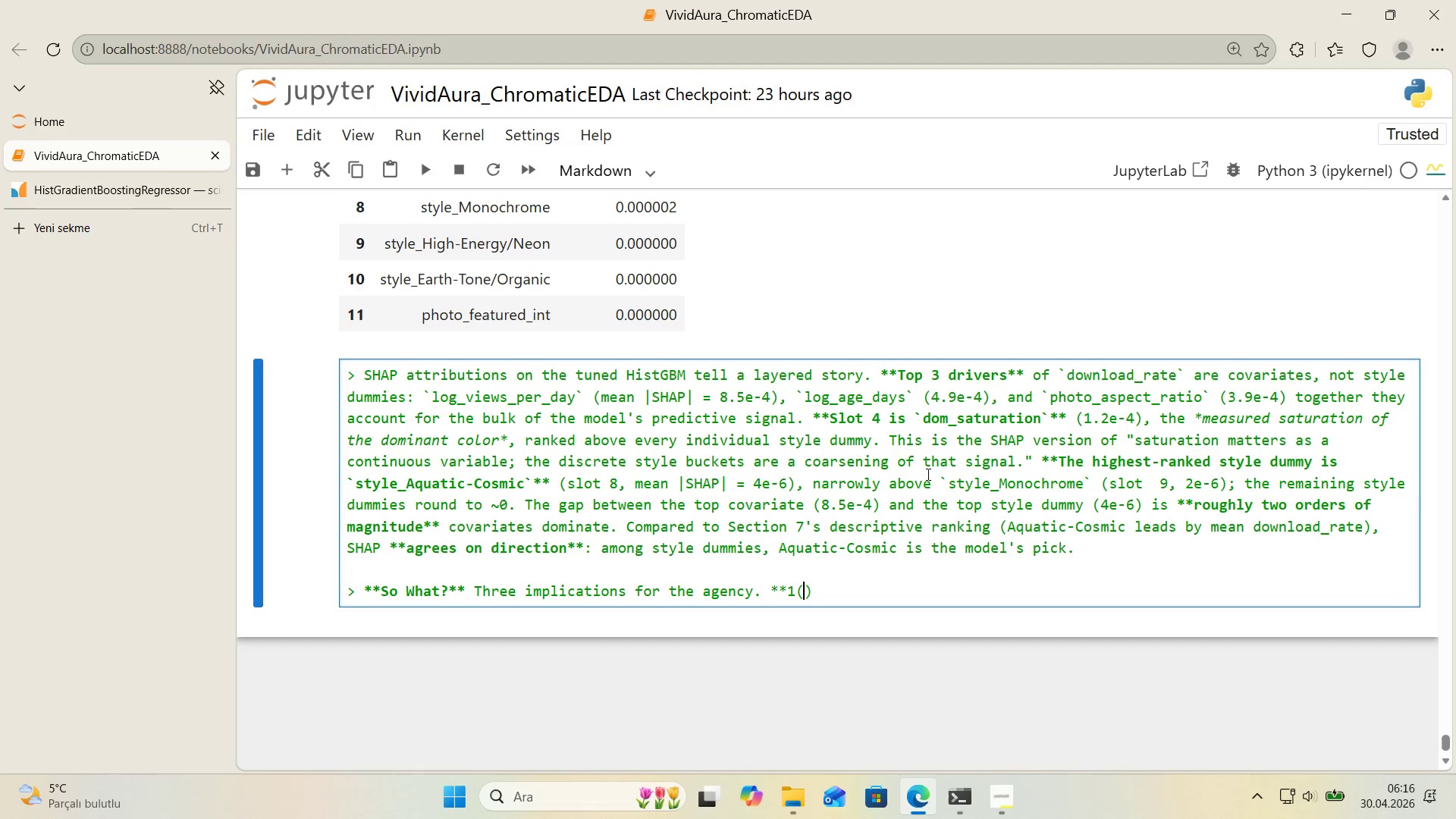 
key(ArrowLeft)
 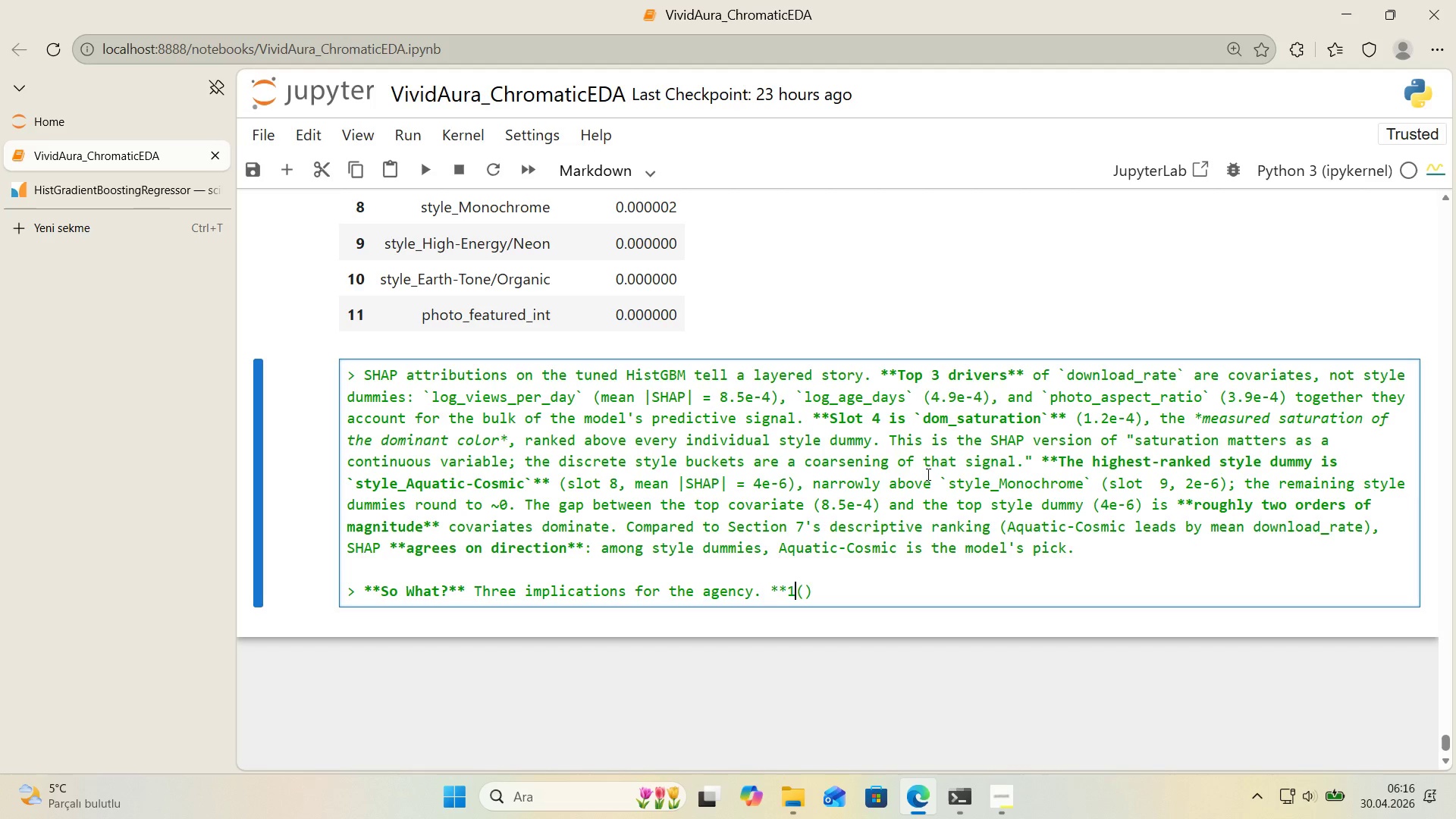 
key(ArrowLeft)
 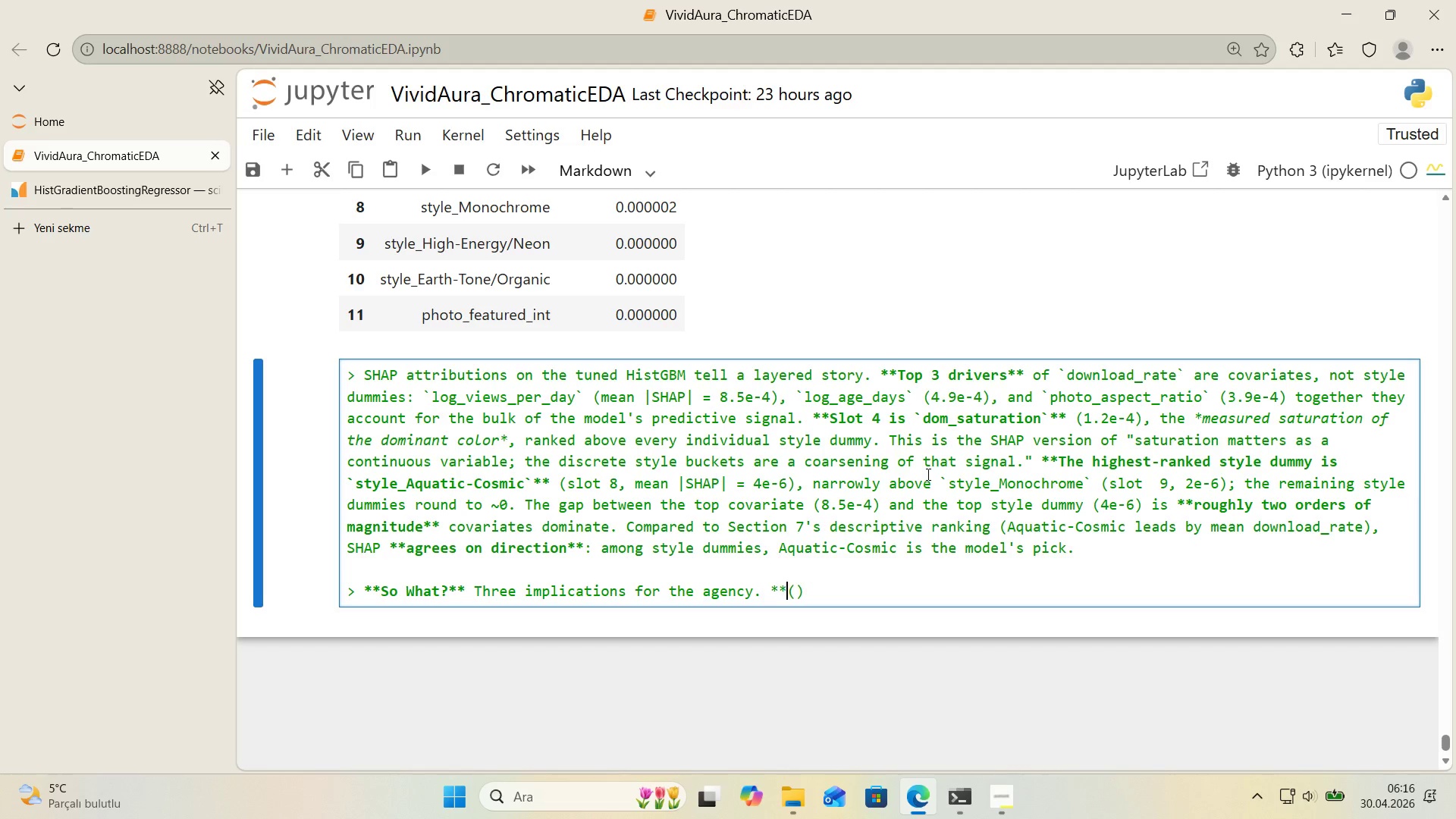 
key(Backspace)
 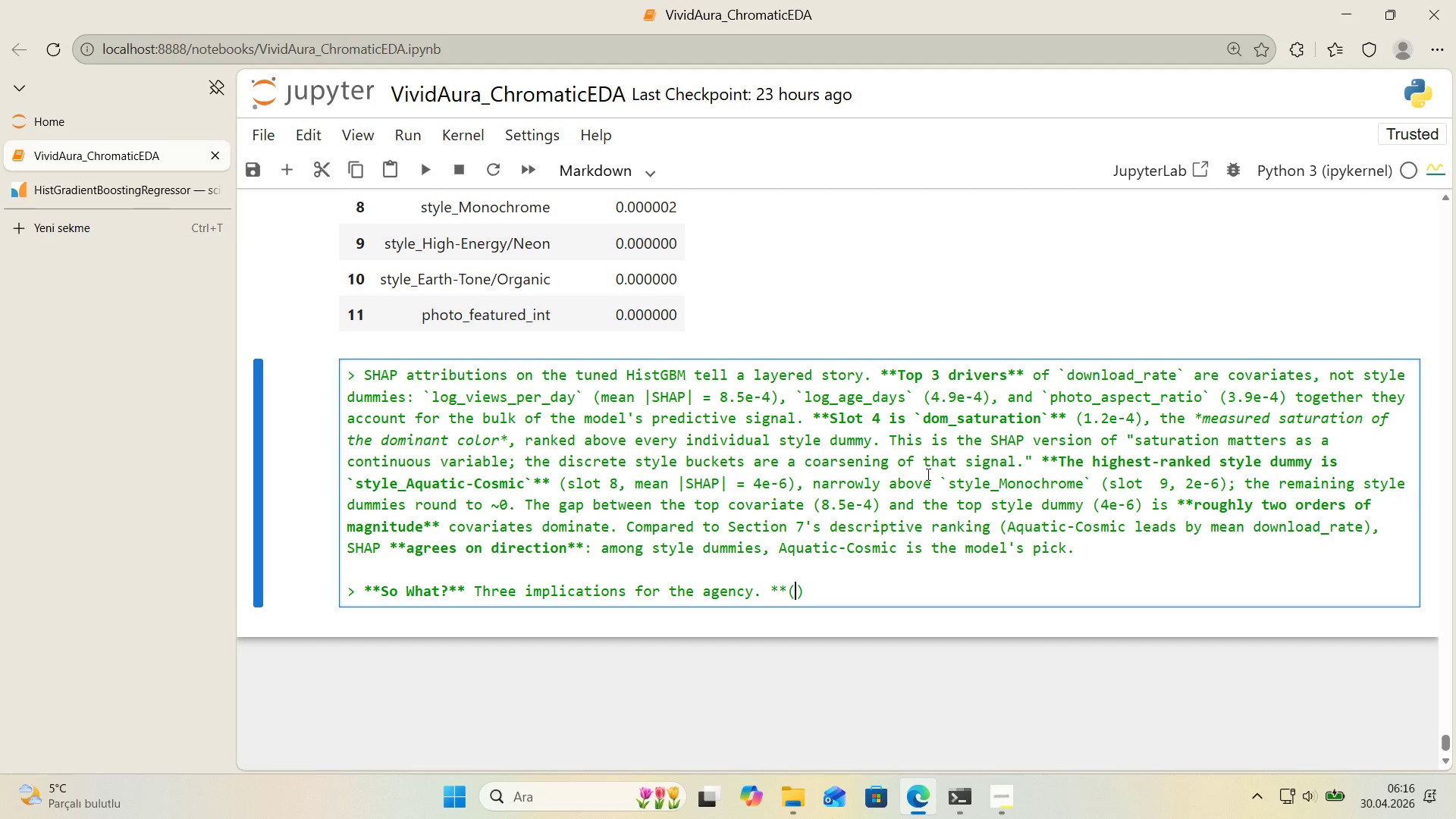 
key(ArrowRight)
 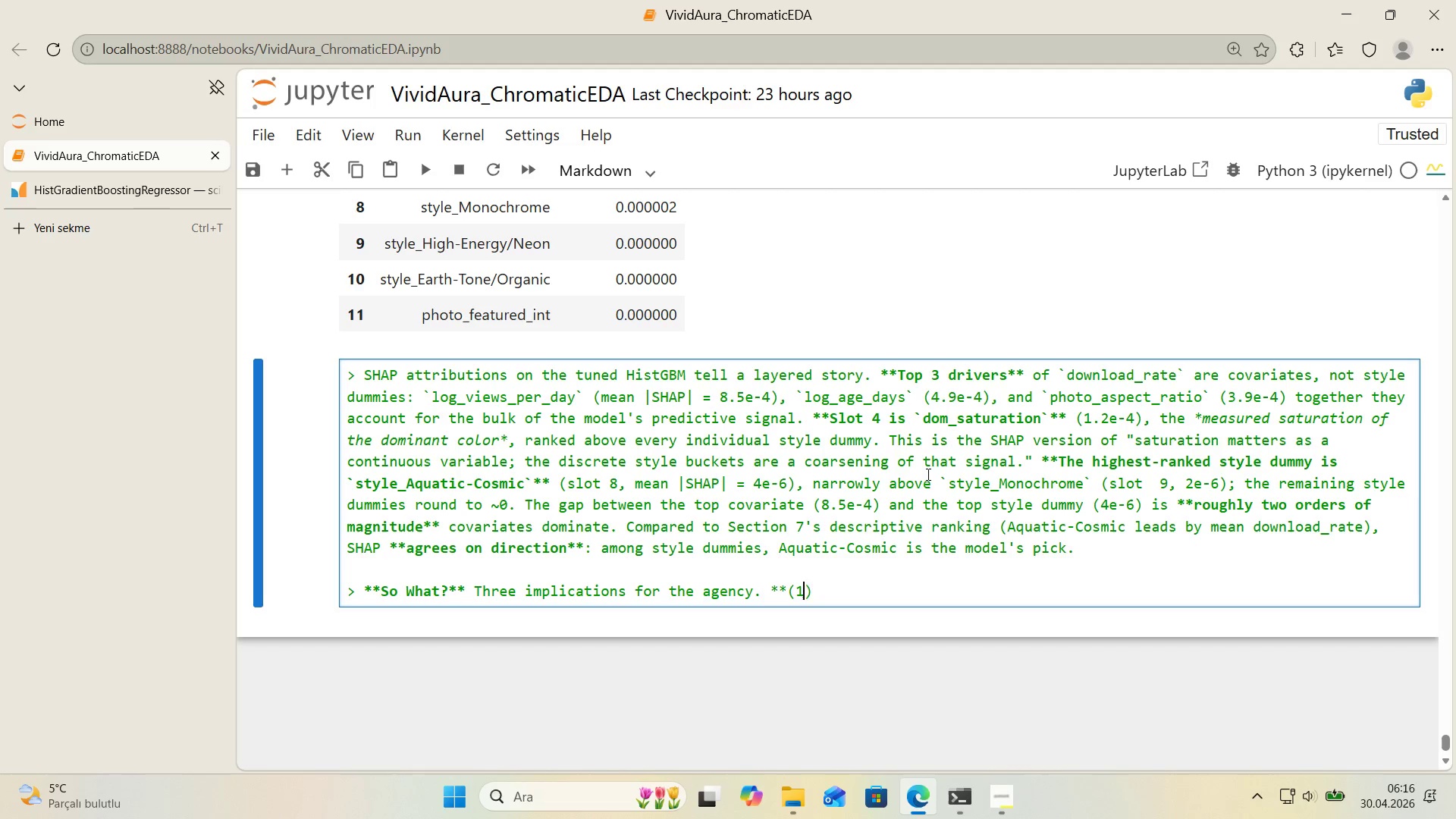 
key(1)
 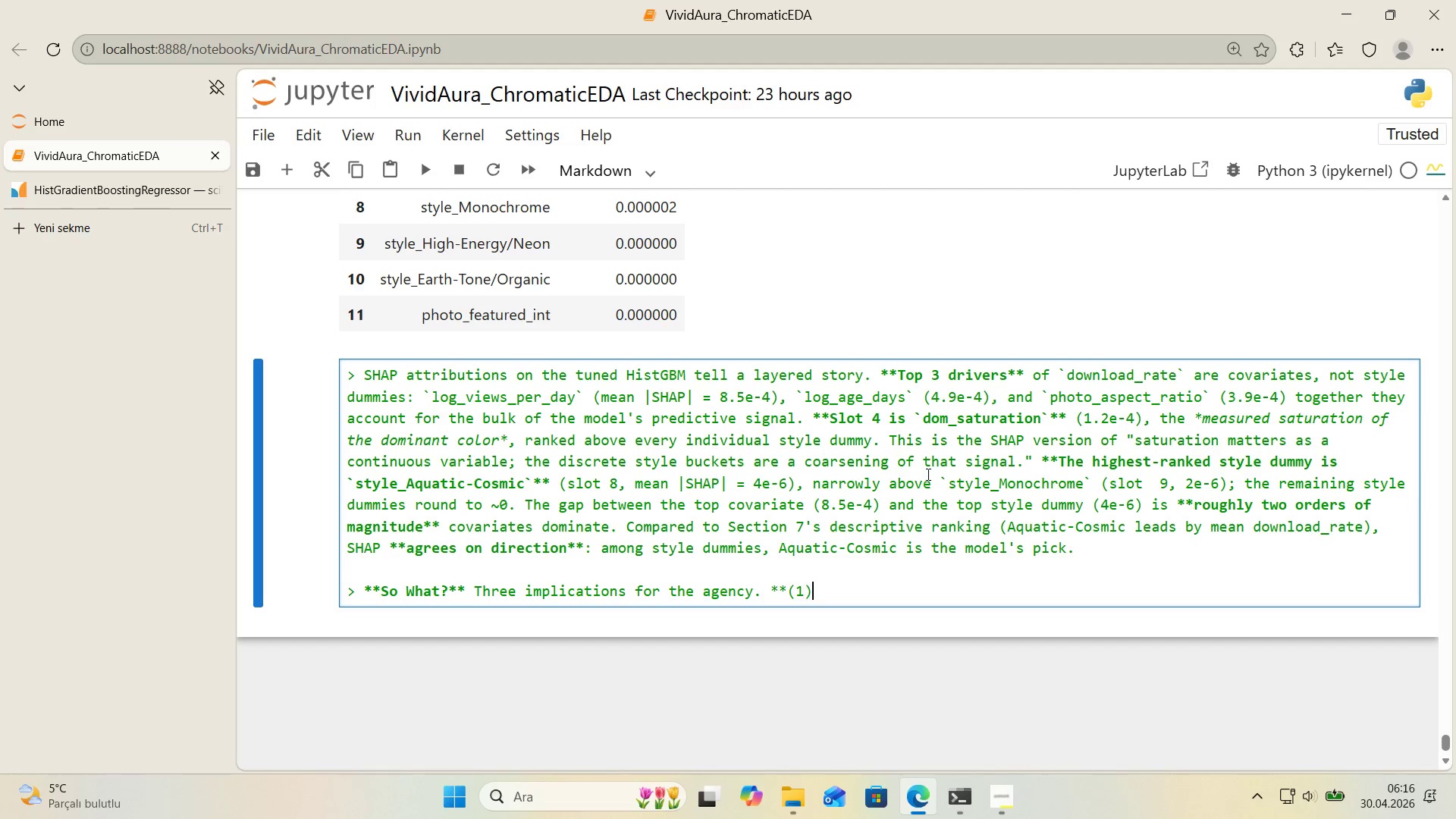 
key(ArrowRight)
 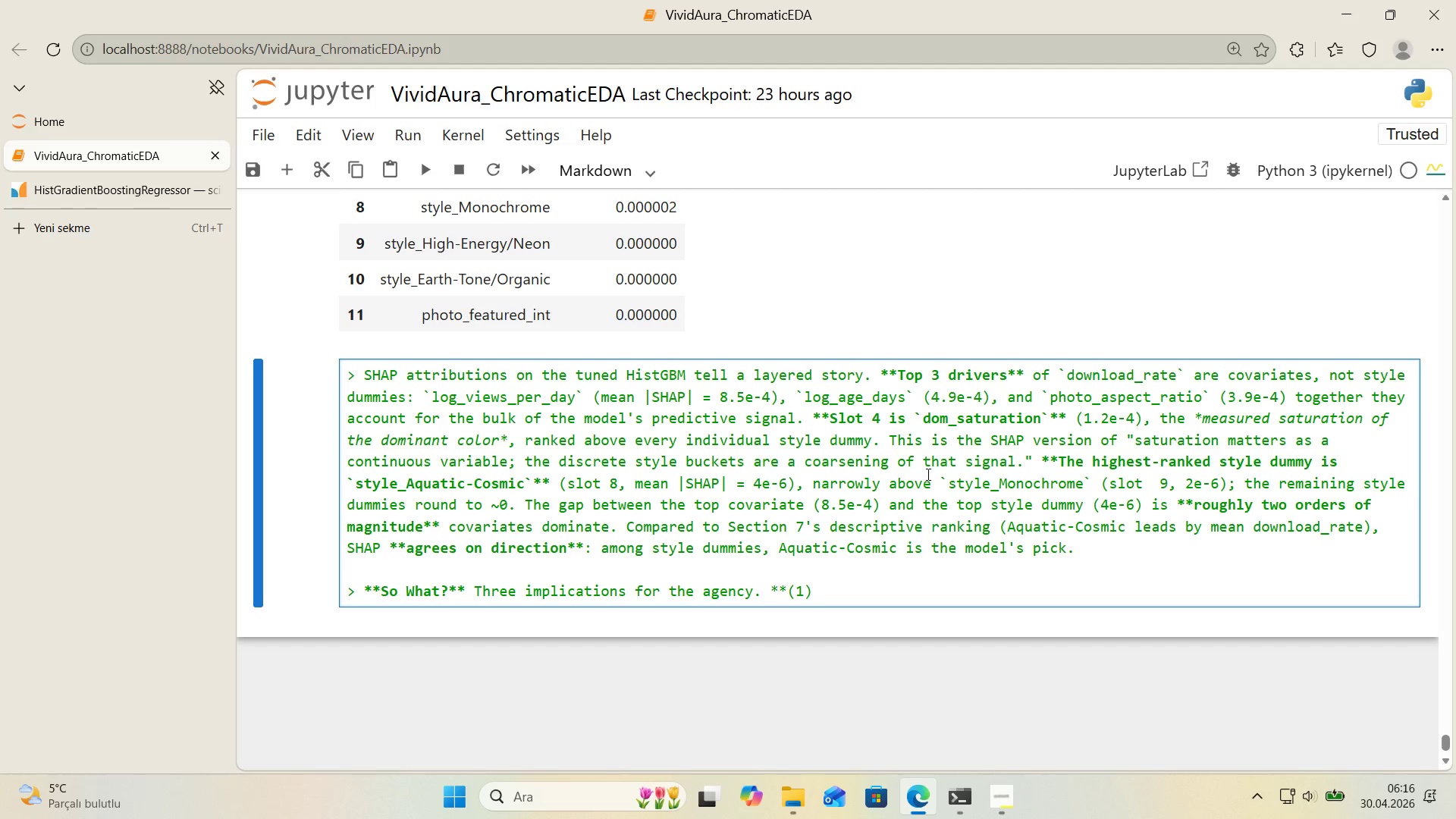 
type( Saturat'on)
 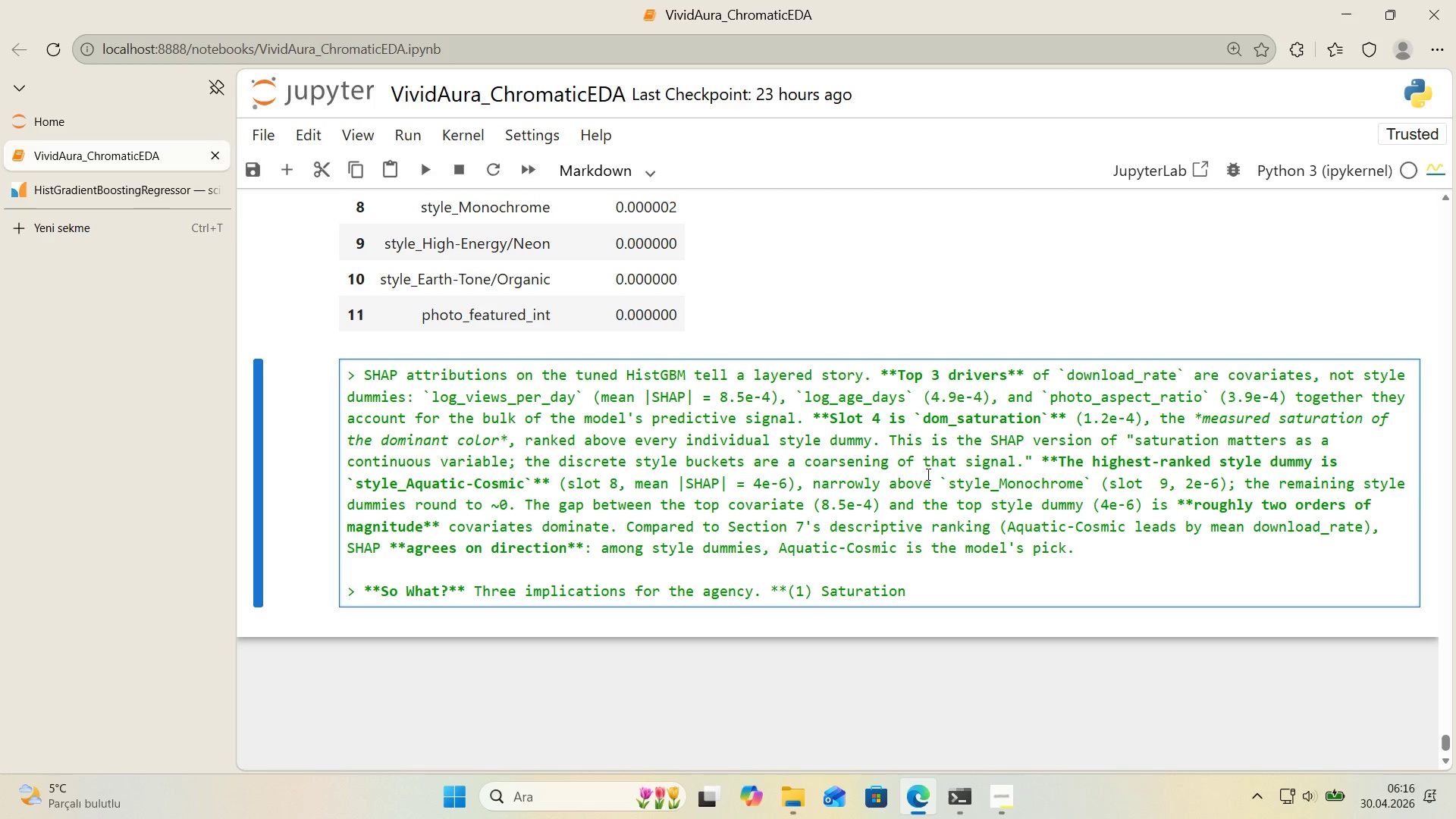 
wait(13.86)
 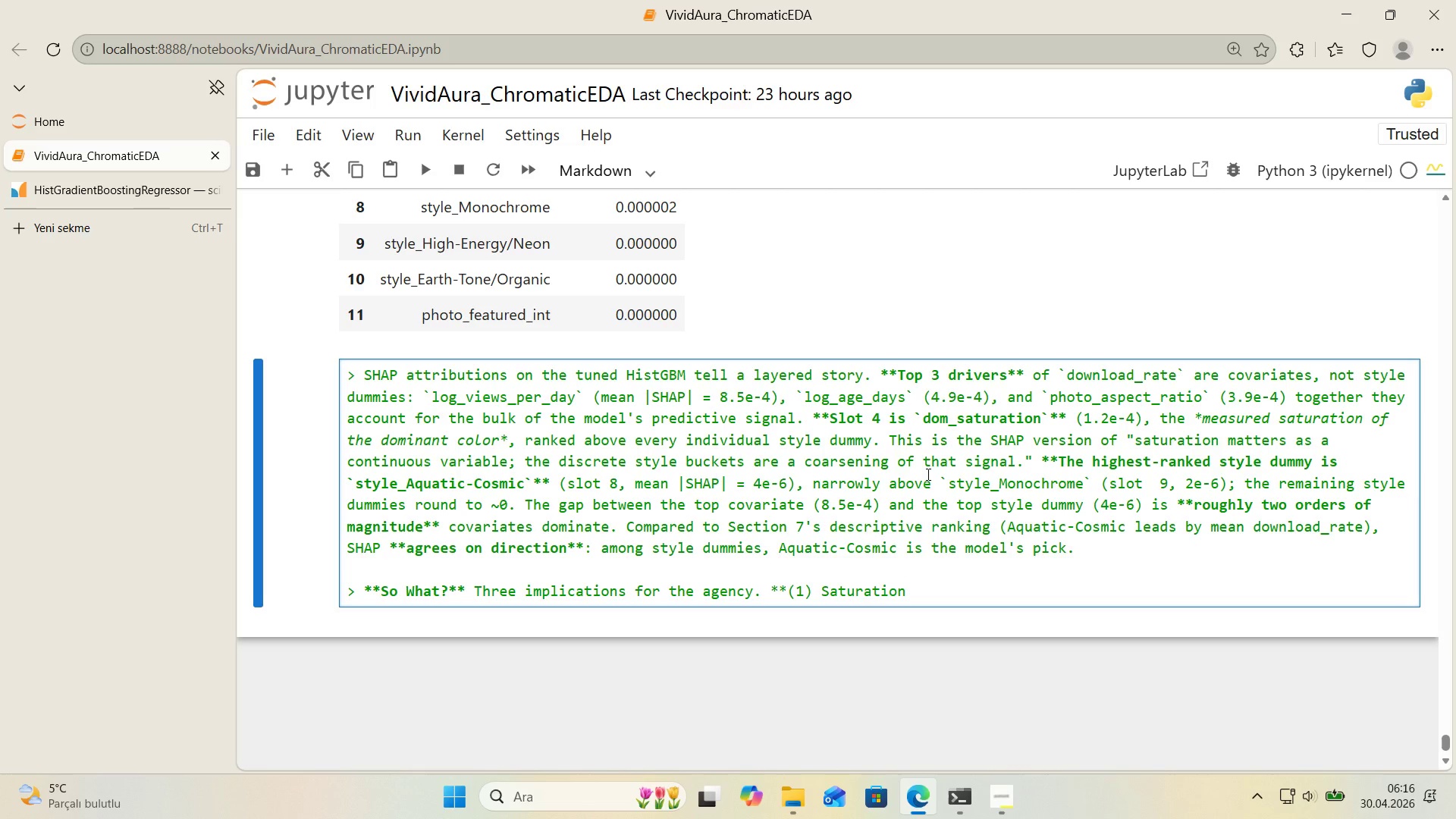 
type( 's more)
 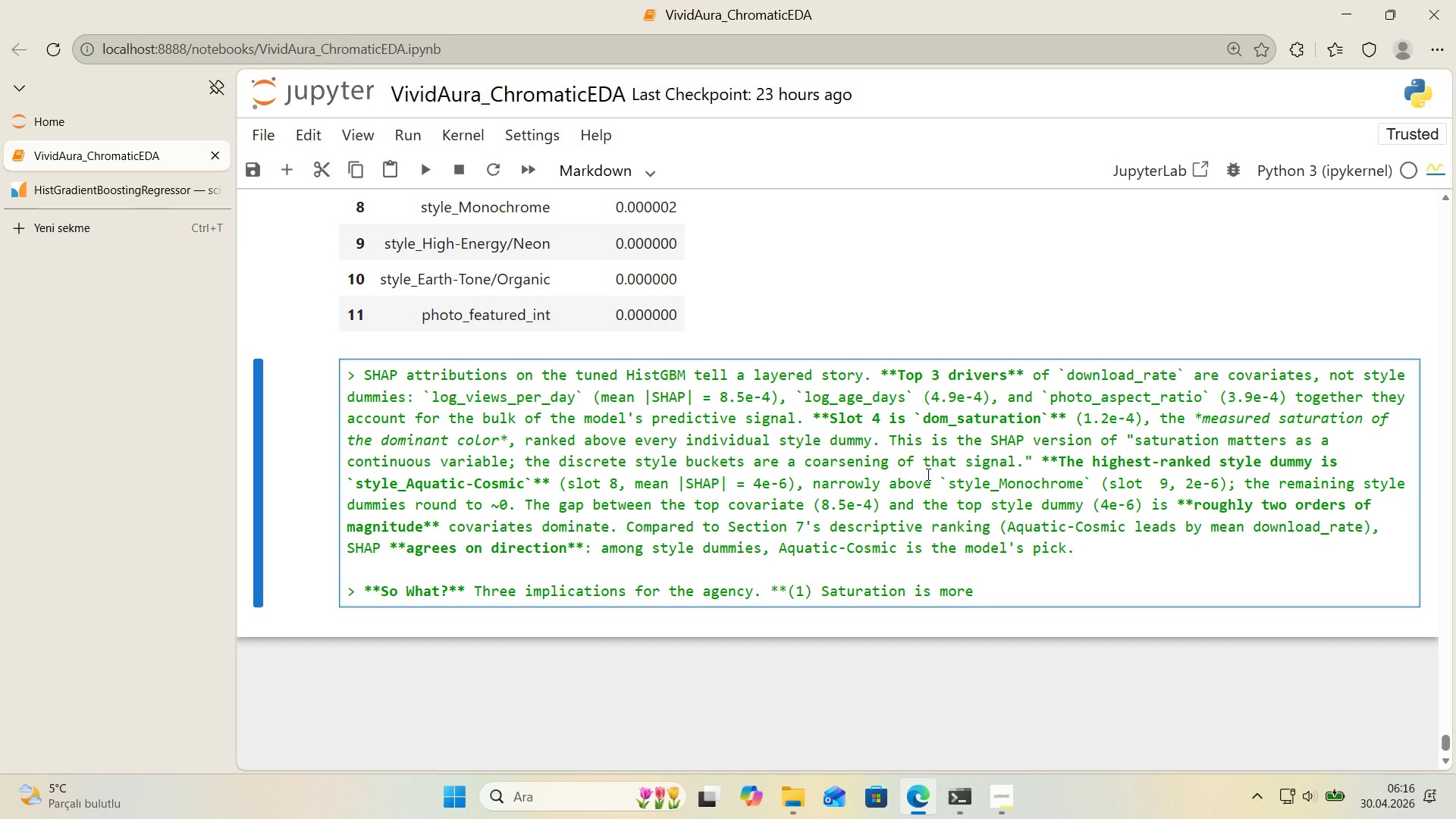 
key(ArrowLeft)
 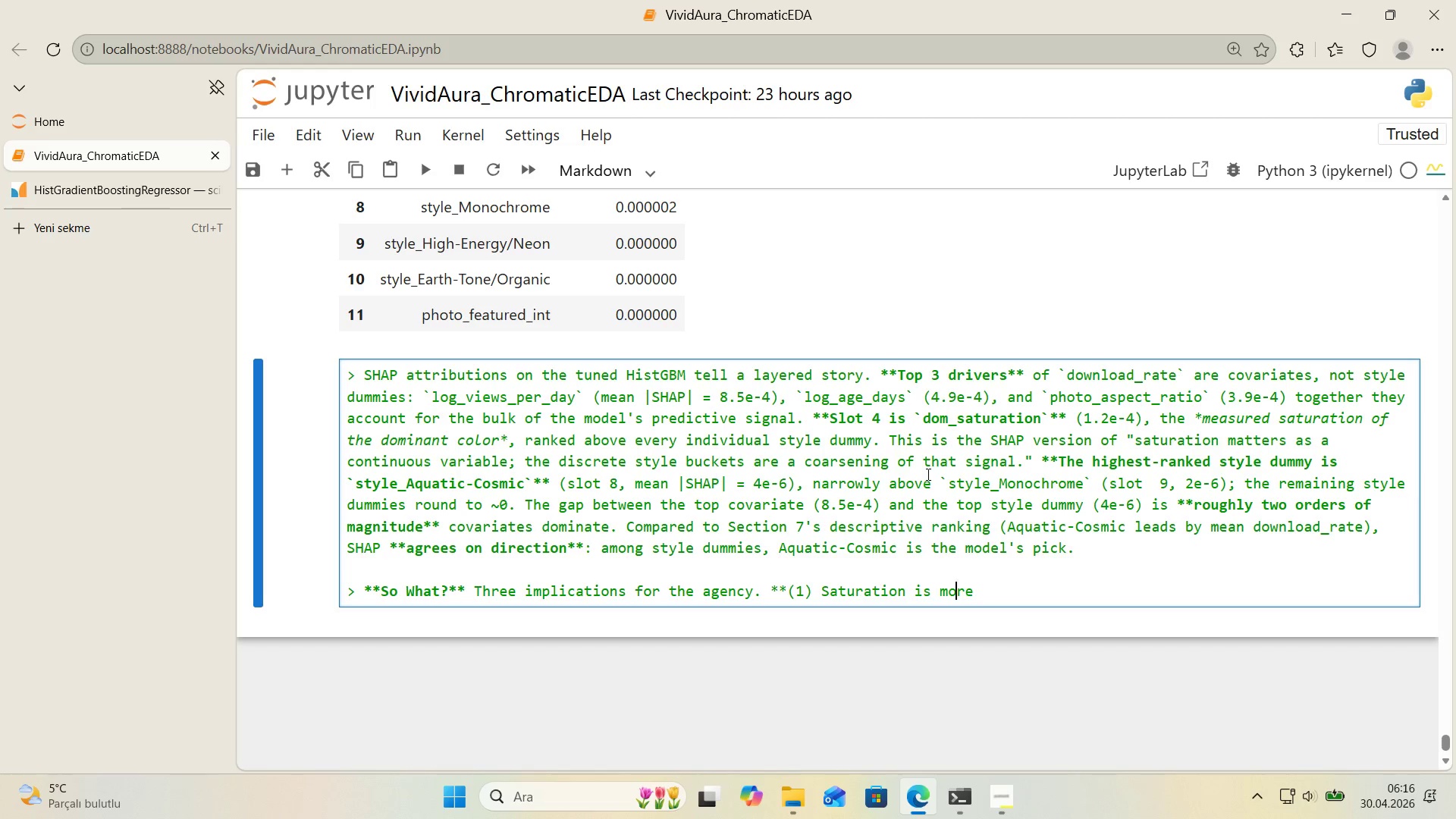 
key(ArrowLeft)
 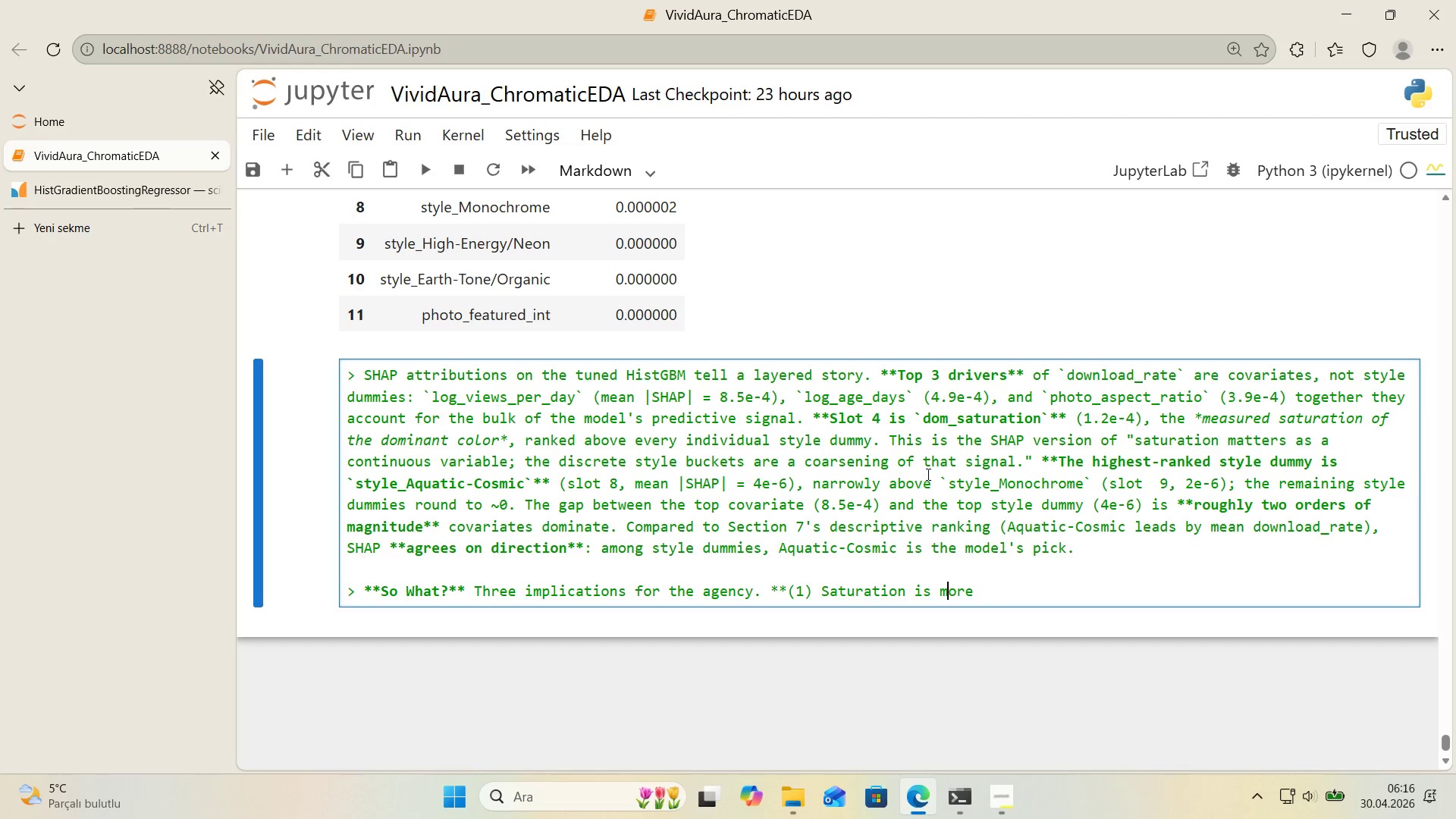 
key(ArrowLeft)
 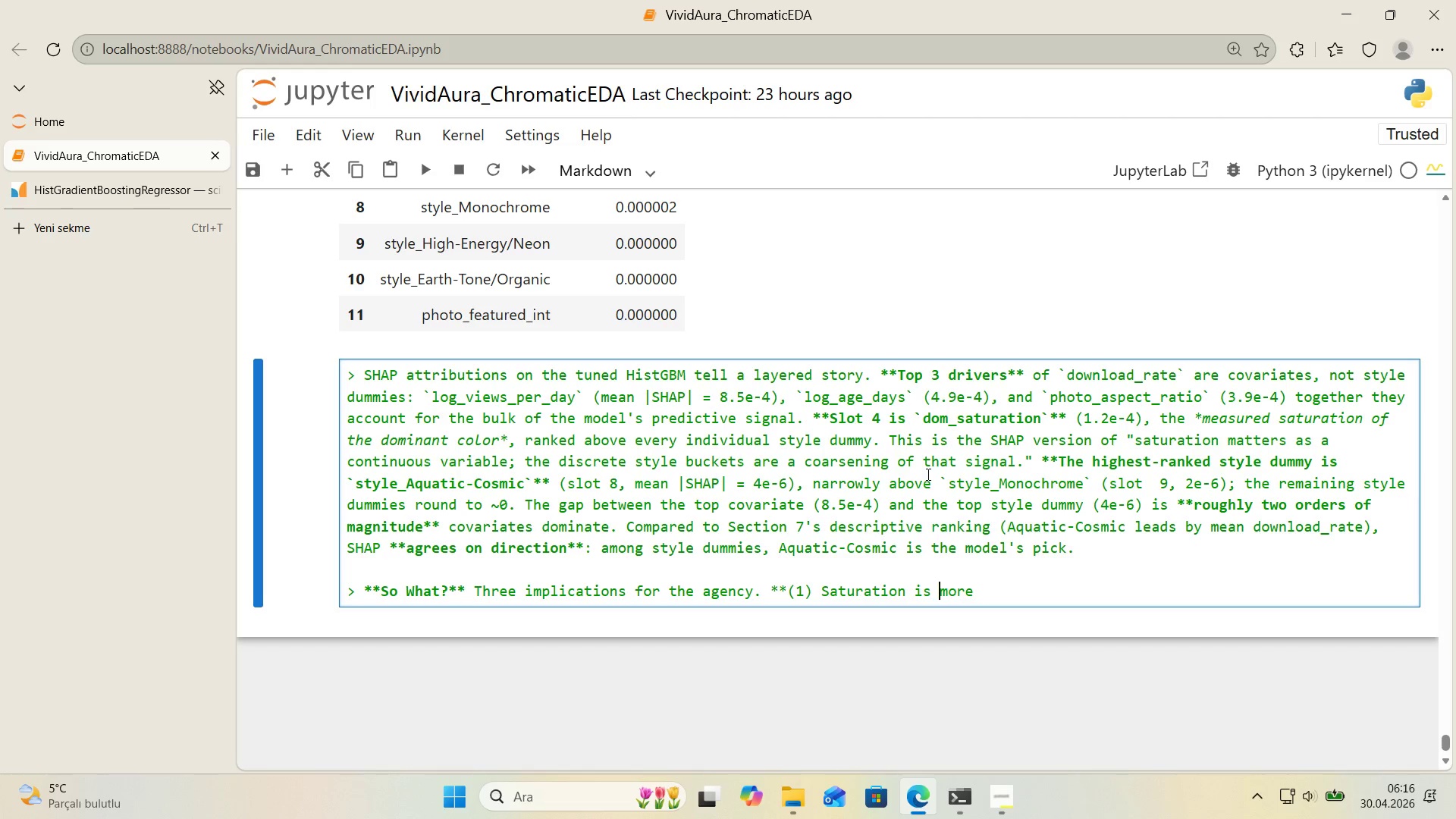 
key(ArrowLeft)
 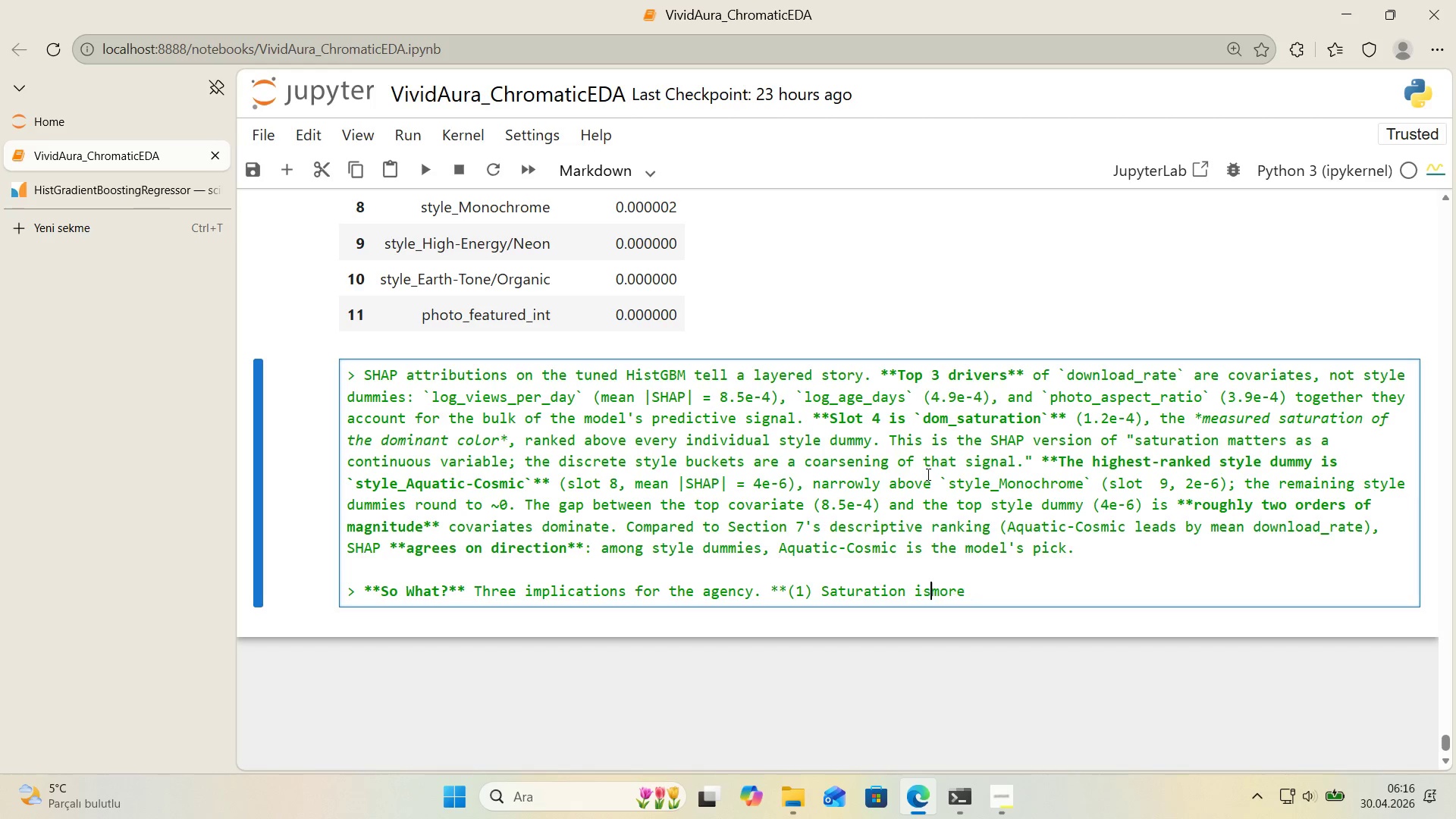 
key(Backspace)
 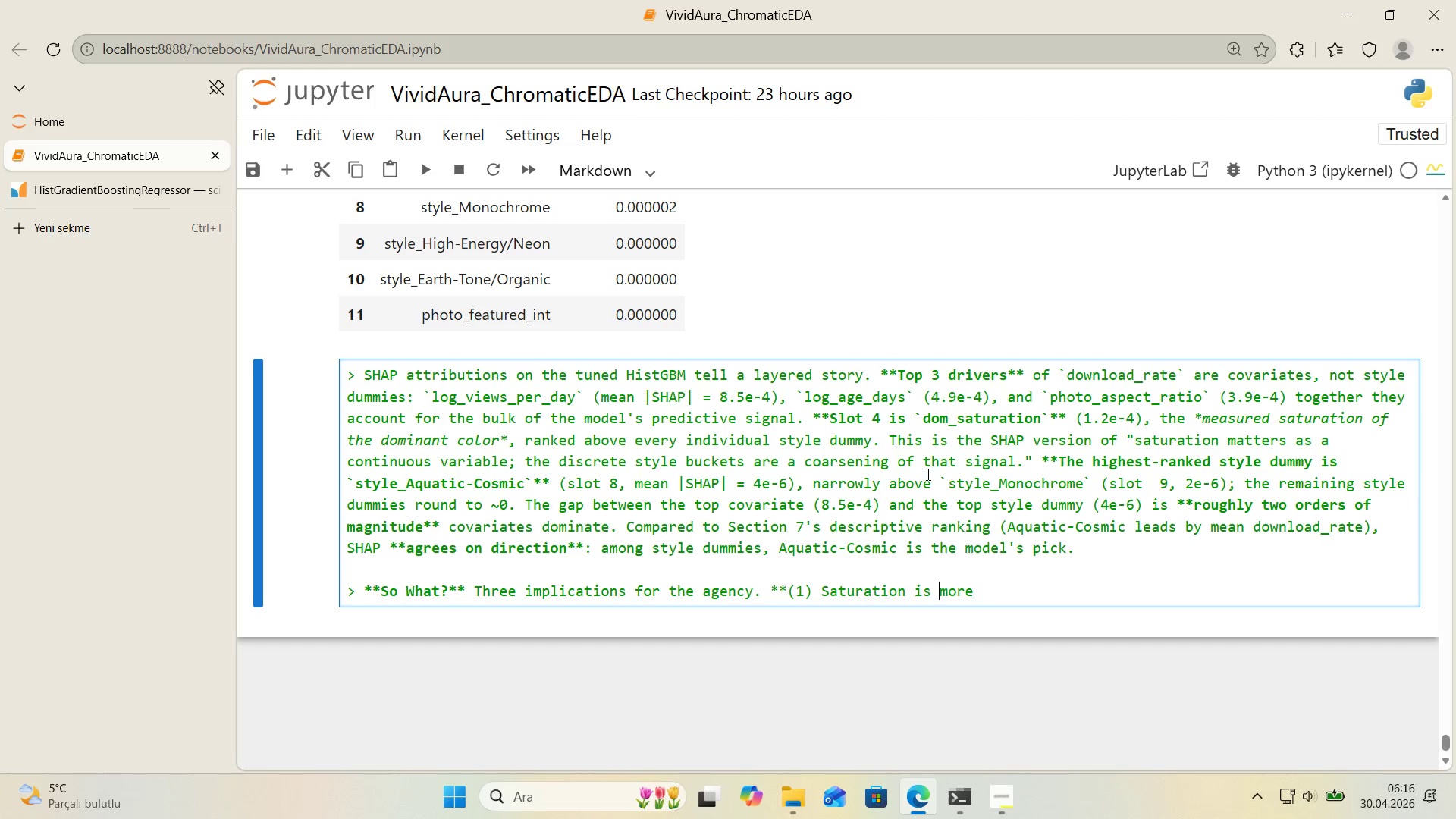 
key(Space)
 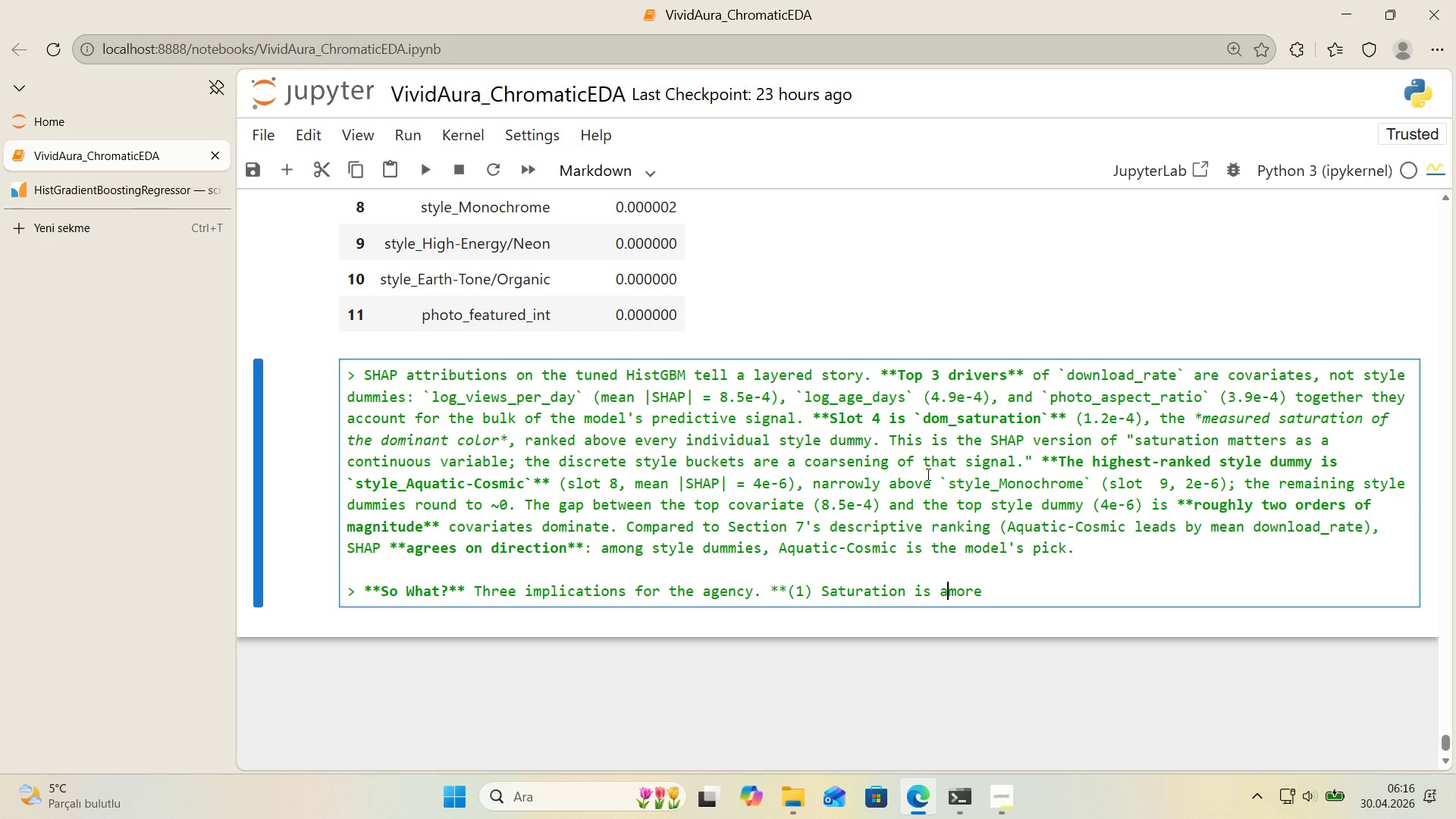 
key(A)
 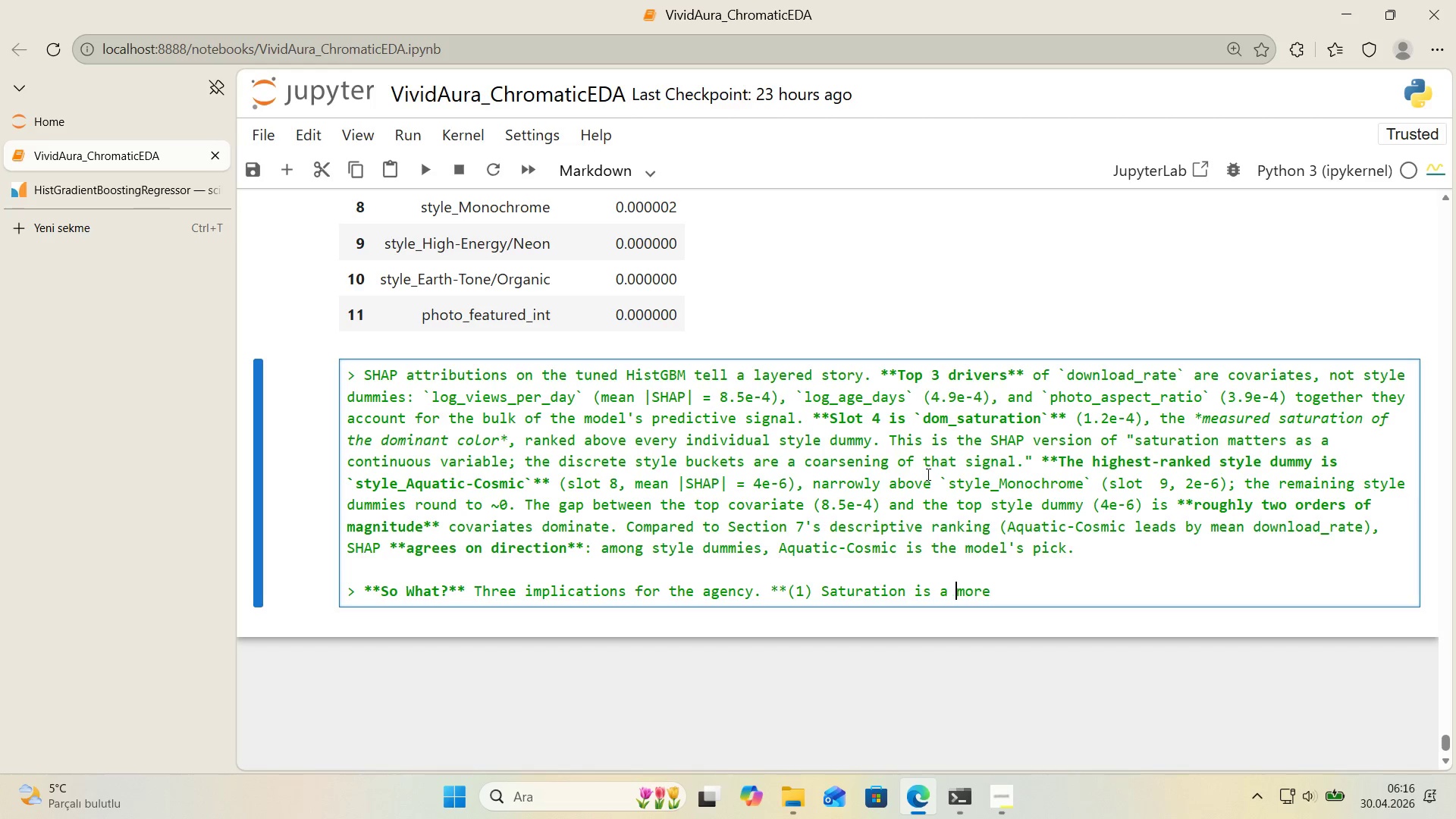 
key(Space)
 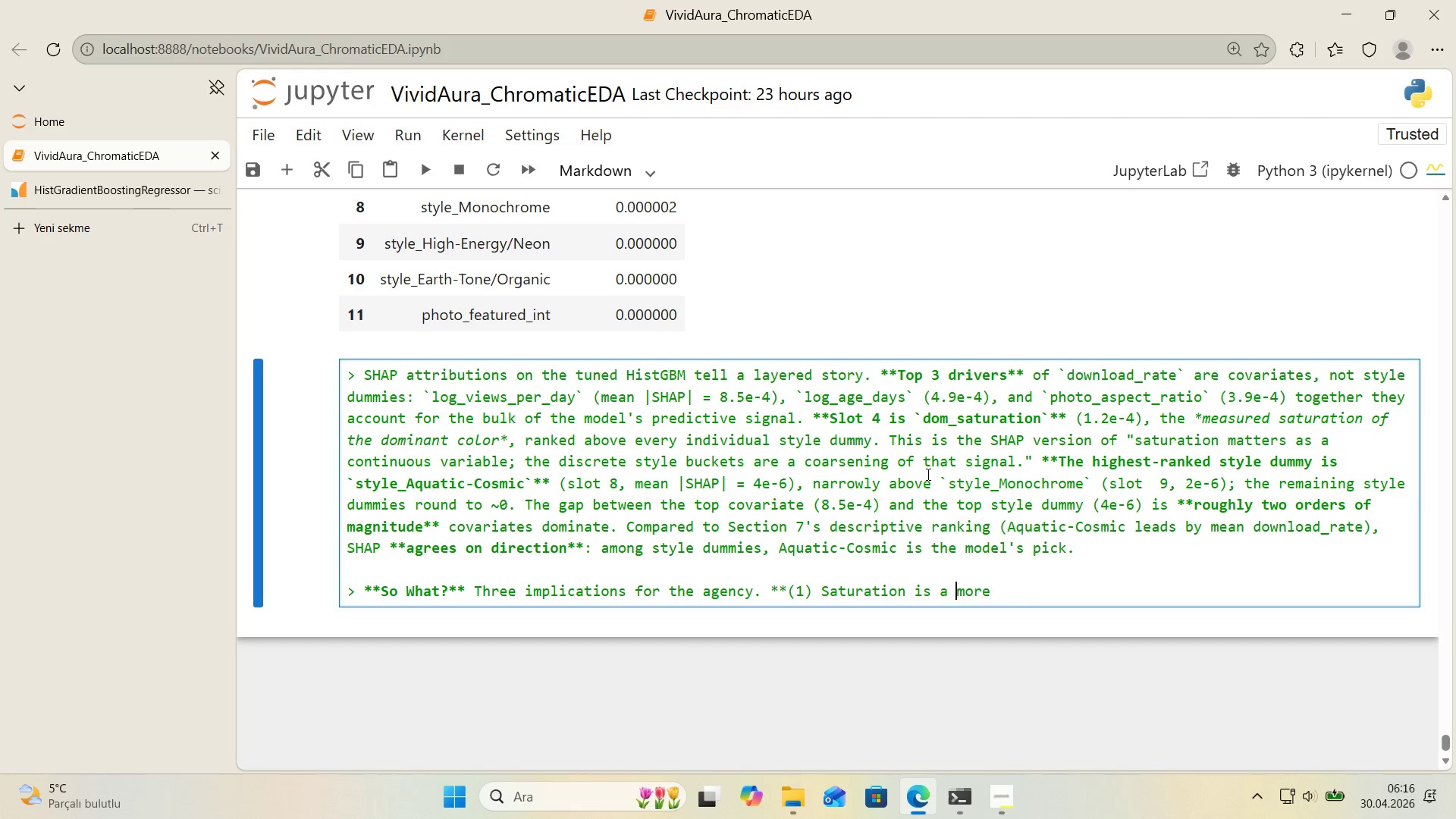 
key(ArrowRight)
 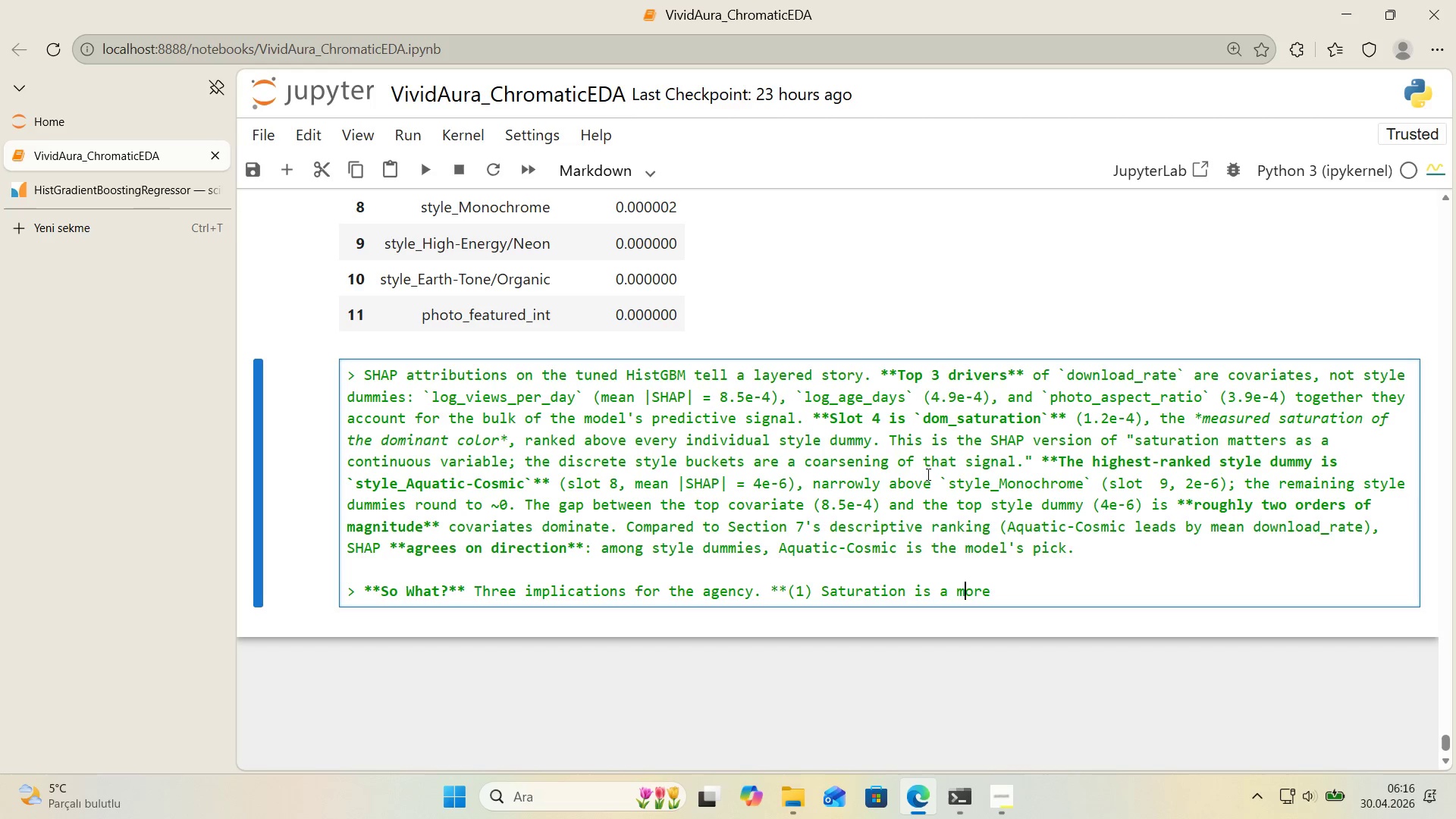 
key(ArrowRight)
 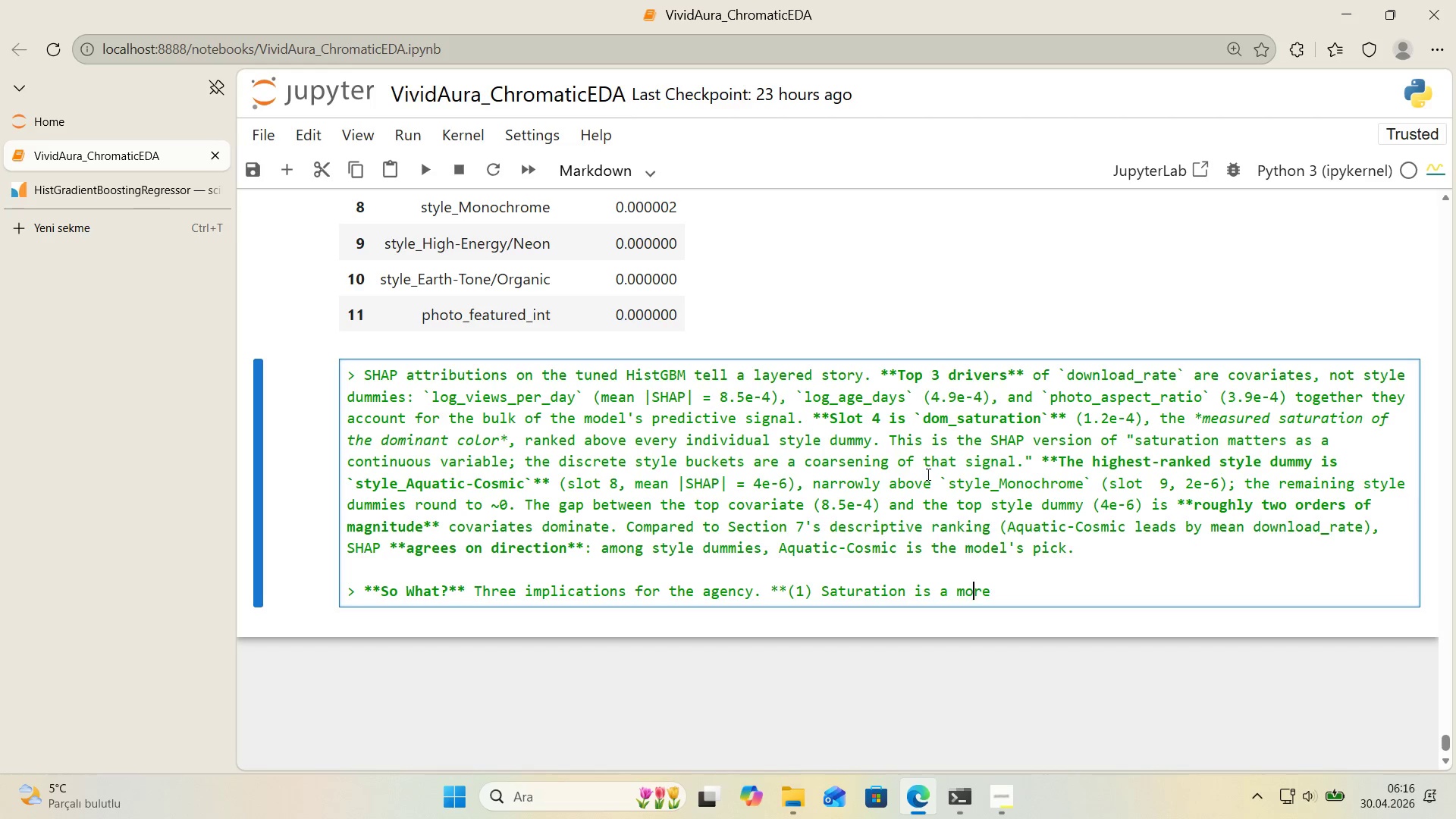 
key(ArrowRight)
 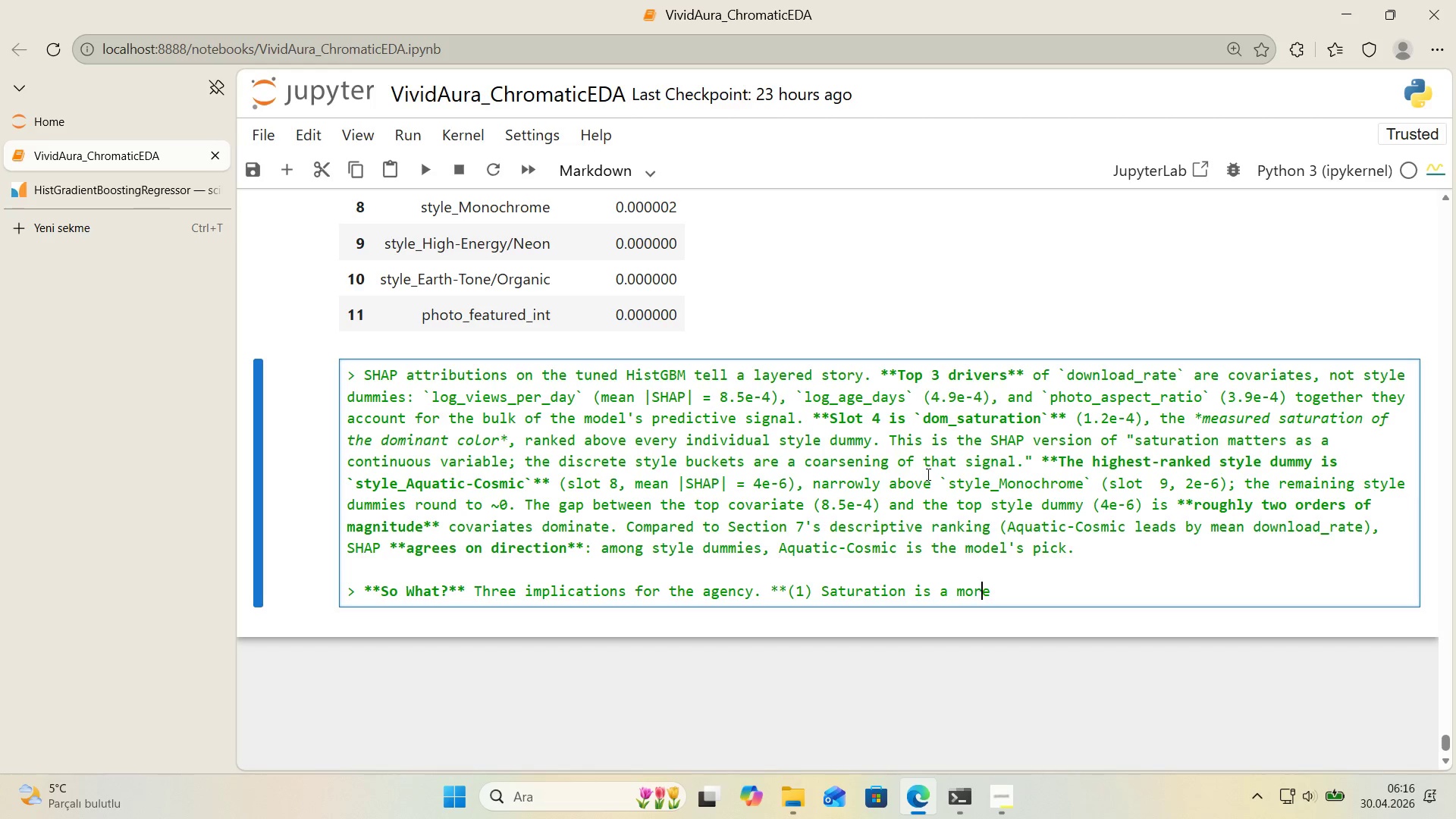 
key(ArrowRight)
 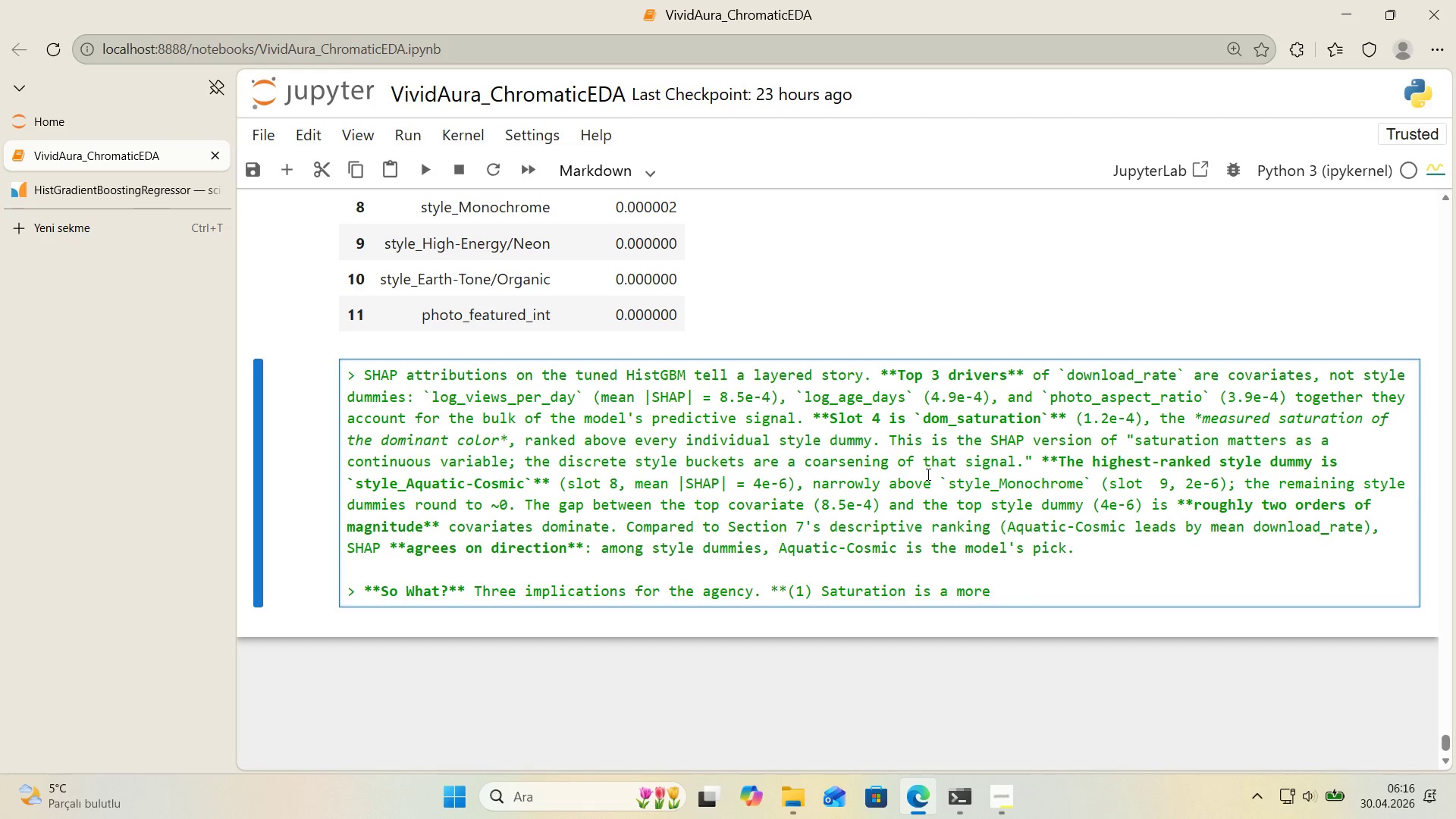 
type( controllable lever than the named style.** SHAP places )
 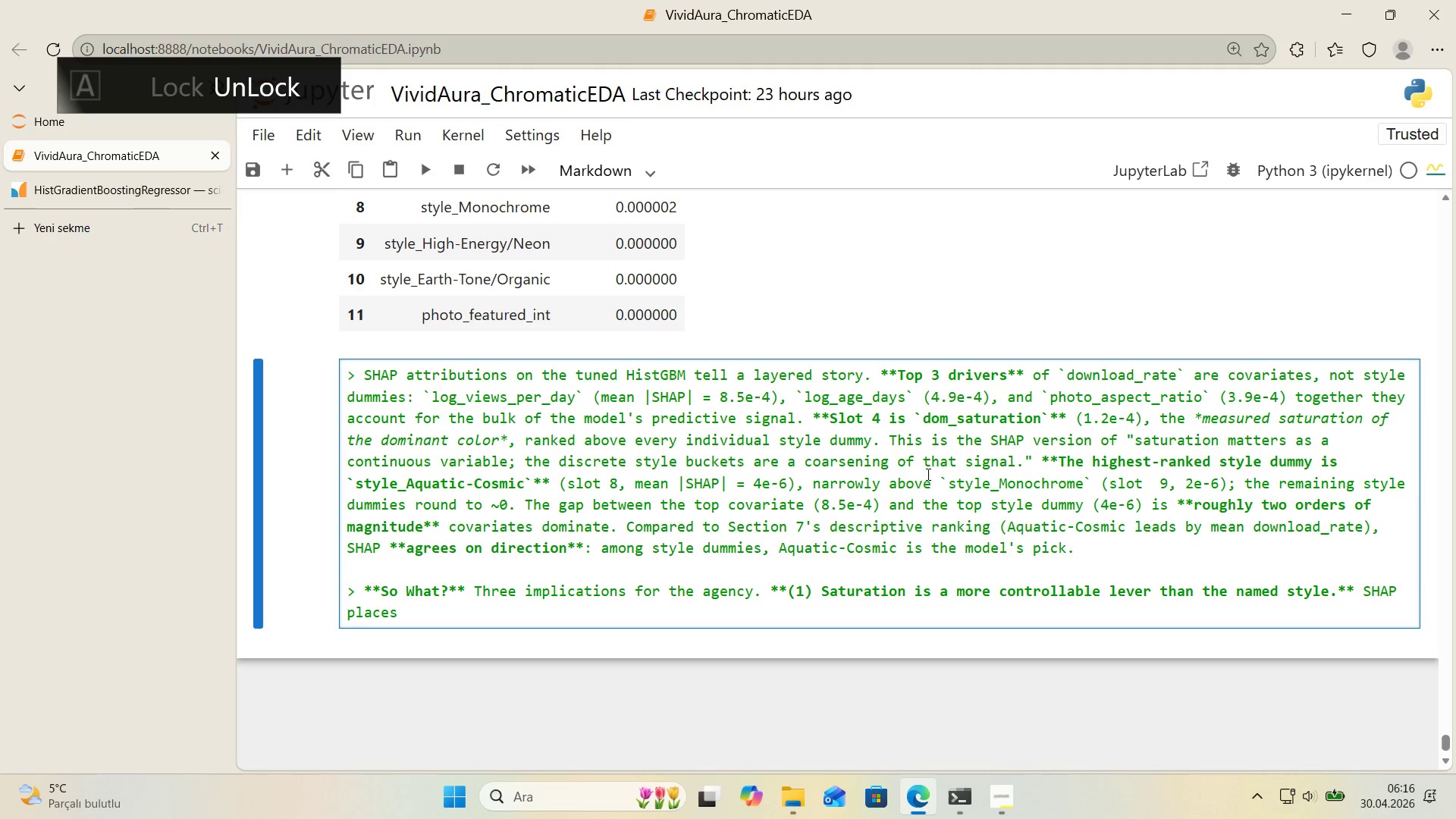 
key(Alt+Control+Comma)
 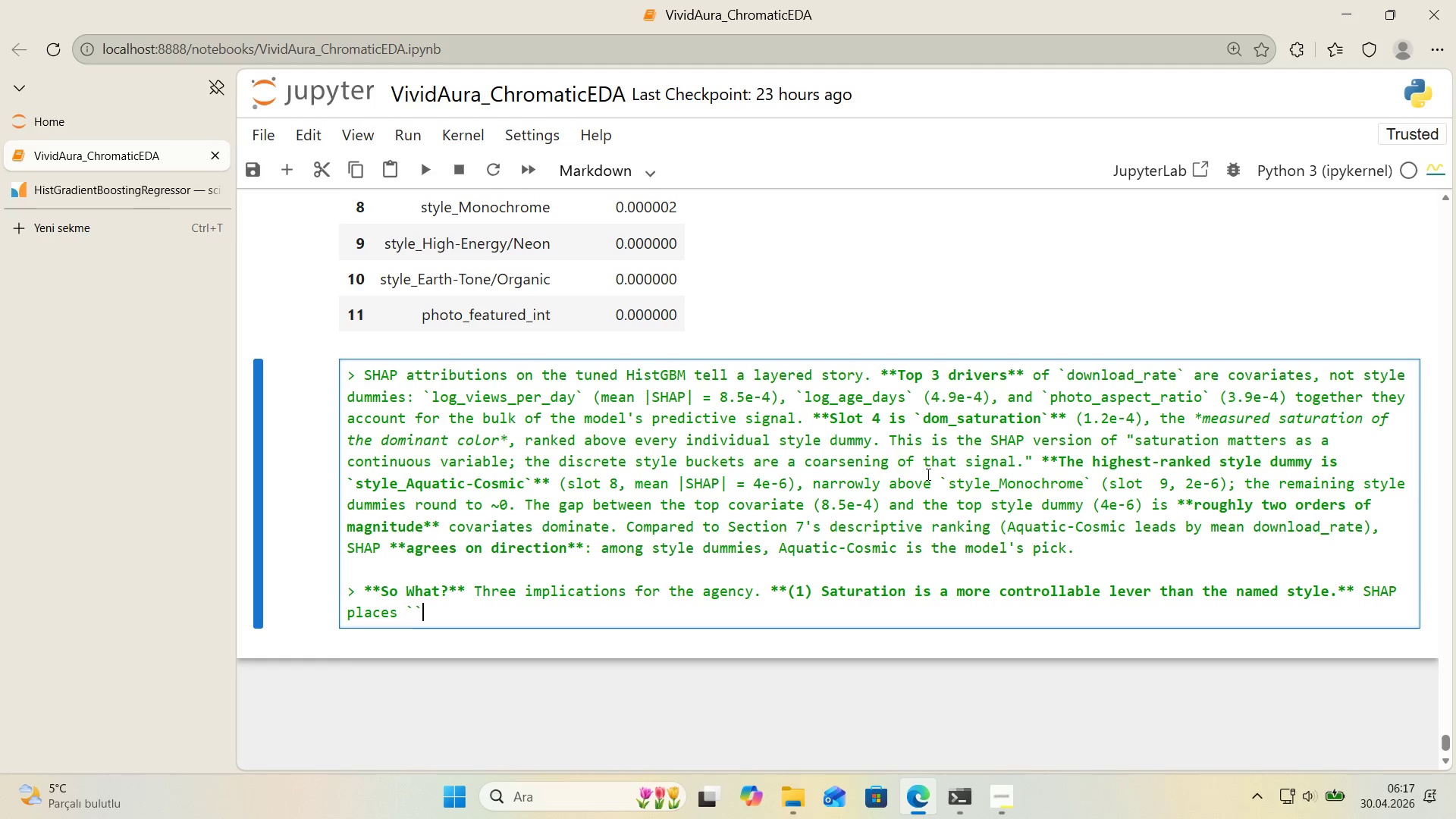 
key(Alt+Control+Comma)
 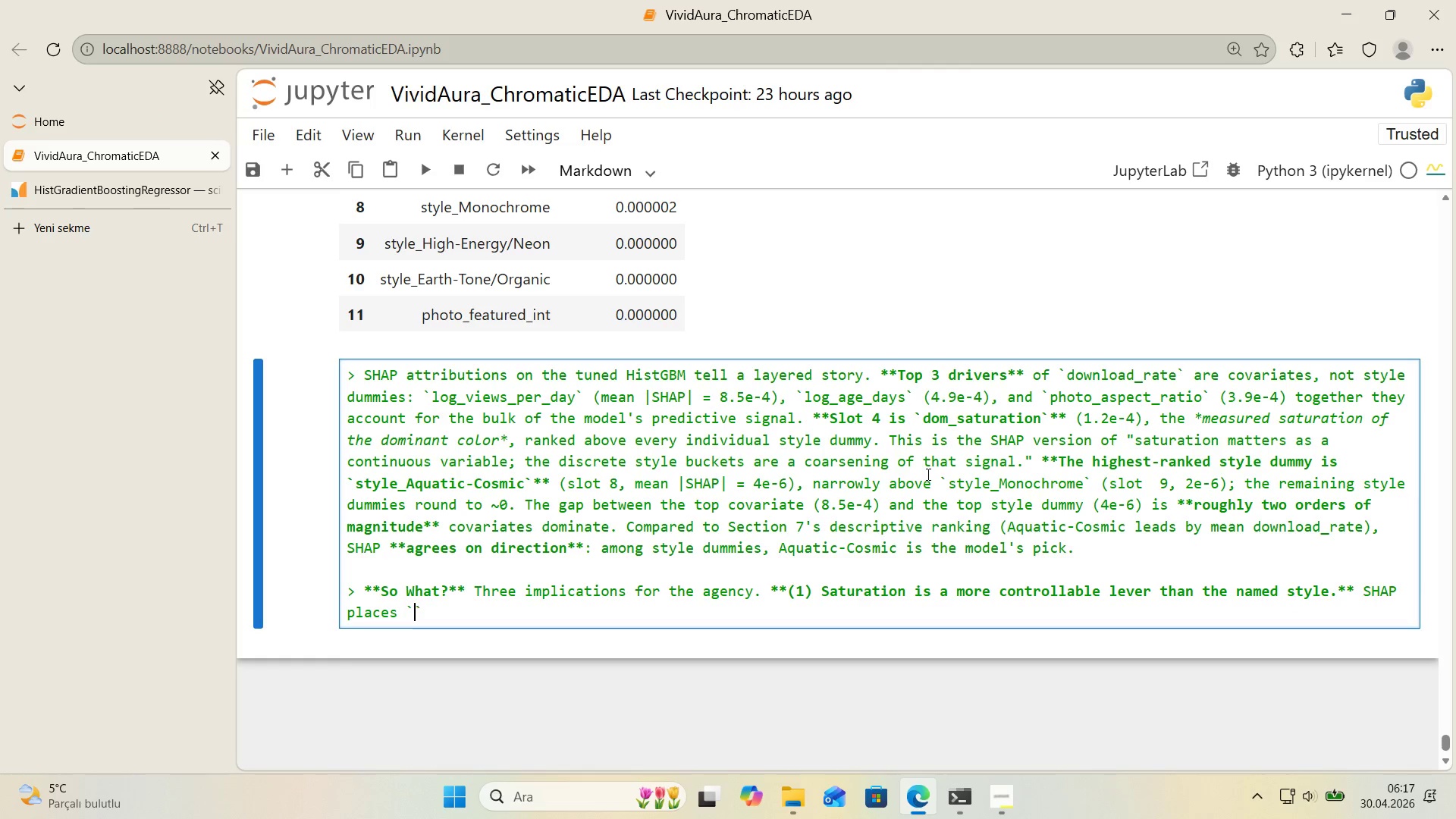 
key(ArrowLeft)
 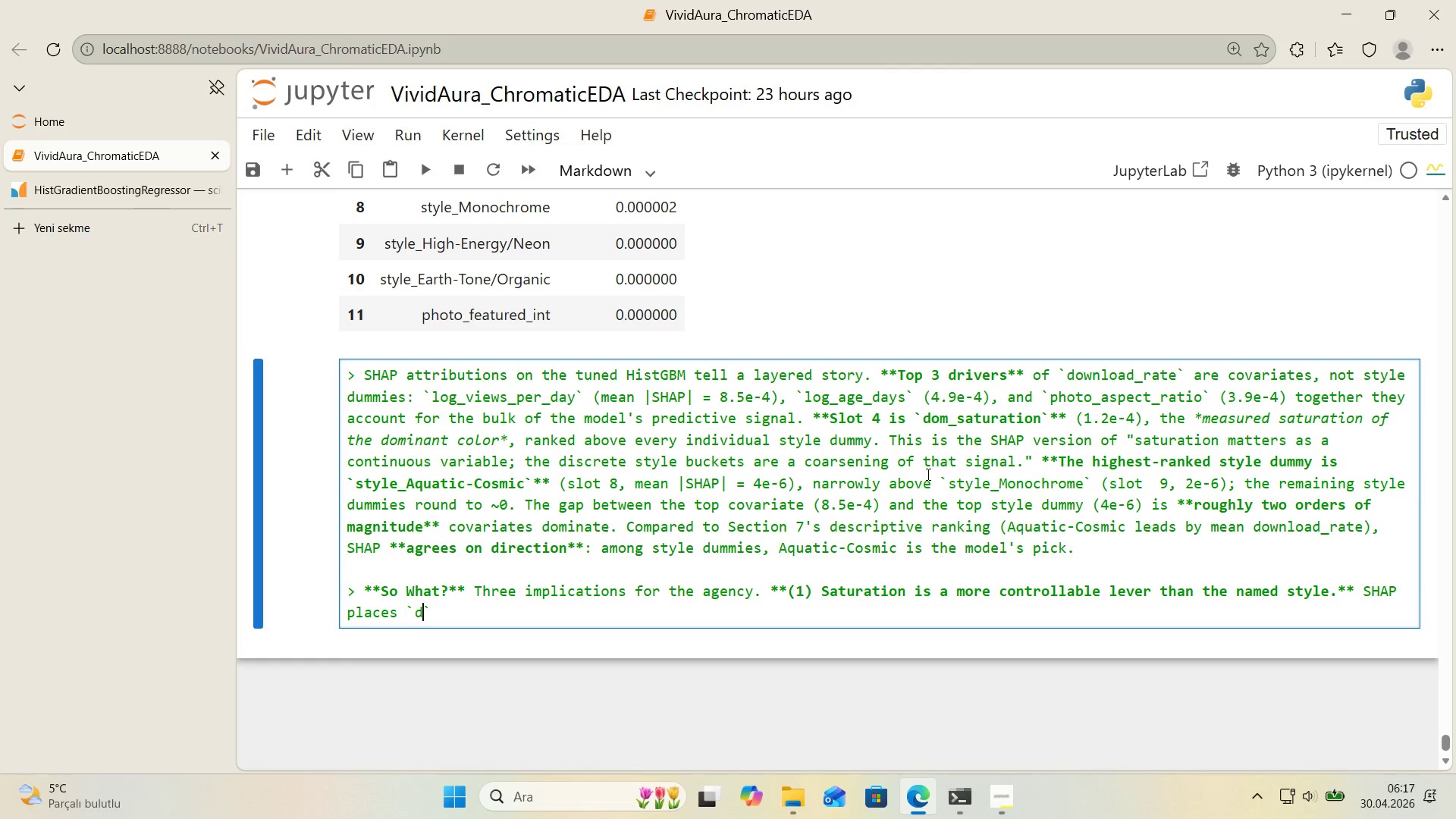 
type(dom_saturat'on)
 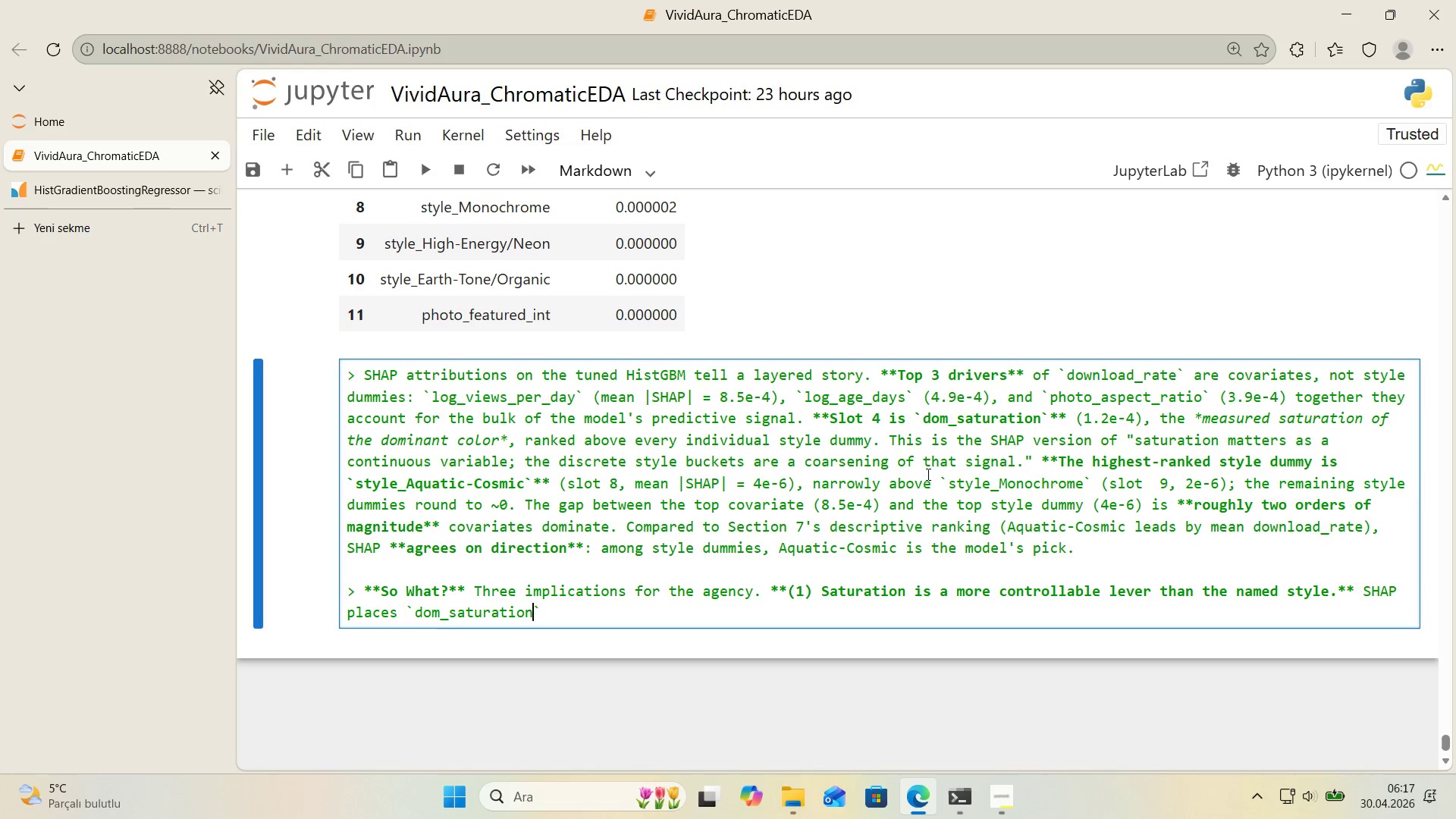 
key(ArrowRight)
 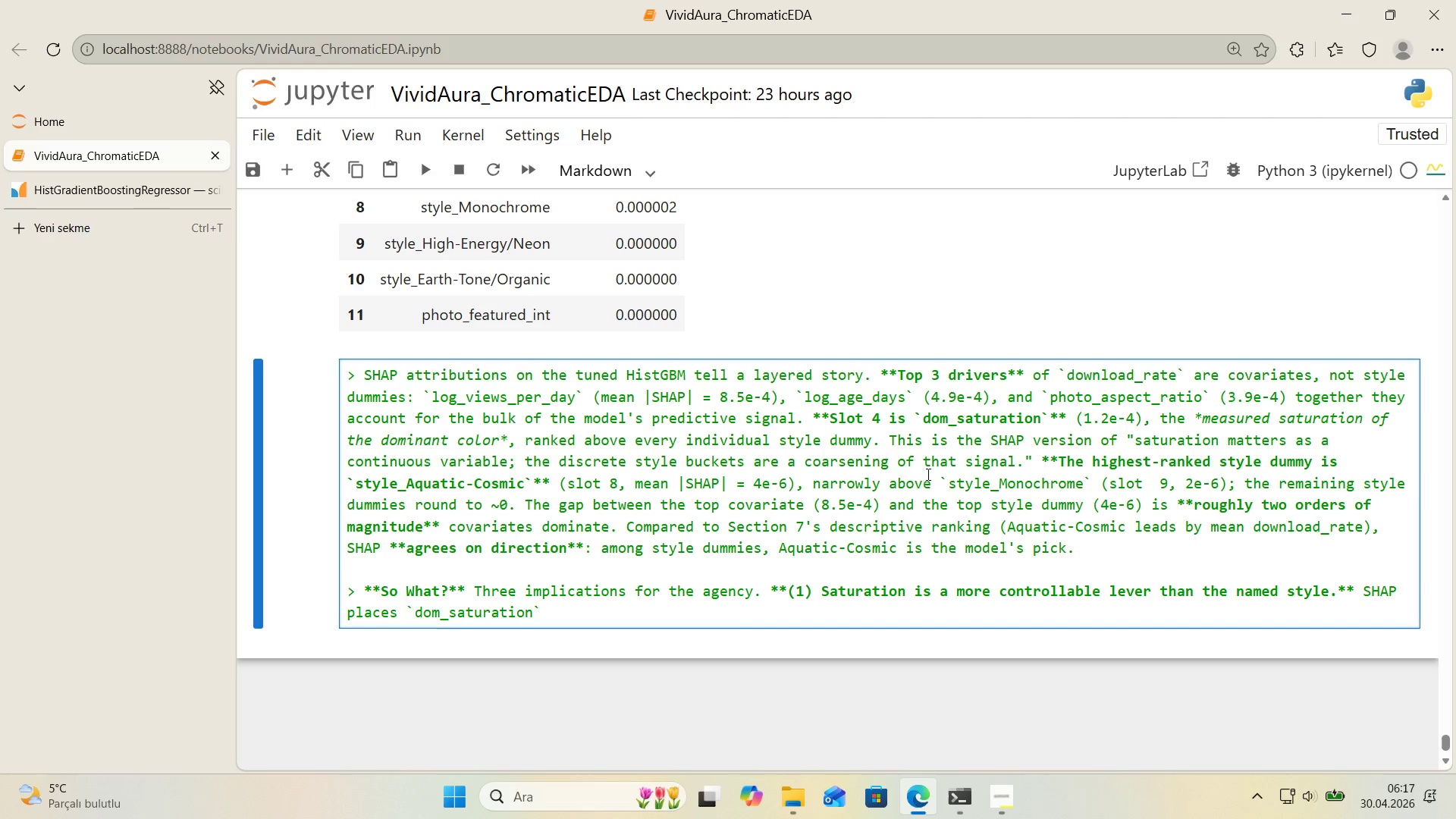 
type( *()
 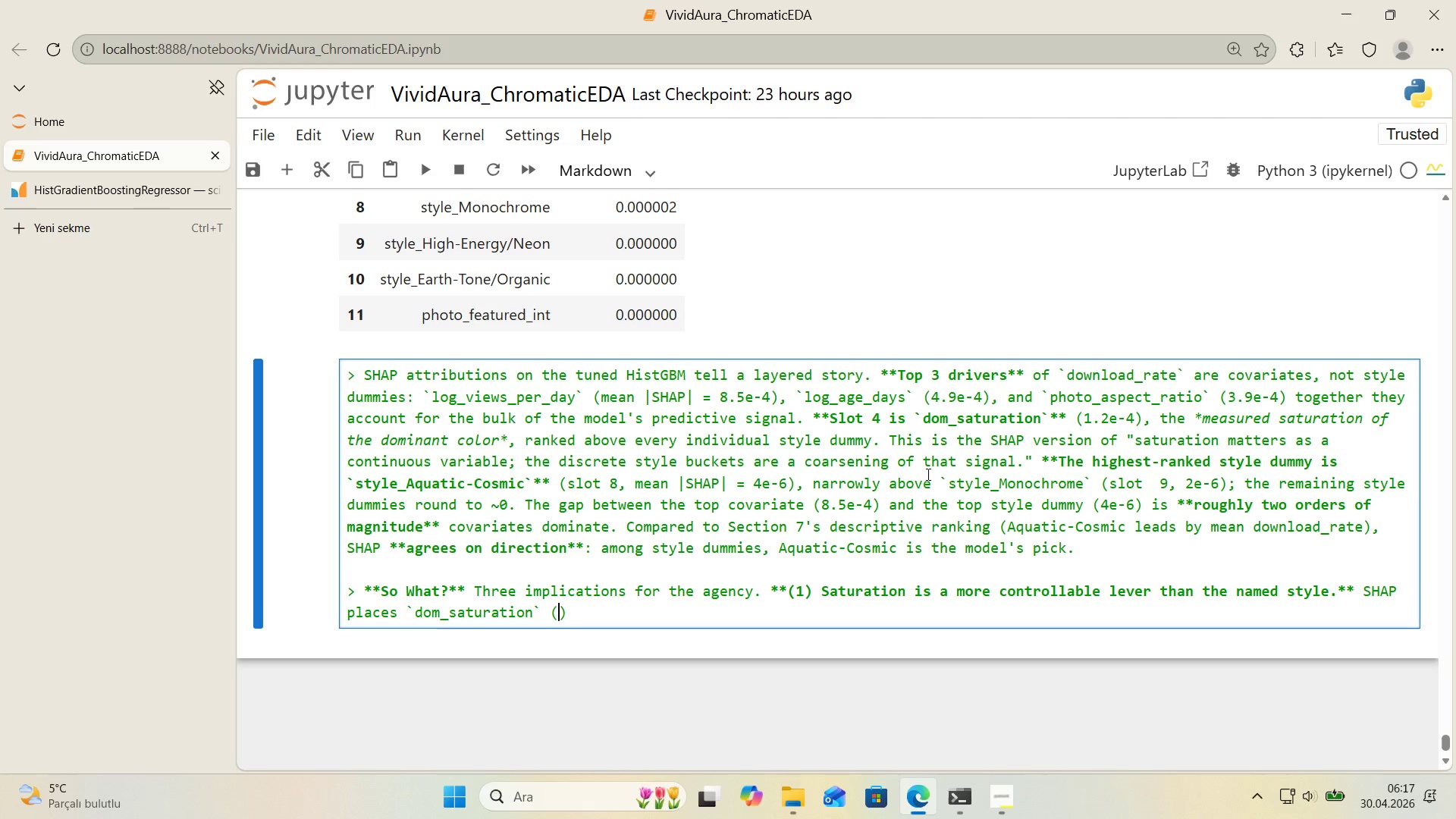 
 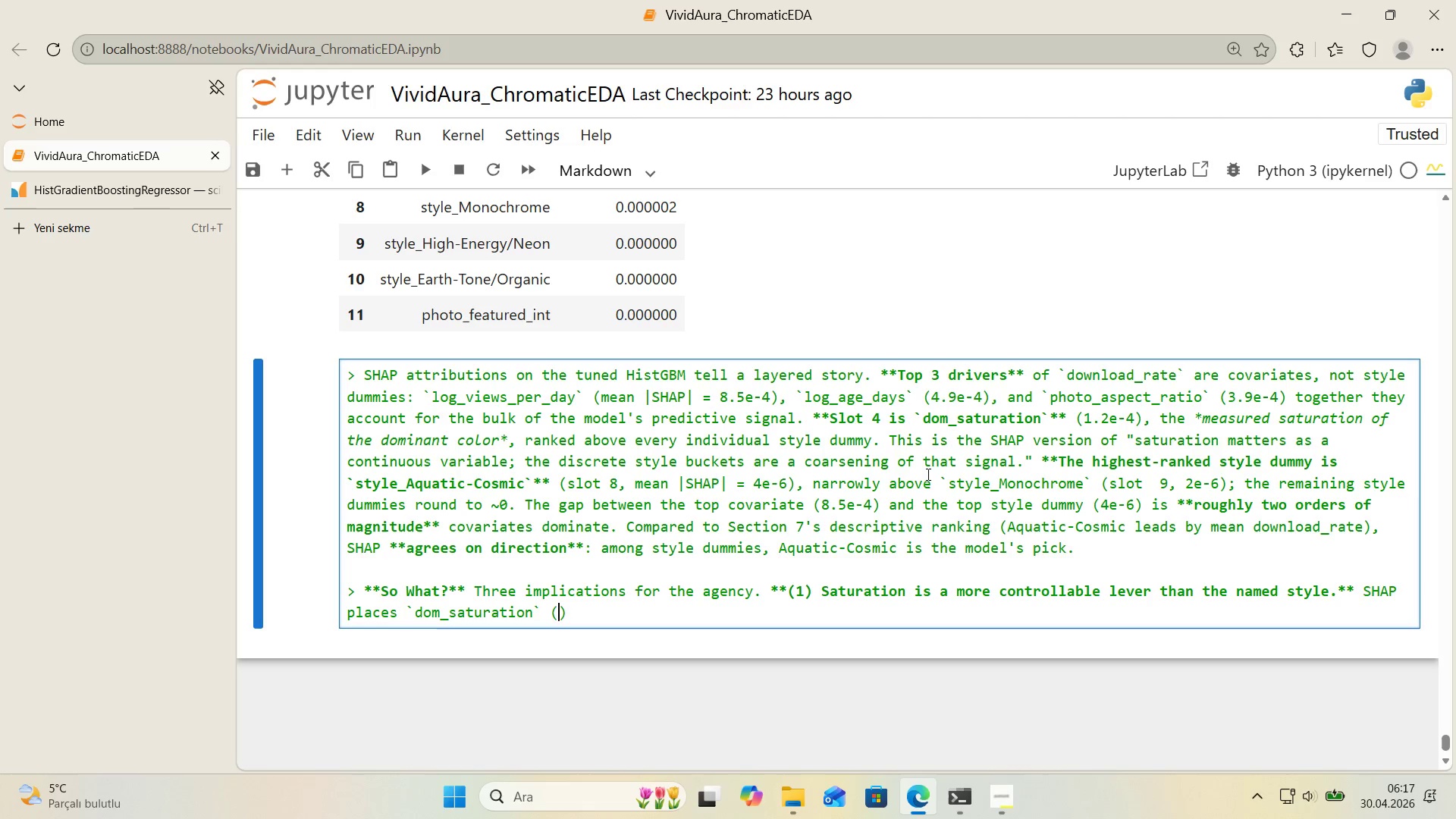 
key(ArrowLeft)
 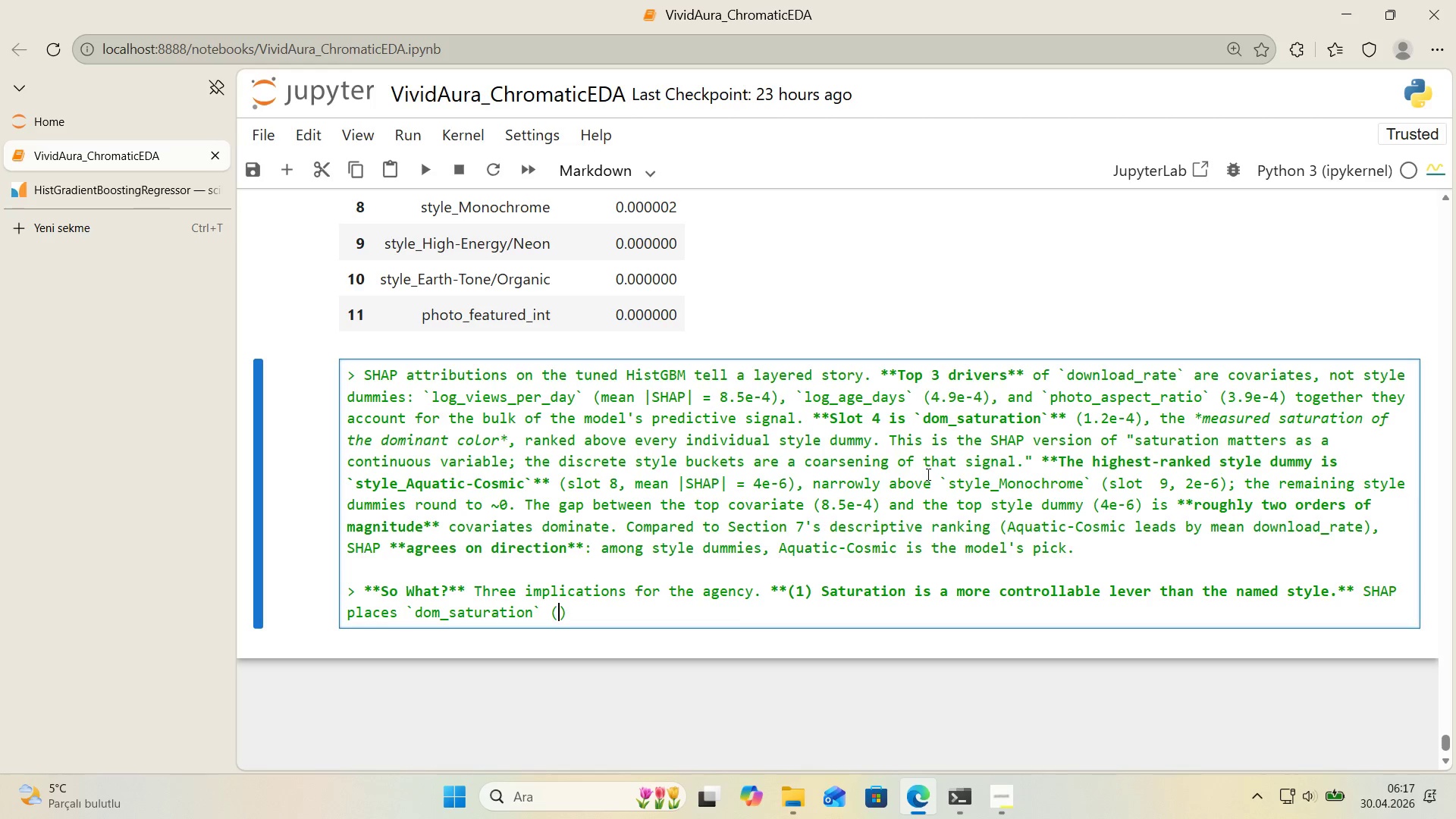 
type(cont'nuous slo)
key(Backspace)
key(Backspace)
key(Backspace)
key(Backspace)
type(, slot 4)
 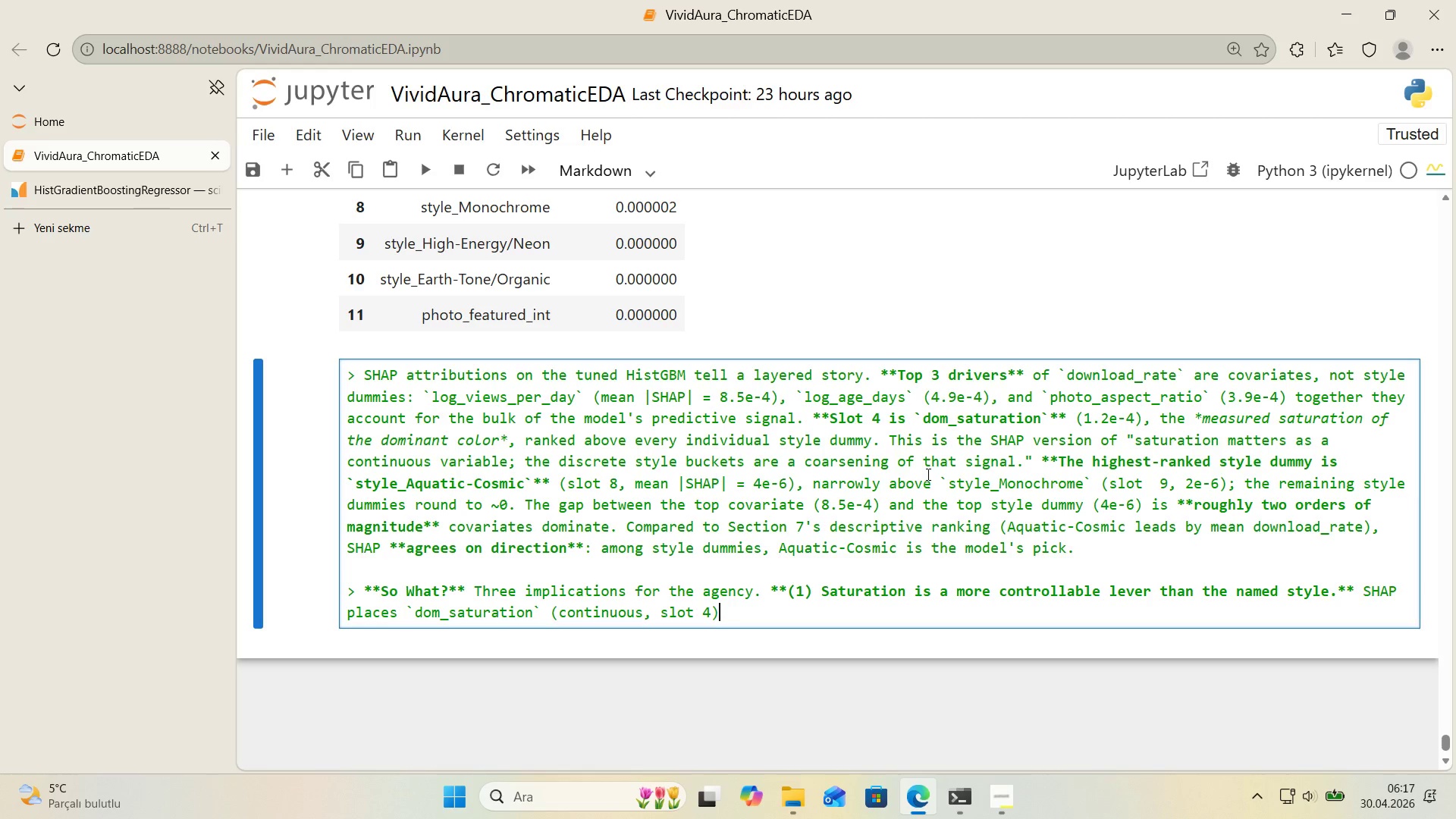 
key(ArrowRight)
 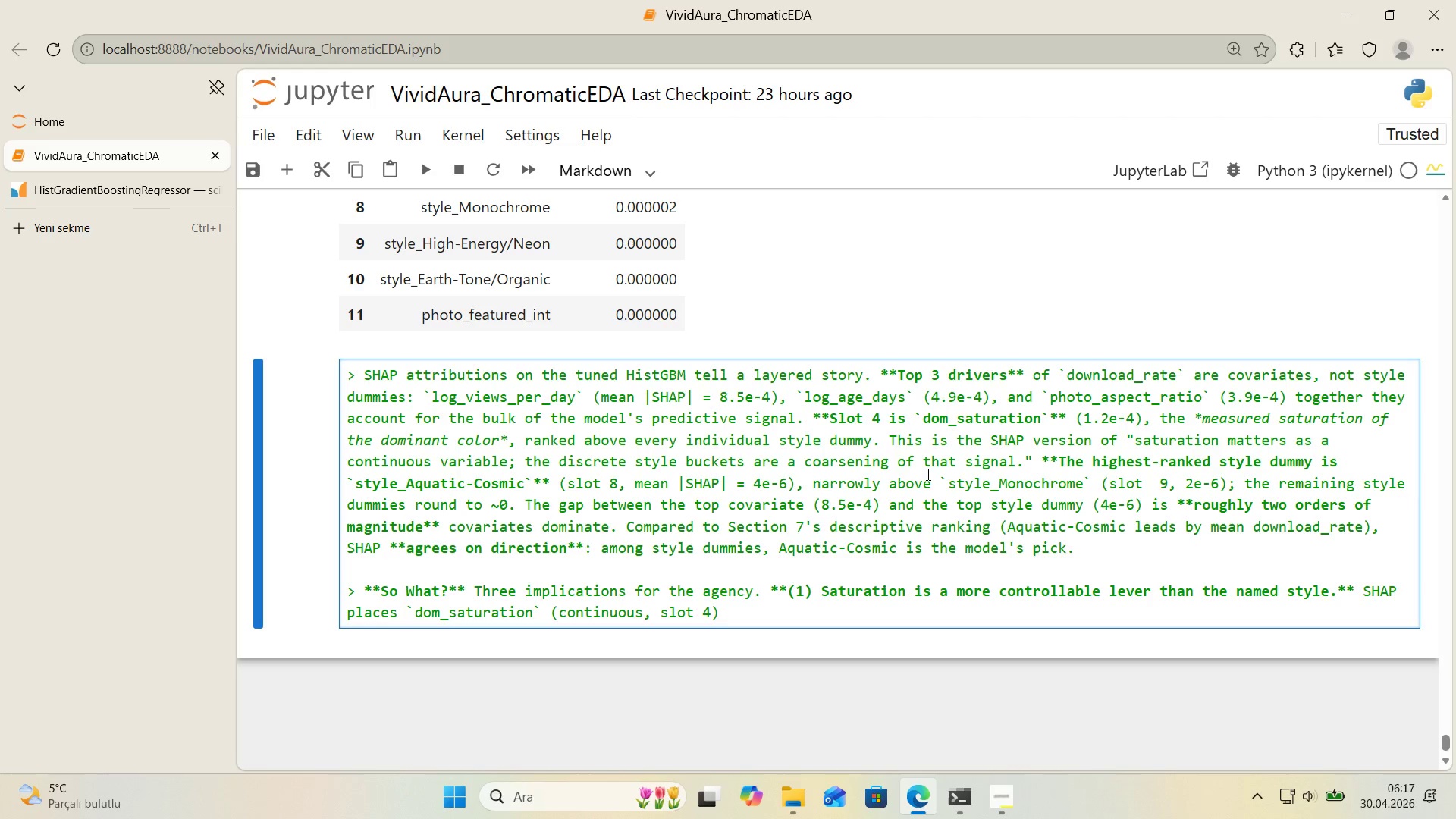 
type( above every style dummmy)
 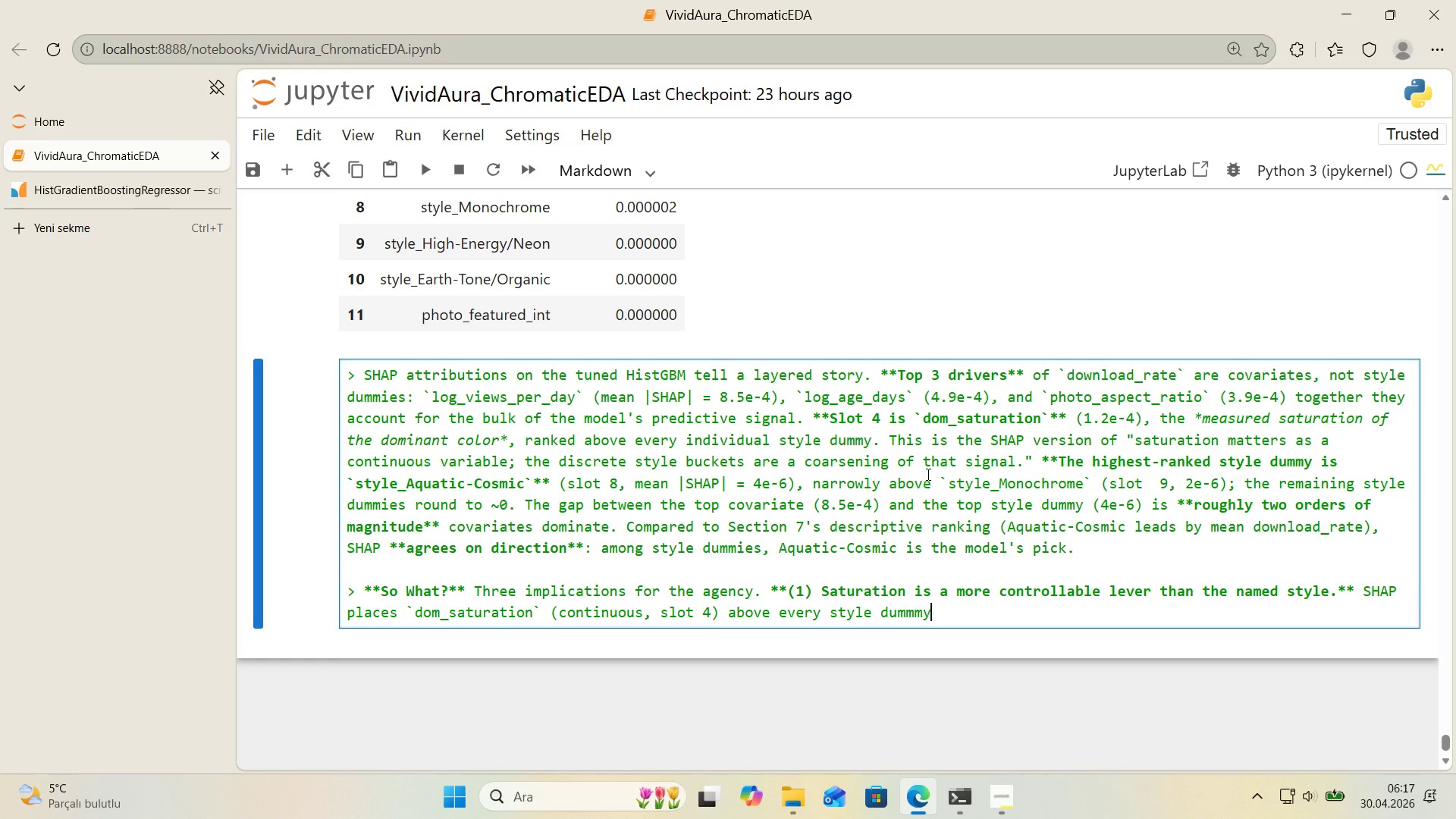 
key(ArrowLeft)
 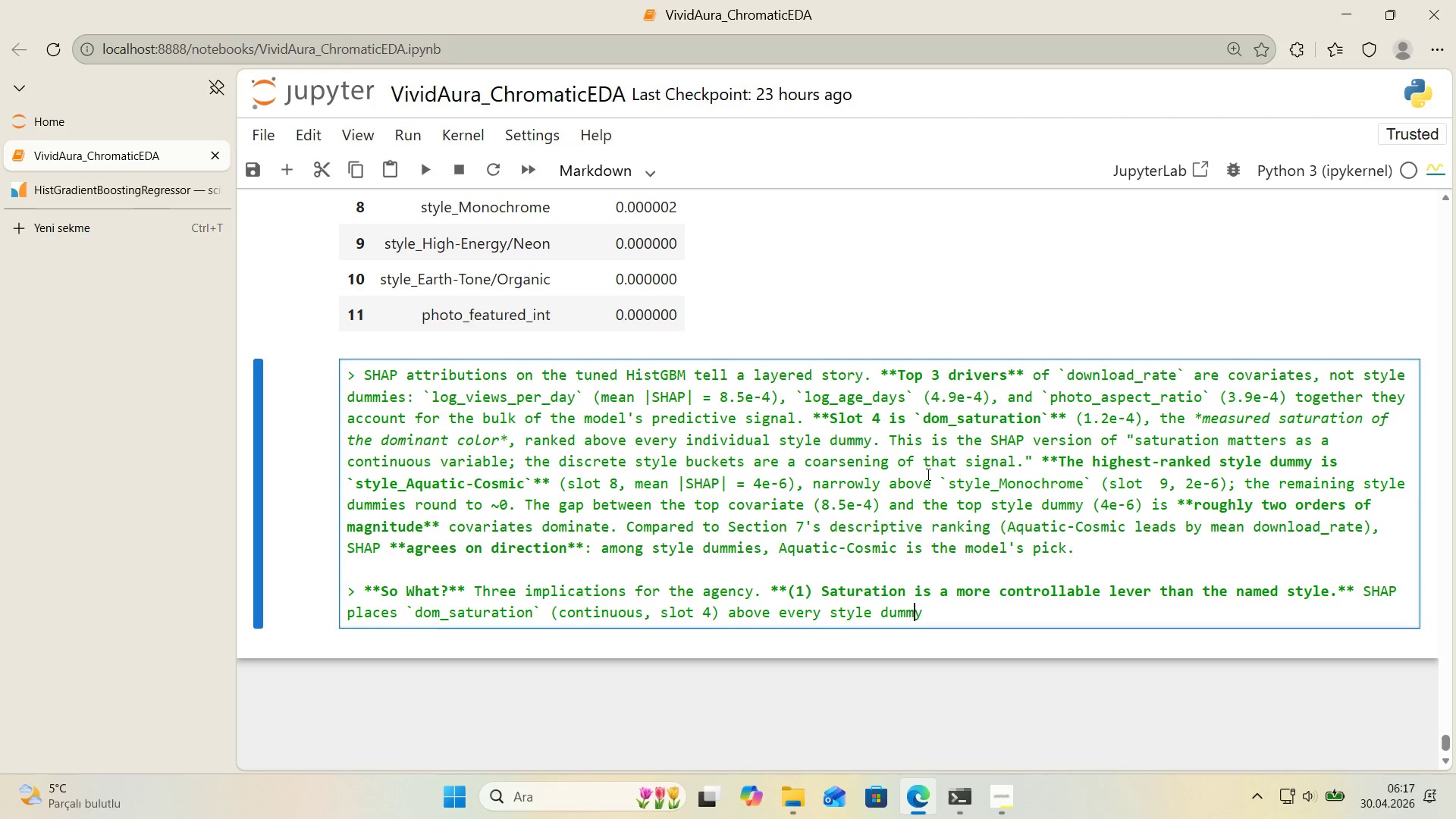 
key(Backspace)
 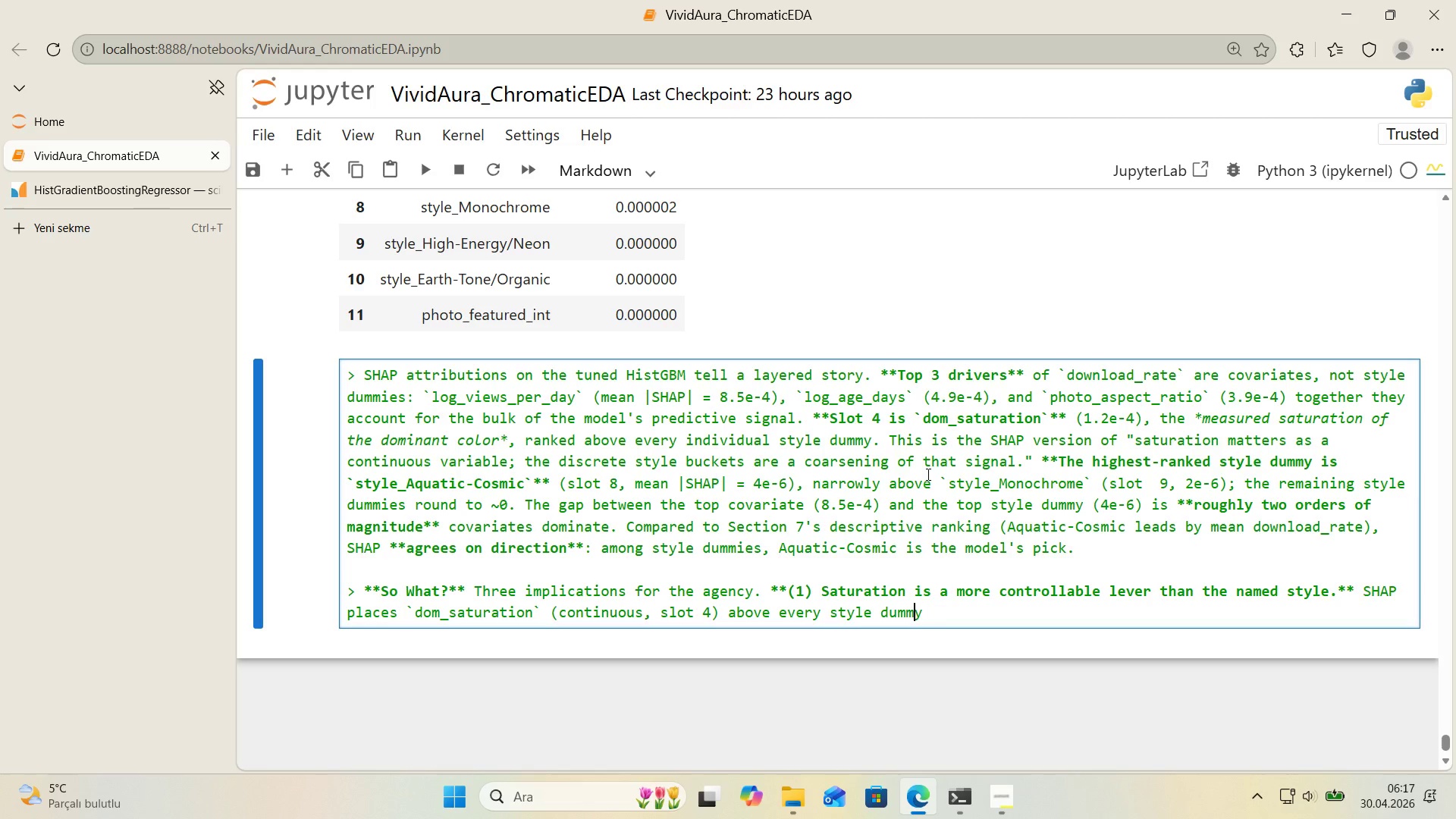 
key(ArrowRight)
 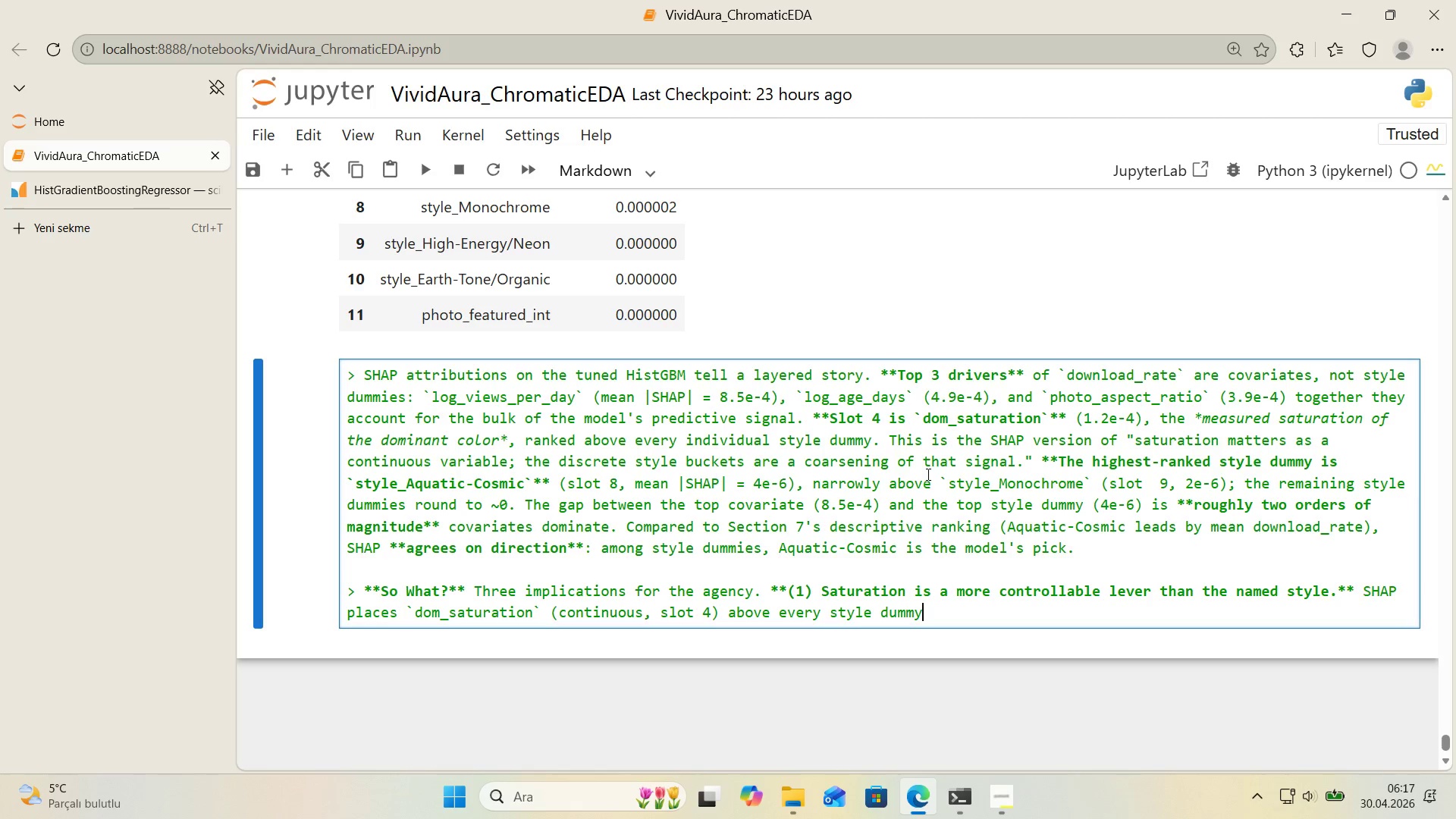 
type( *()
 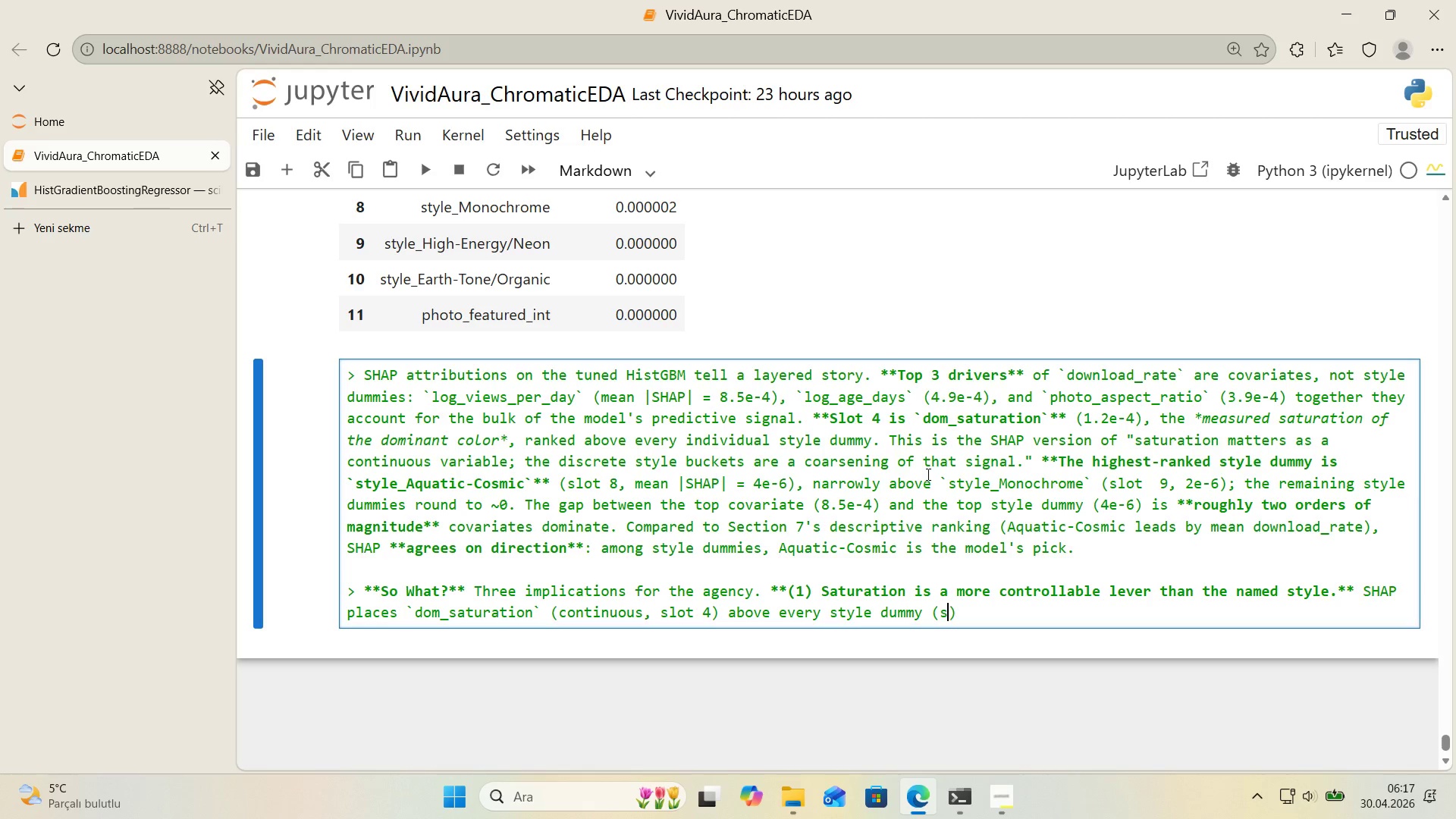 
 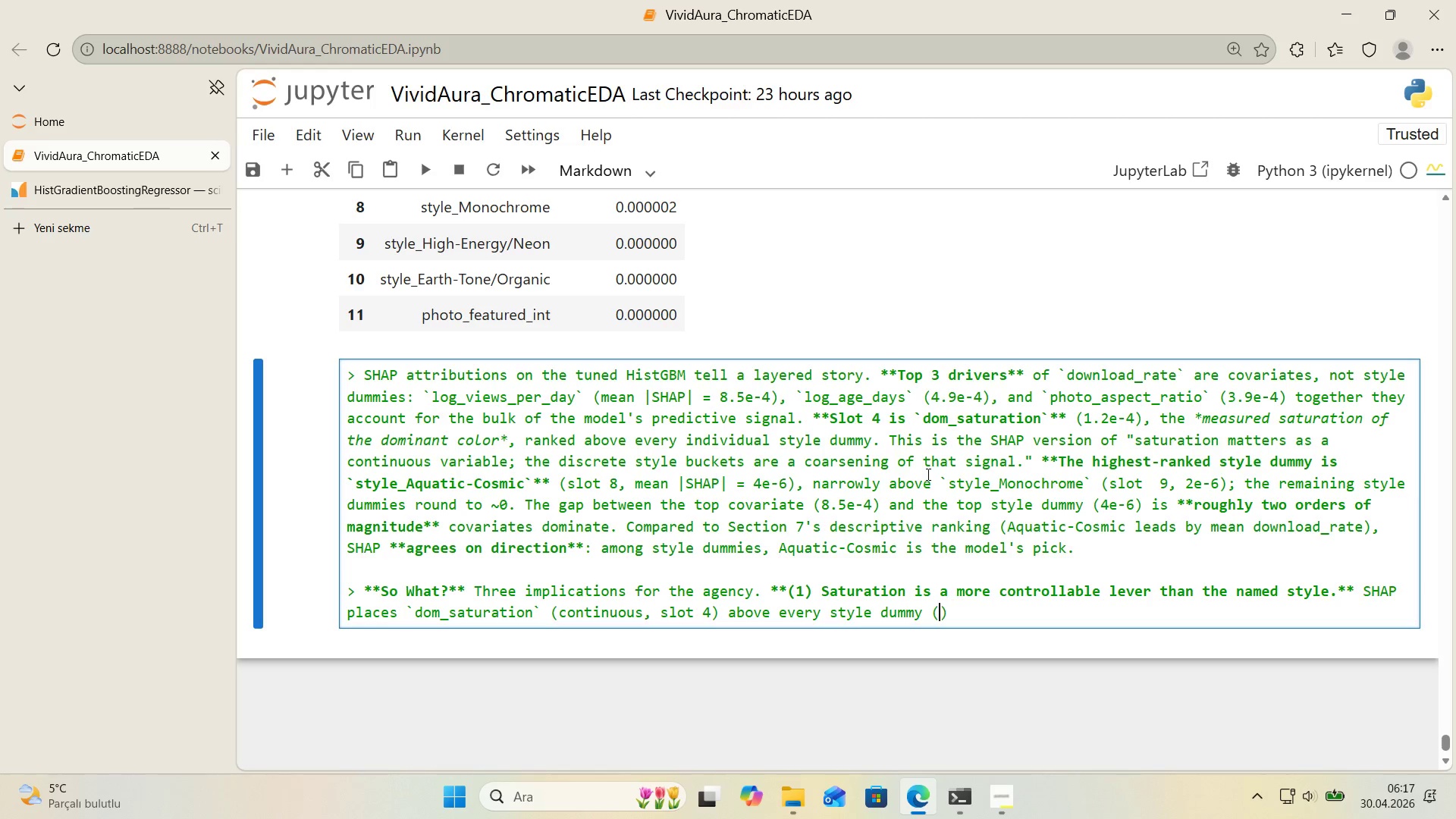 
key(ArrowLeft)
 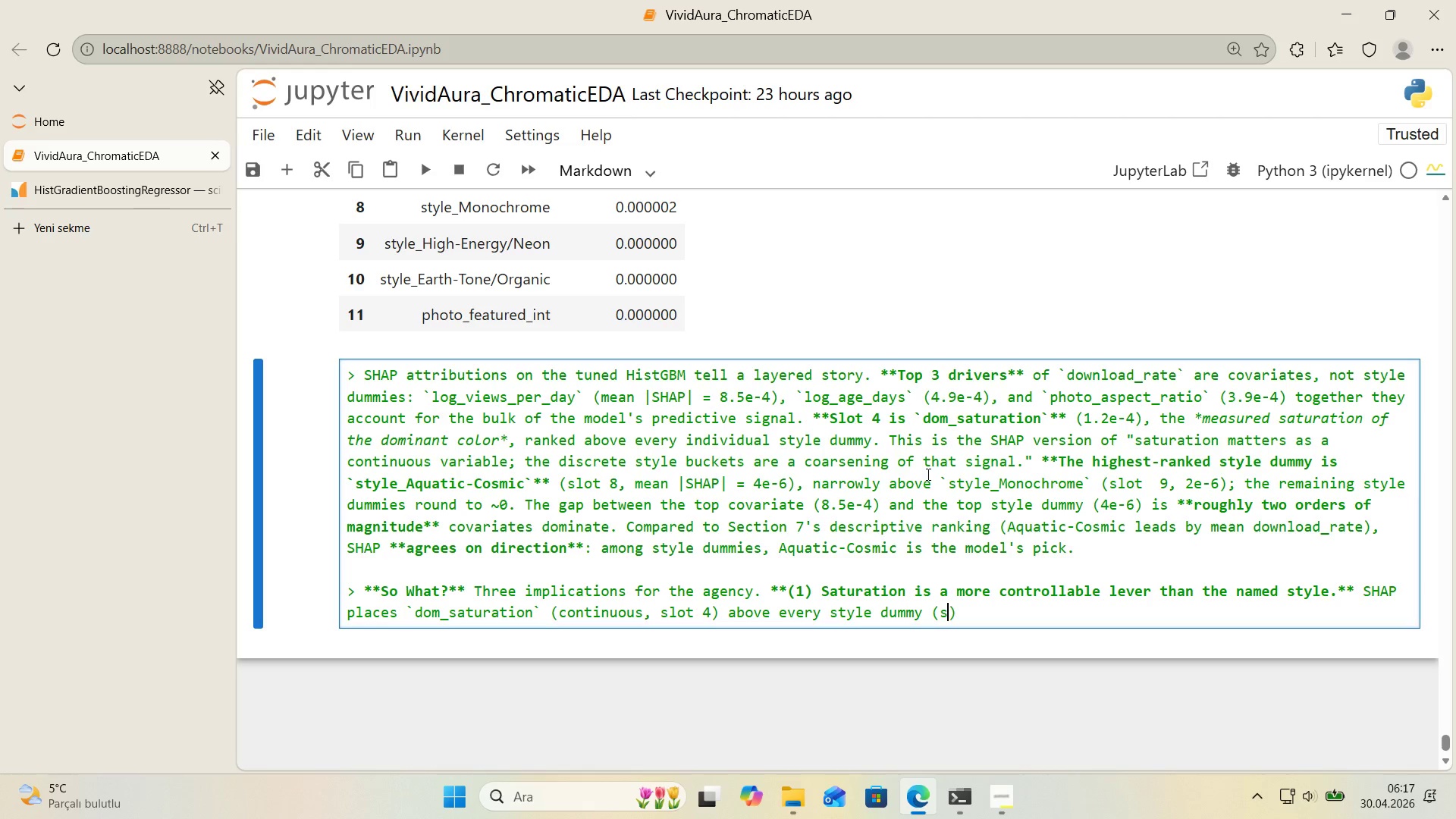 
type(slot +8)
 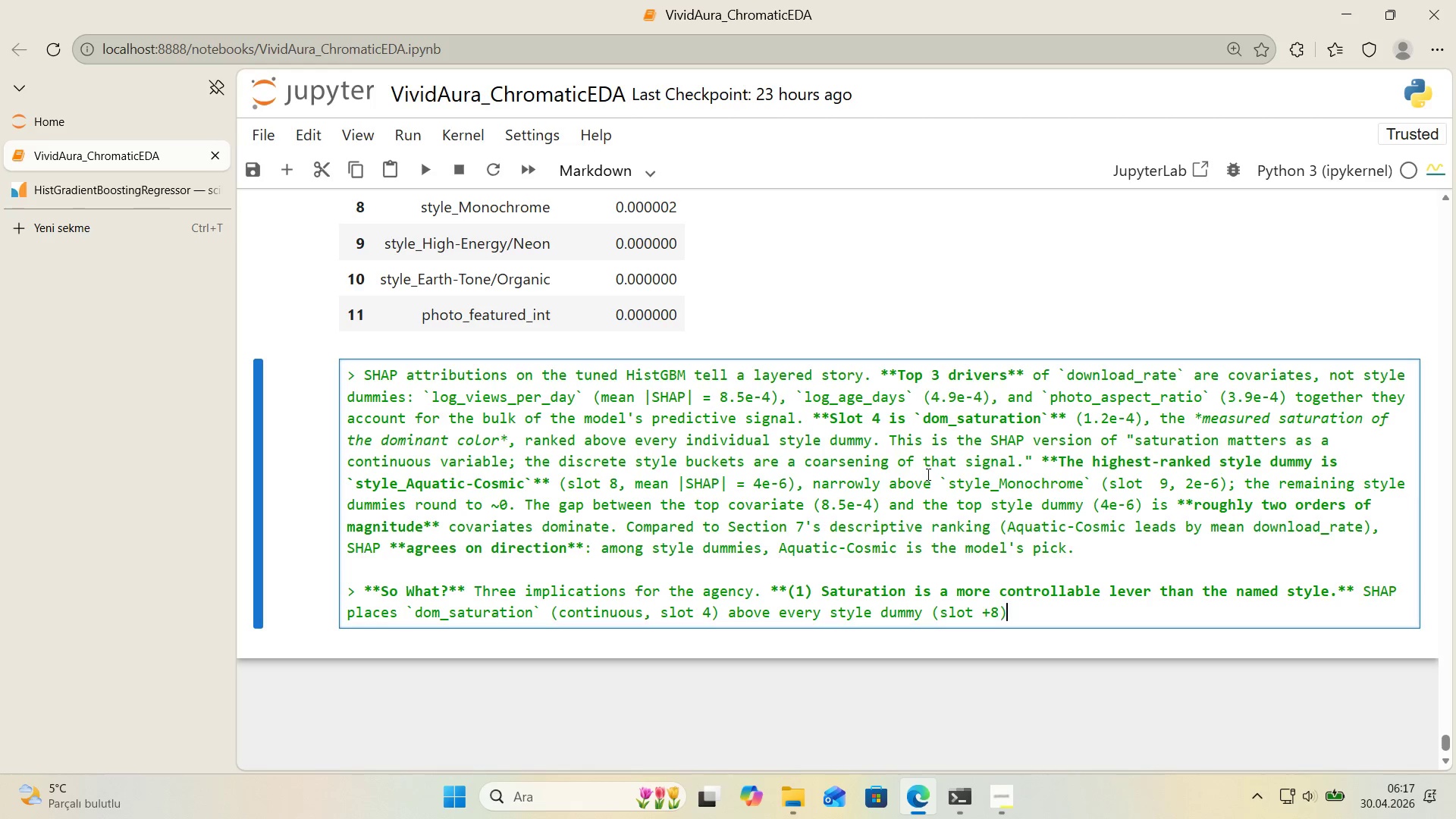 
key(ArrowRight)
 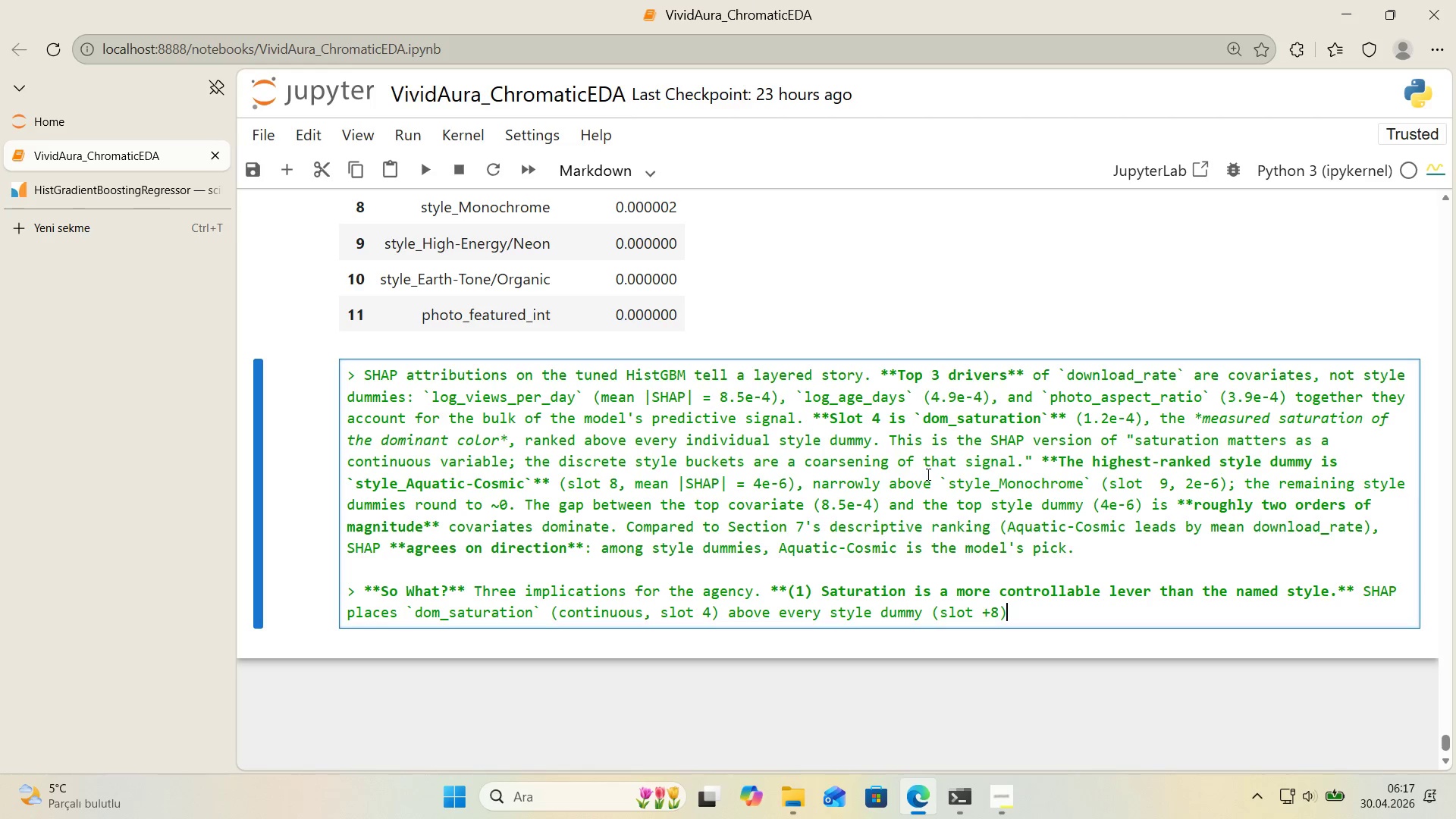 
type(. The creat've team@s lever 'sn@t A)
key(Backspace)
type(```)
 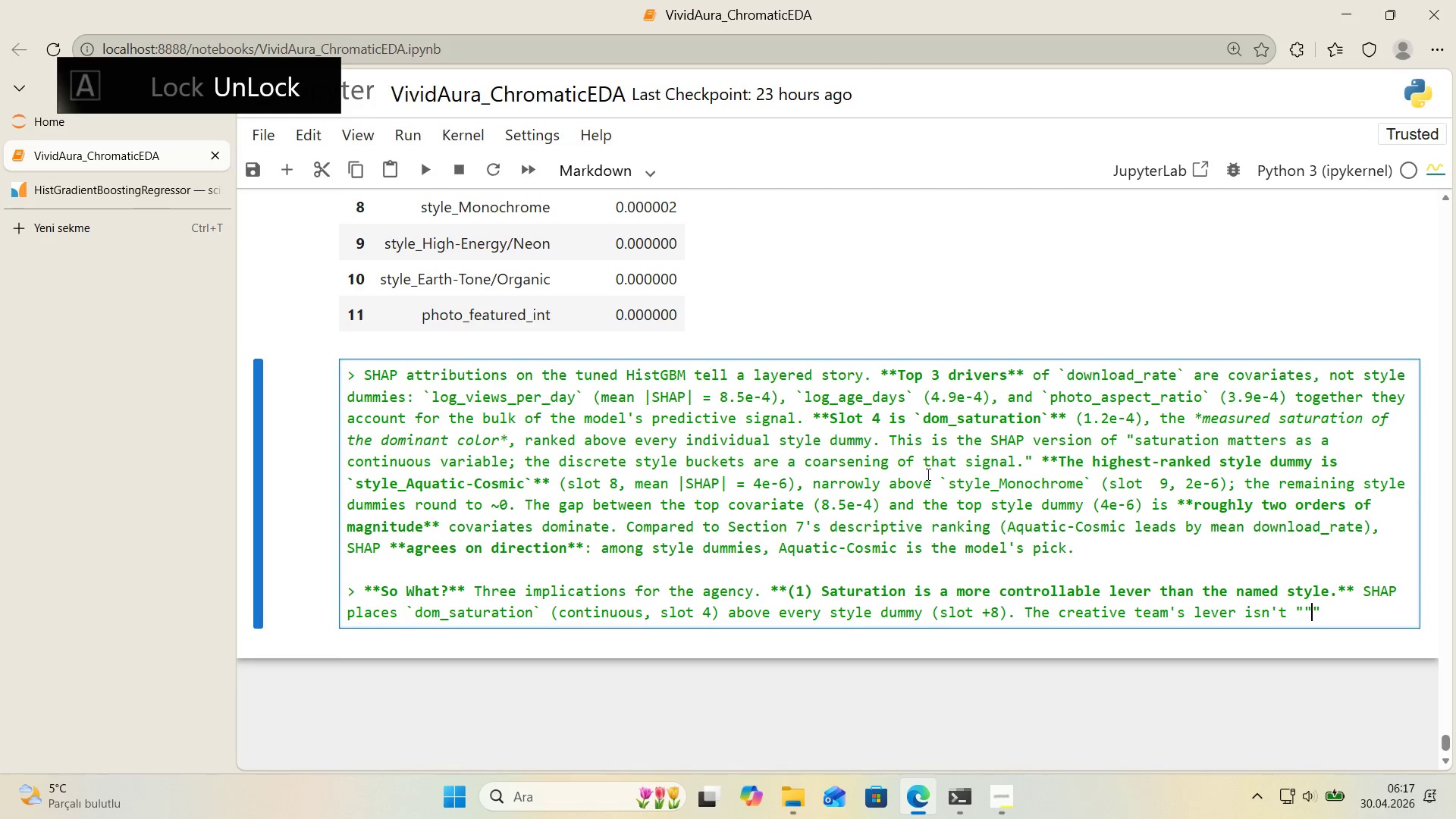 
key(ArrowLeft)
 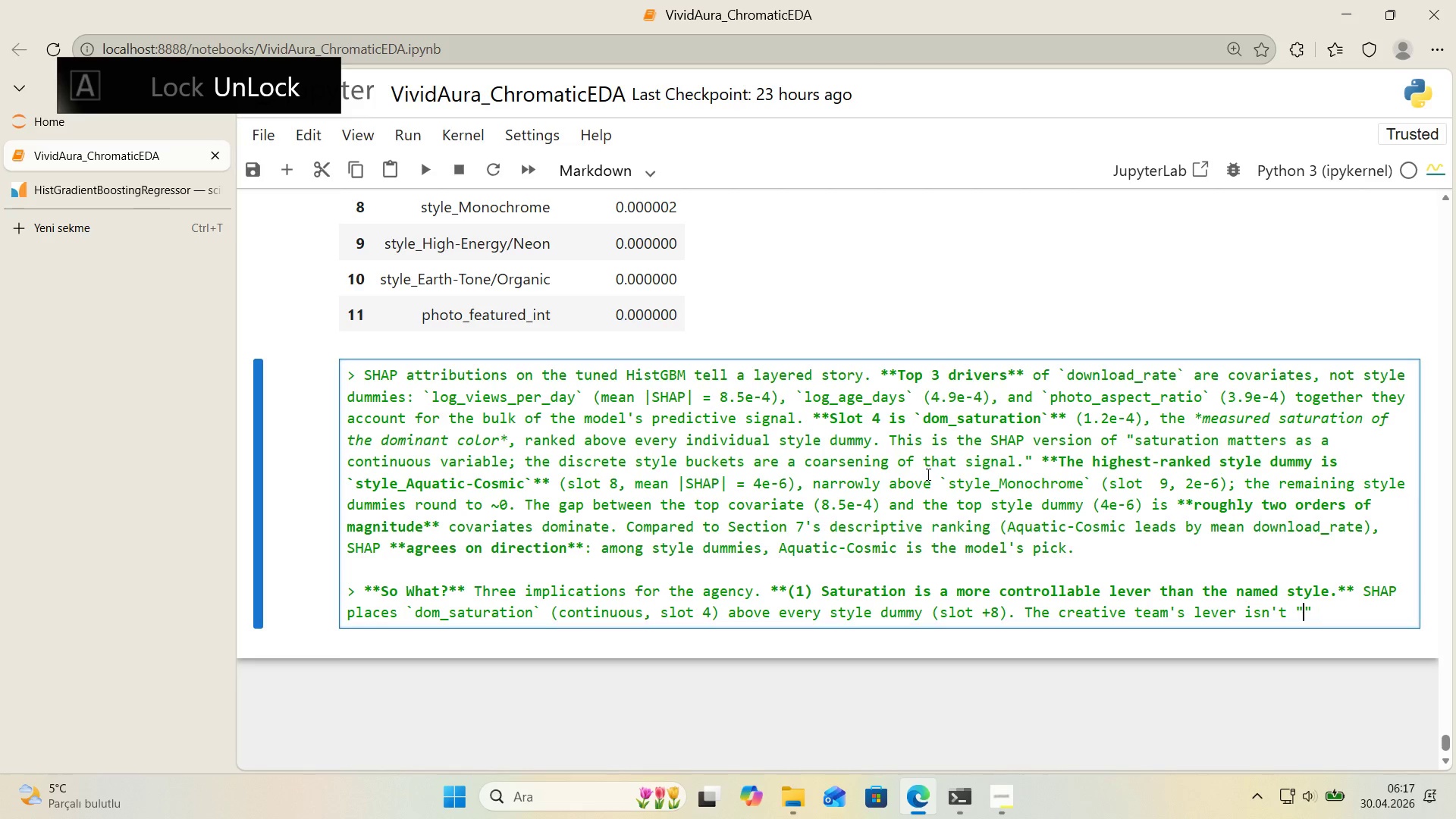 
key(Backspace)
type(Aquat'c )
key(Backspace)
type(-Cosm'c)
 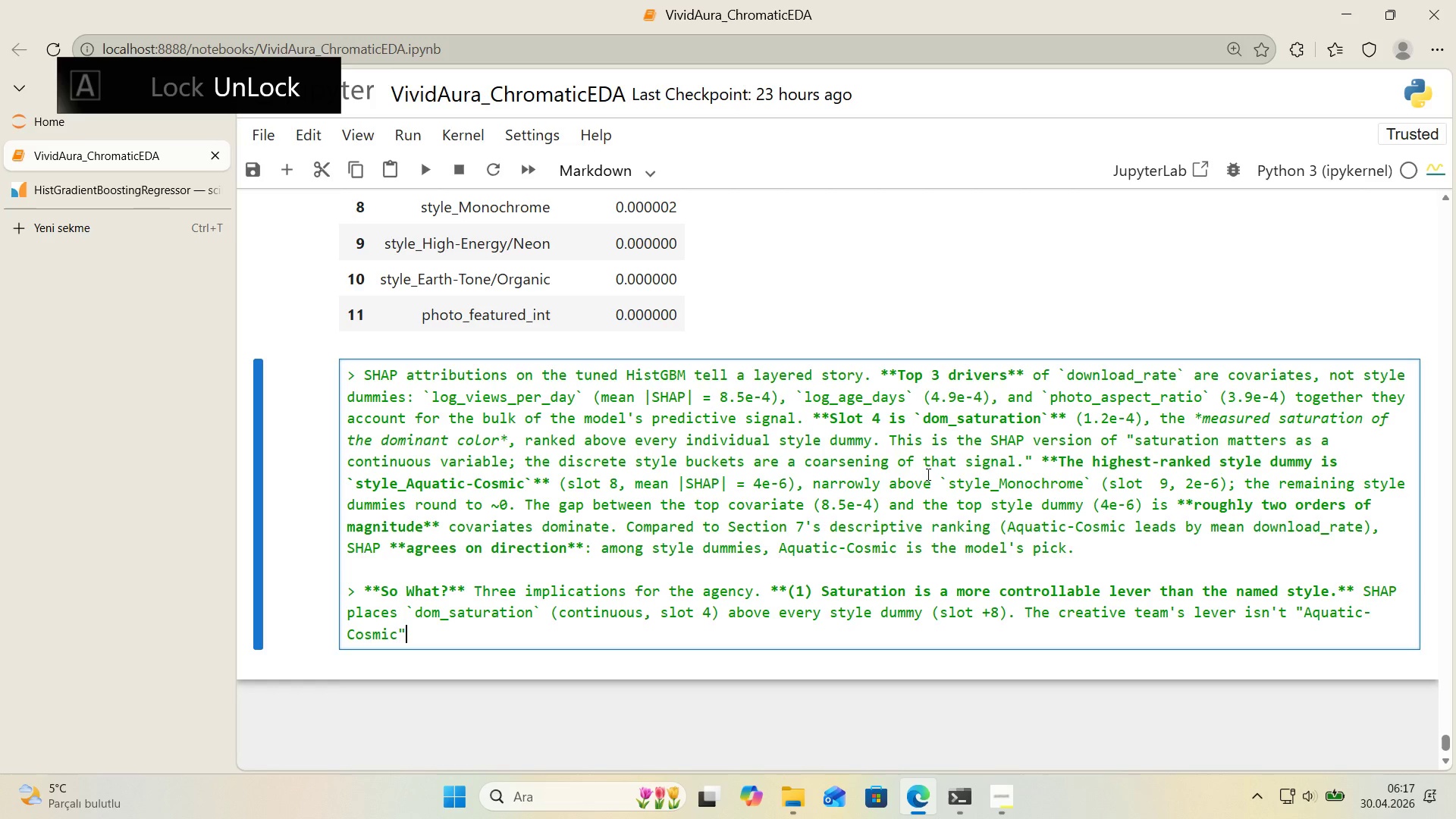 
key(ArrowRight)
 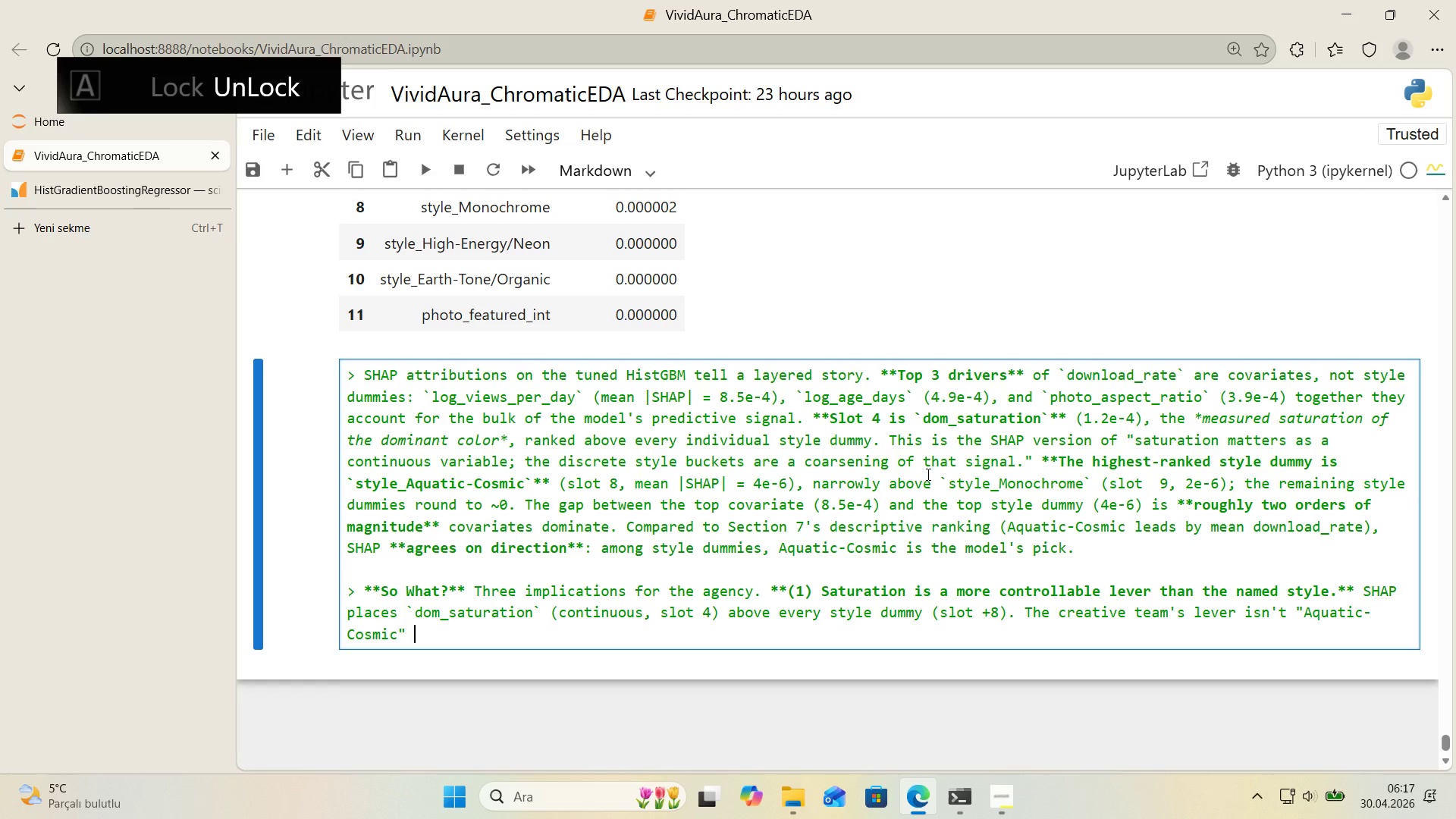 
key(Space)
 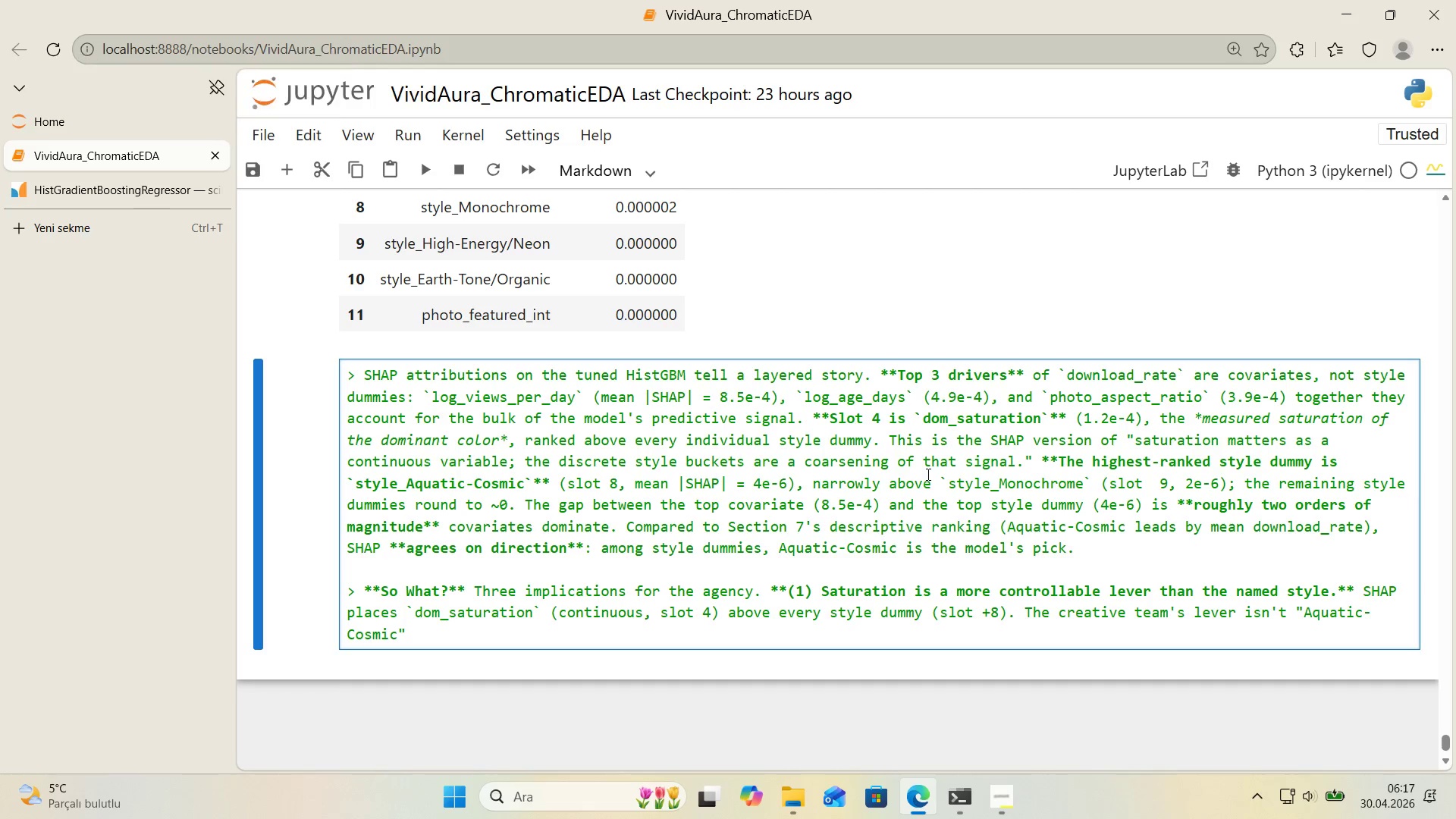 
key(ArrowLeft)
 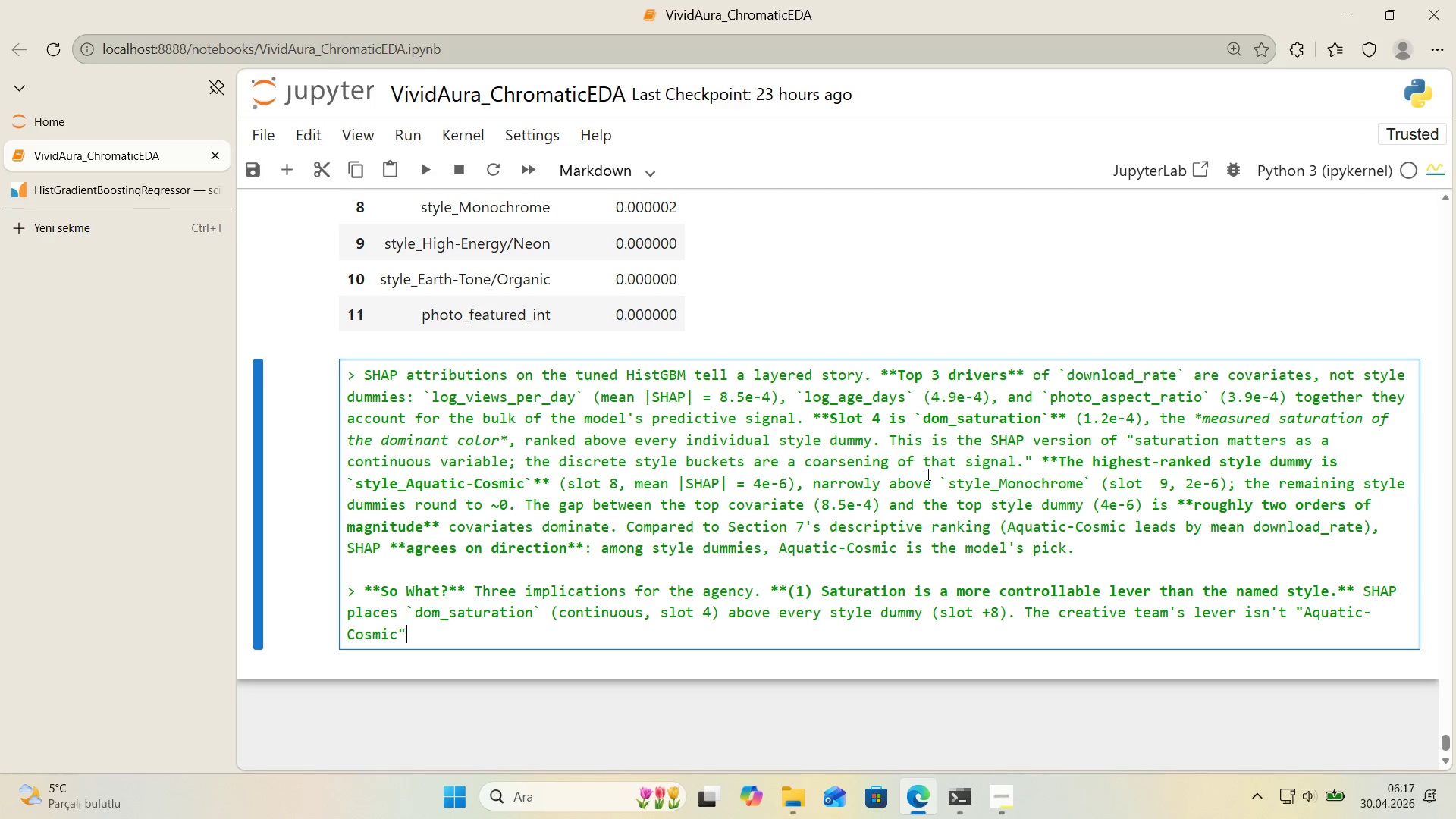 
key(ArrowLeft)
 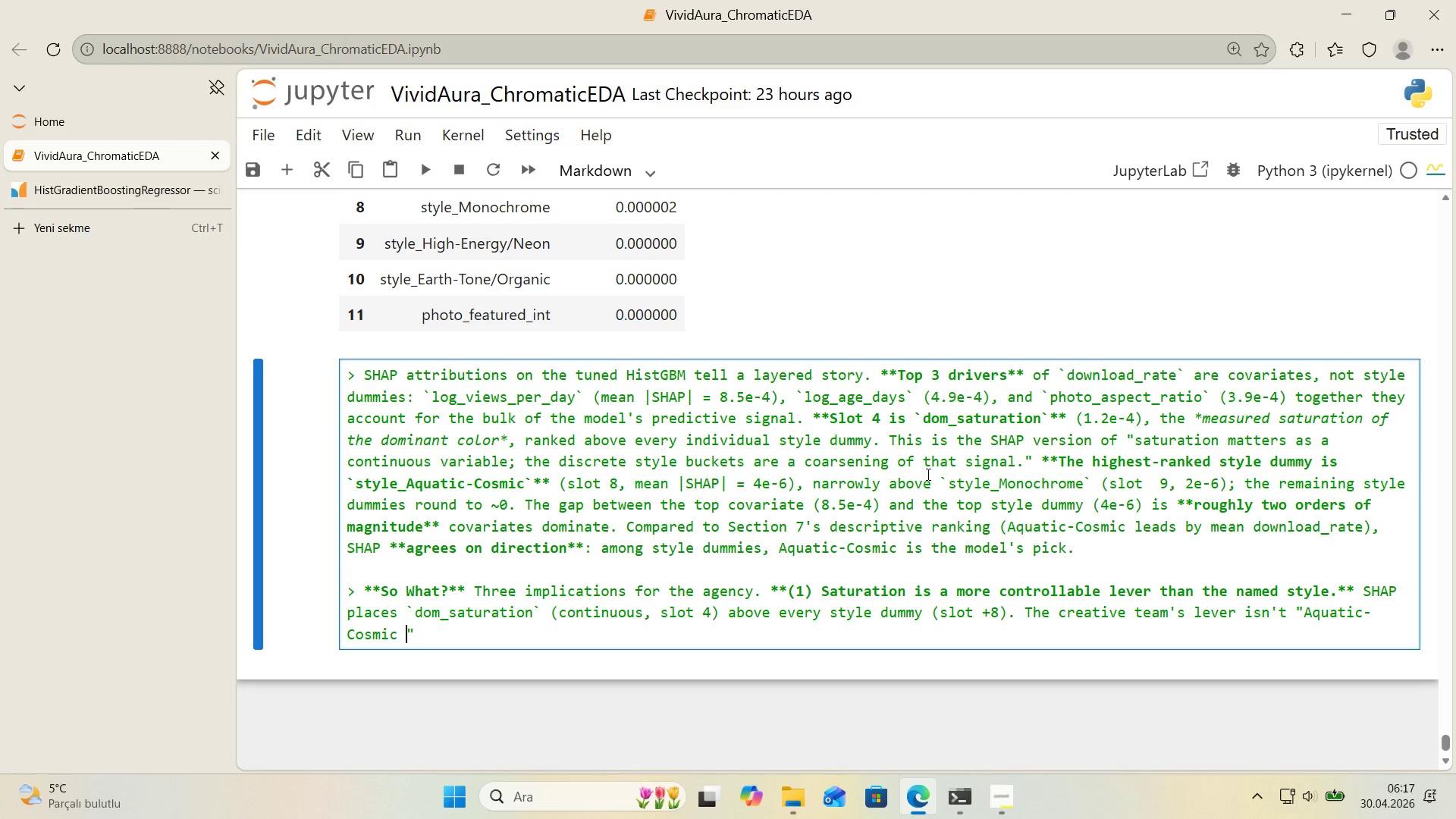 
type( vs Earth-Toe, p'ck one)
 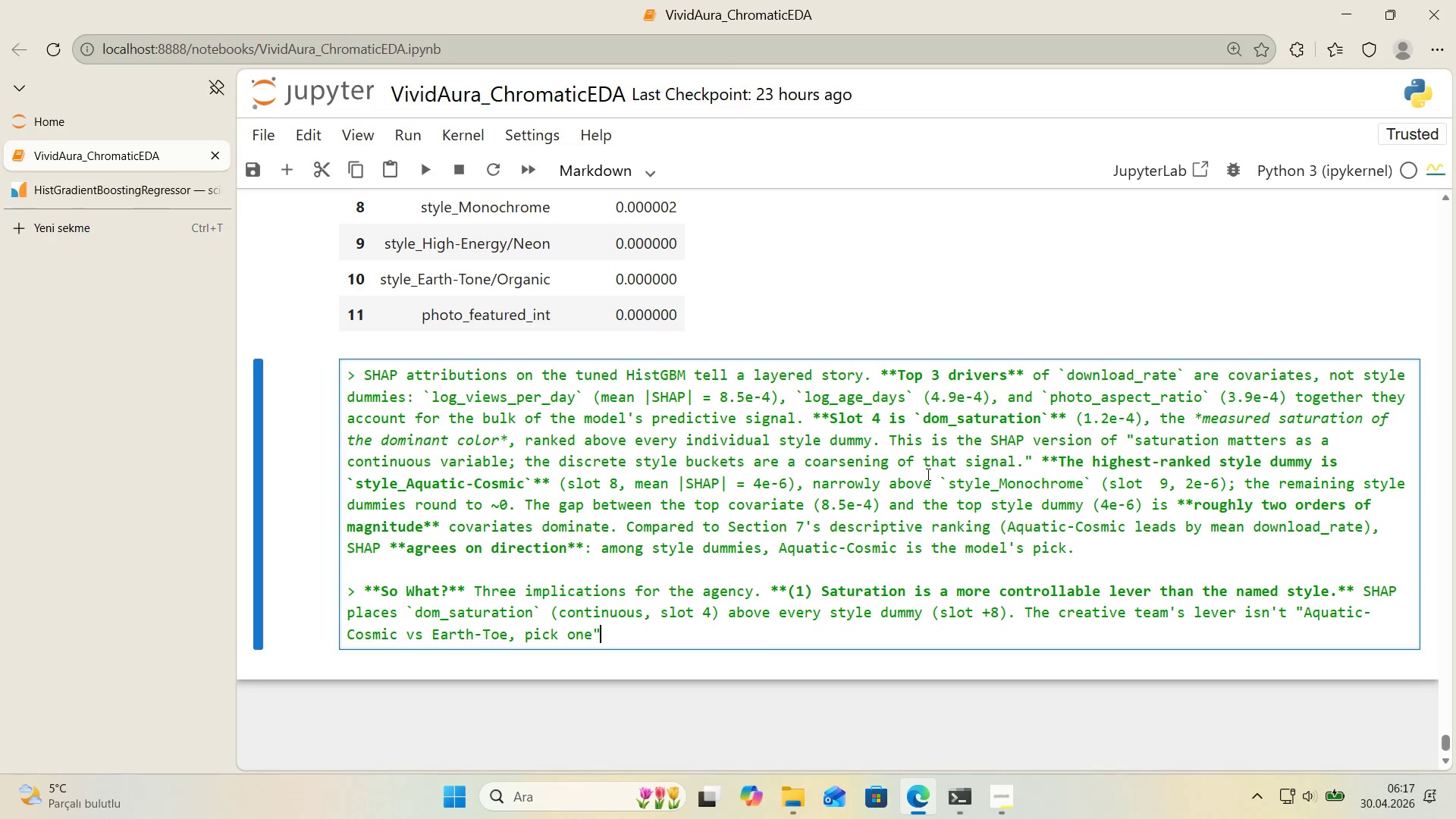 
key(ArrowRight)
 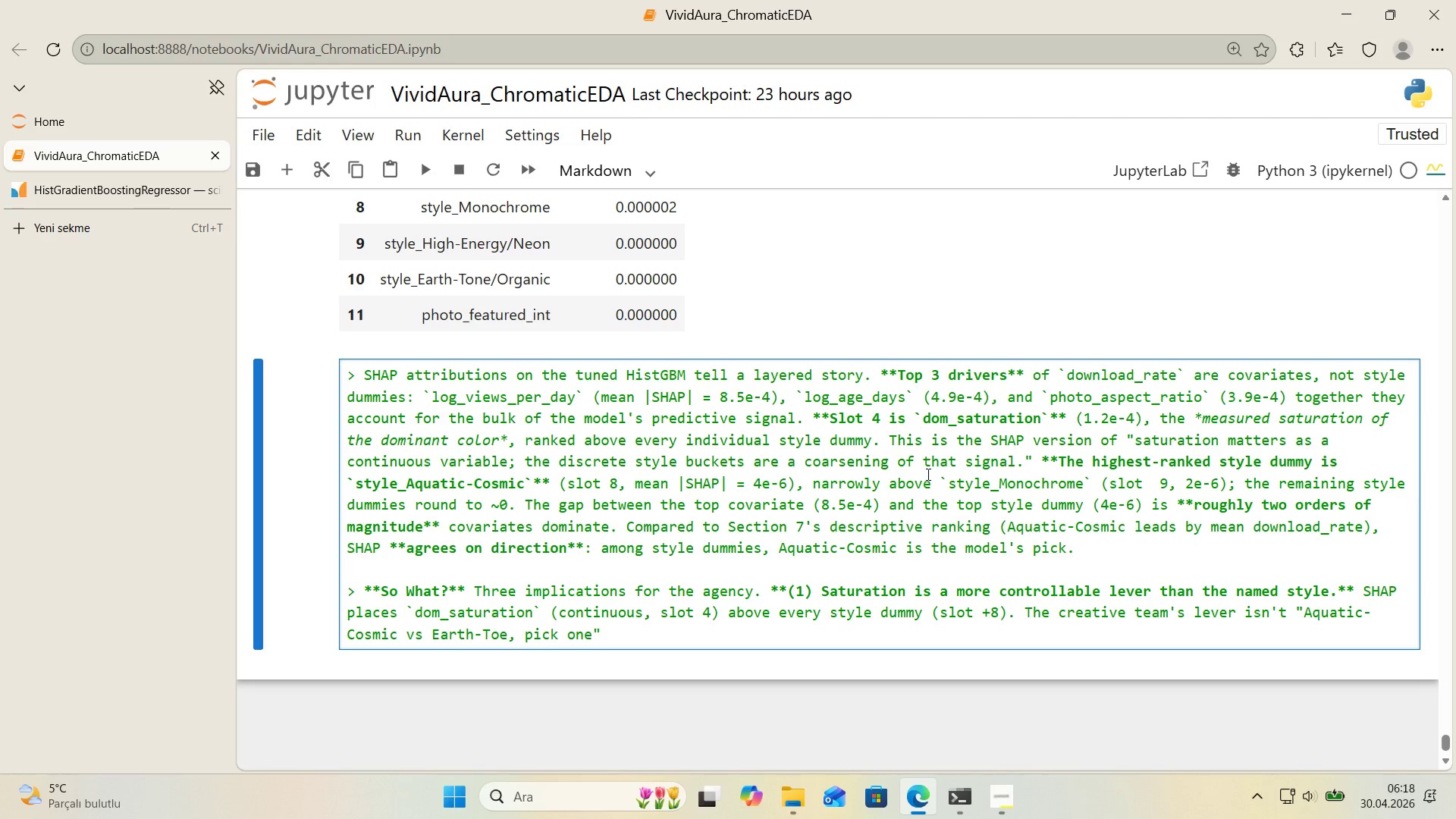 
wait(5.47)
 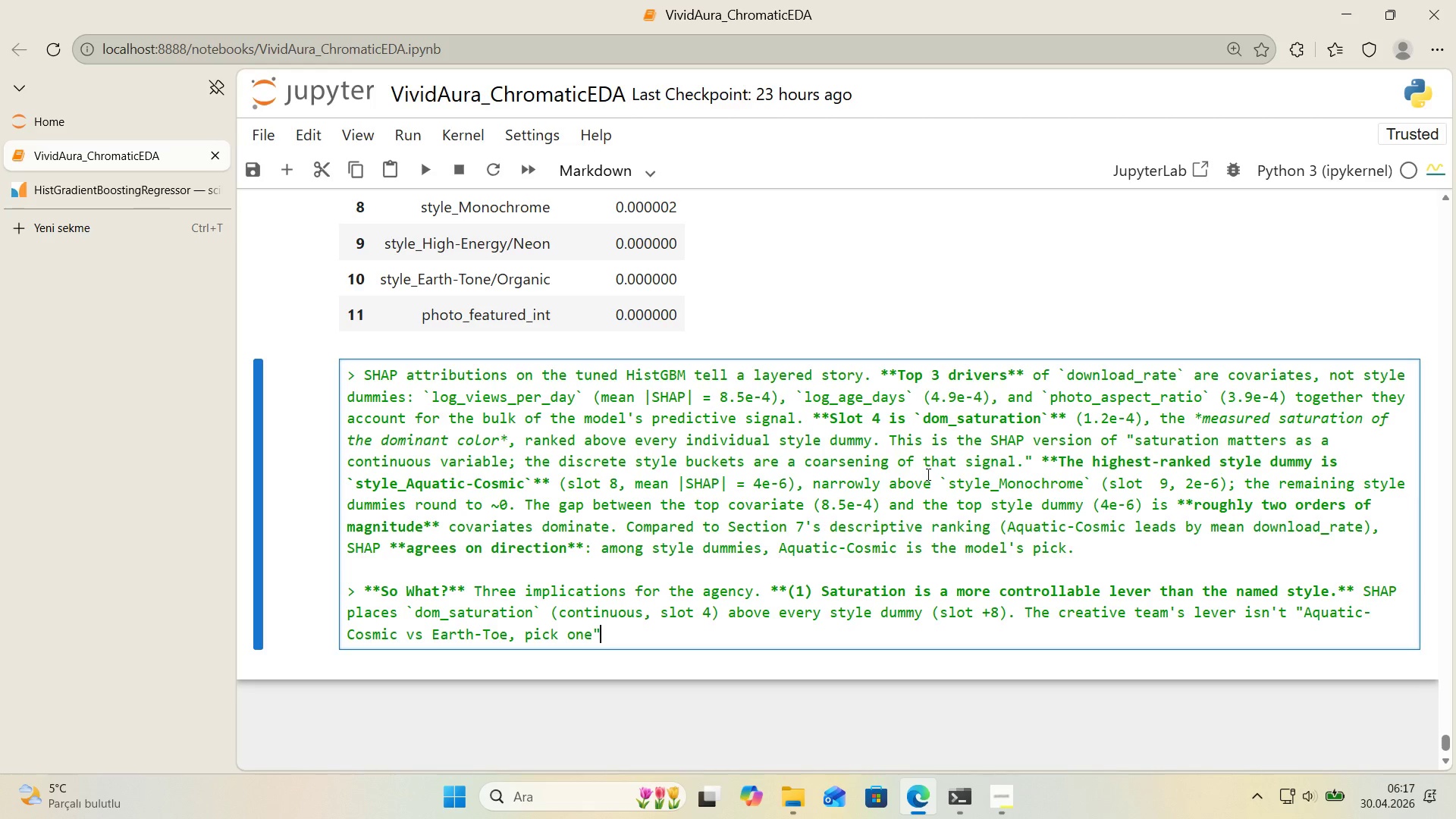 
type( 't@s ``)
 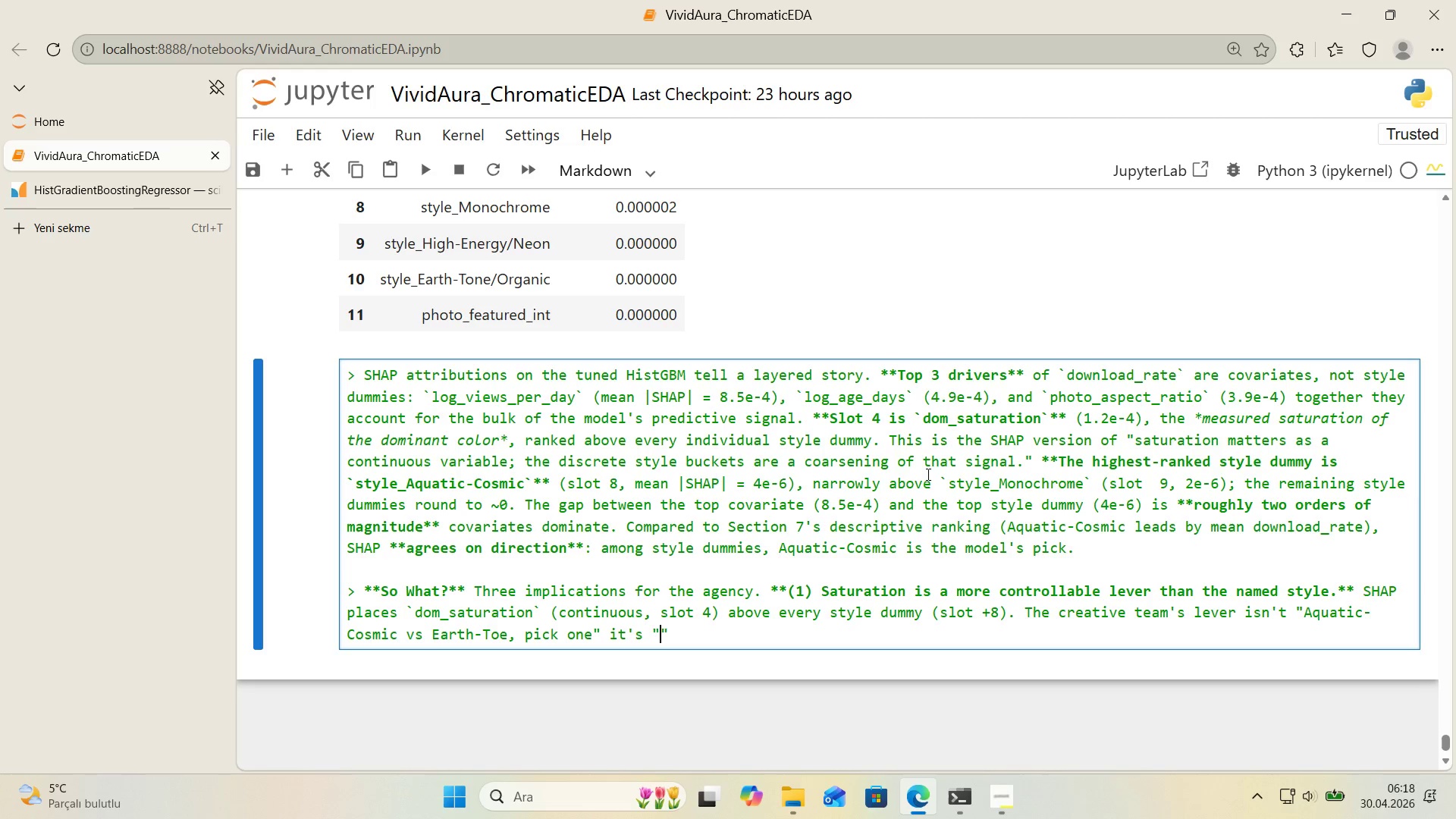 
key(ArrowLeft)
 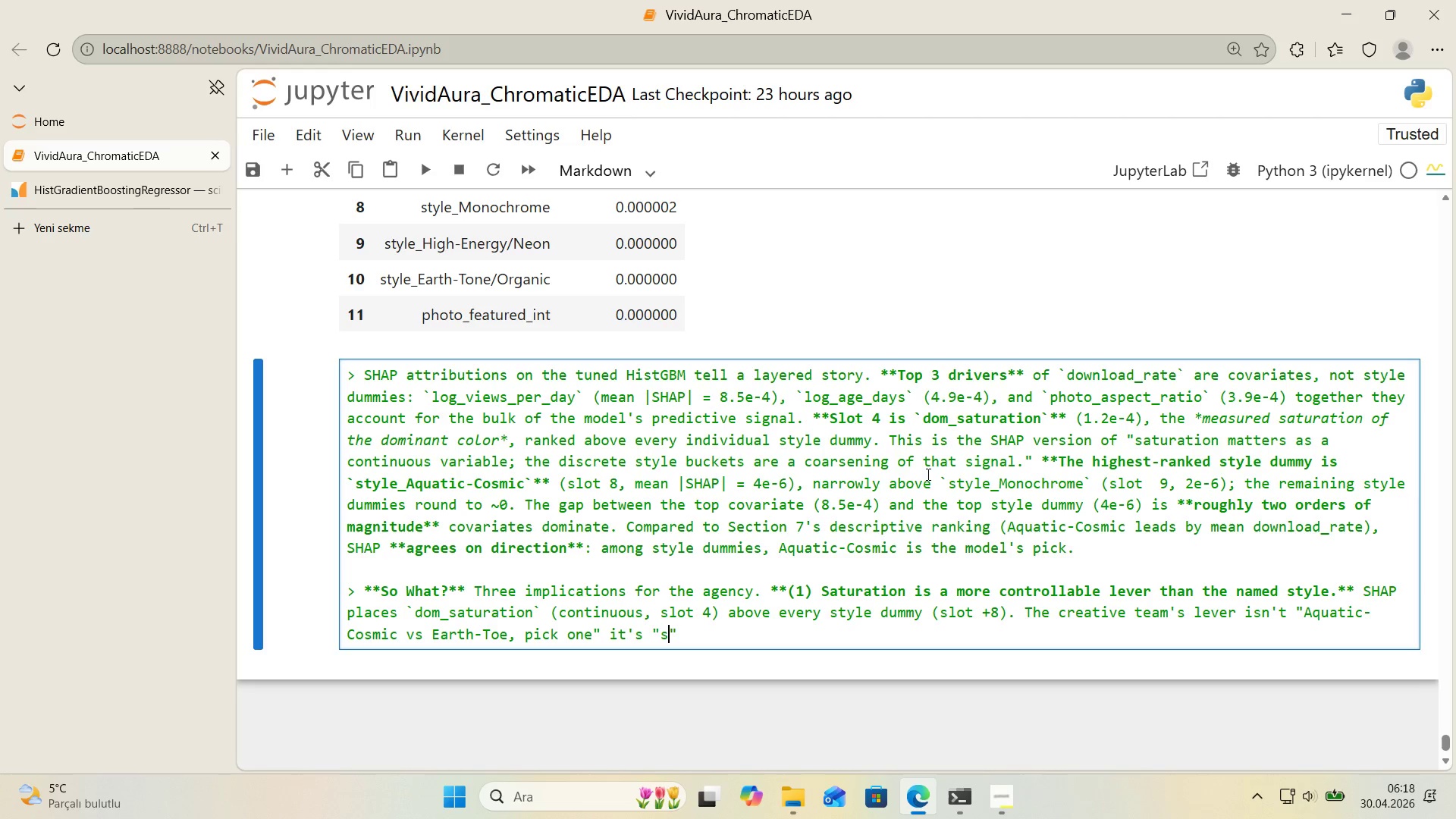 
type(spec'f'c)
key(Backspace)
key(Backspace)
type(y)
 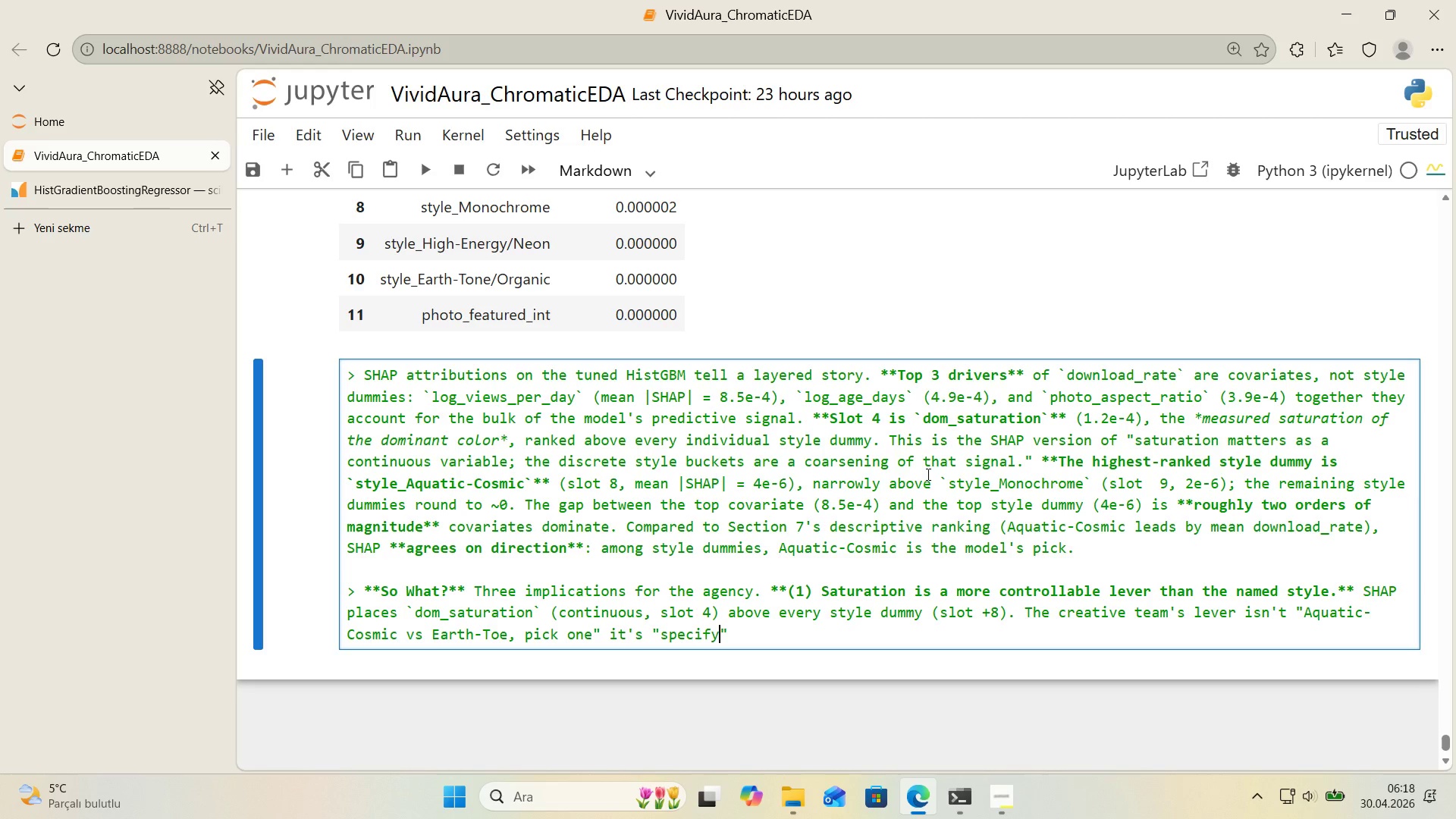 
type(a)
key(Backspace)
type( a saturatt'on)
 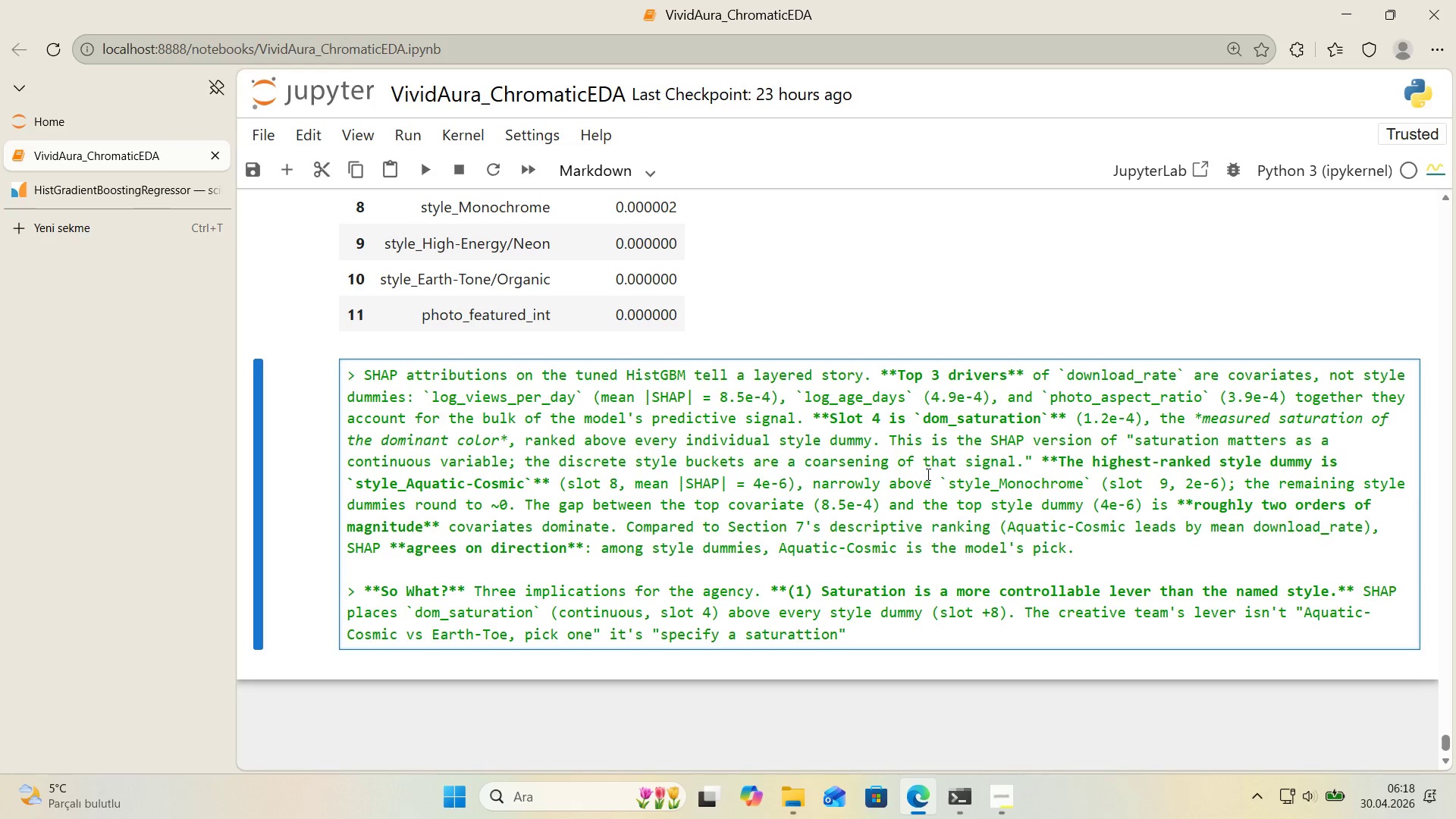 
key(ArrowLeft)
 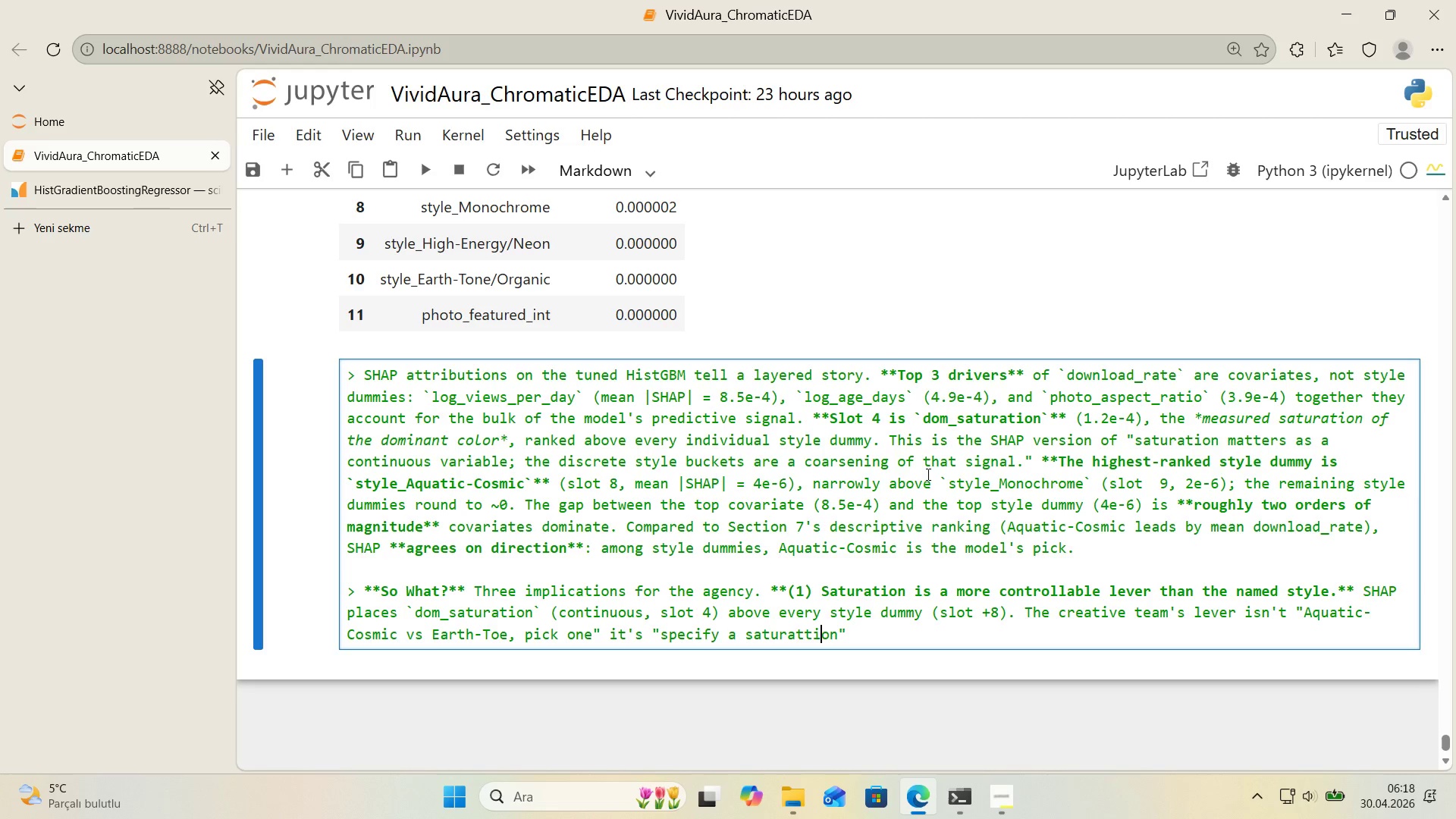 
key(ArrowLeft)
 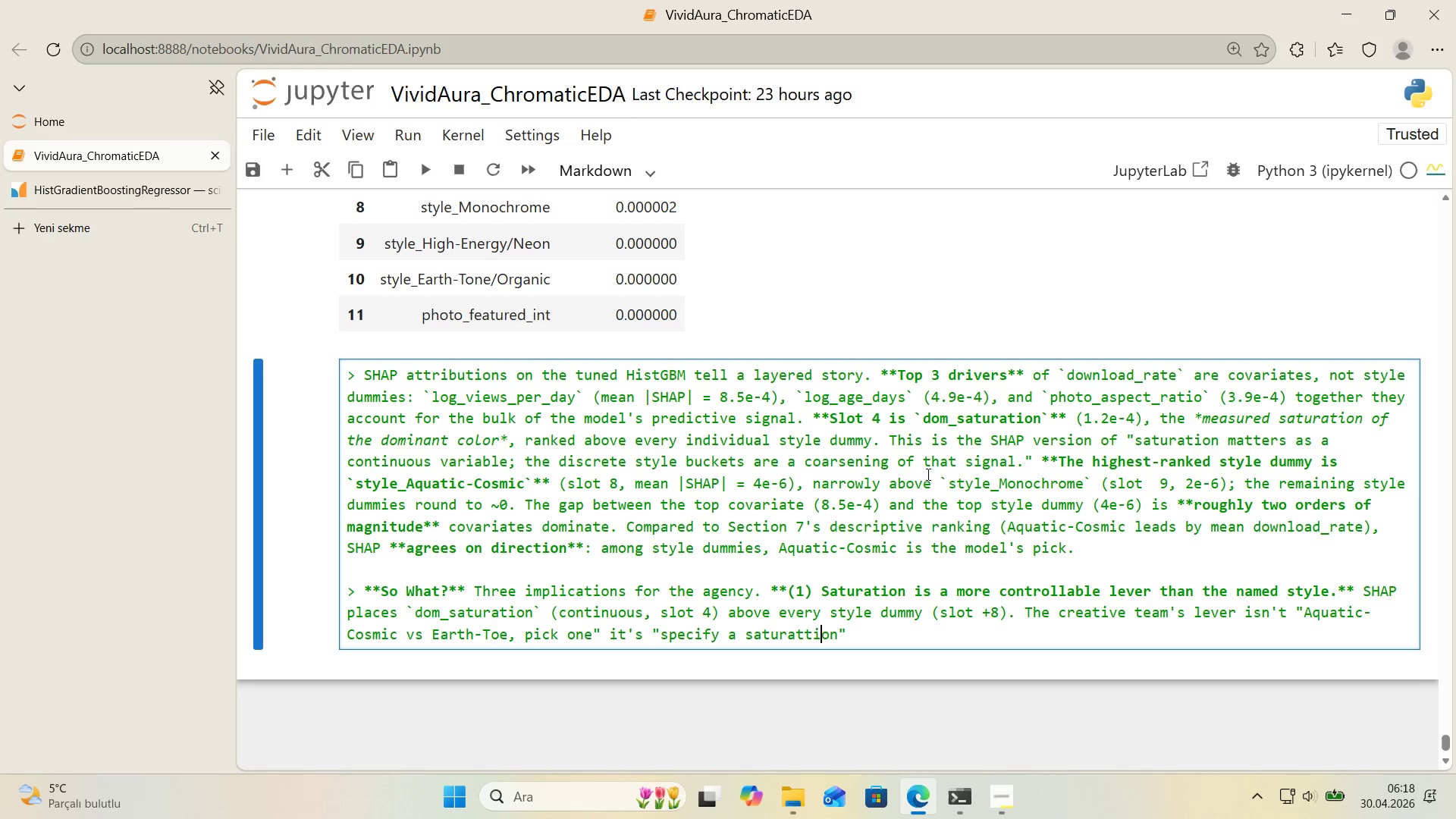 
key(ArrowLeft)
 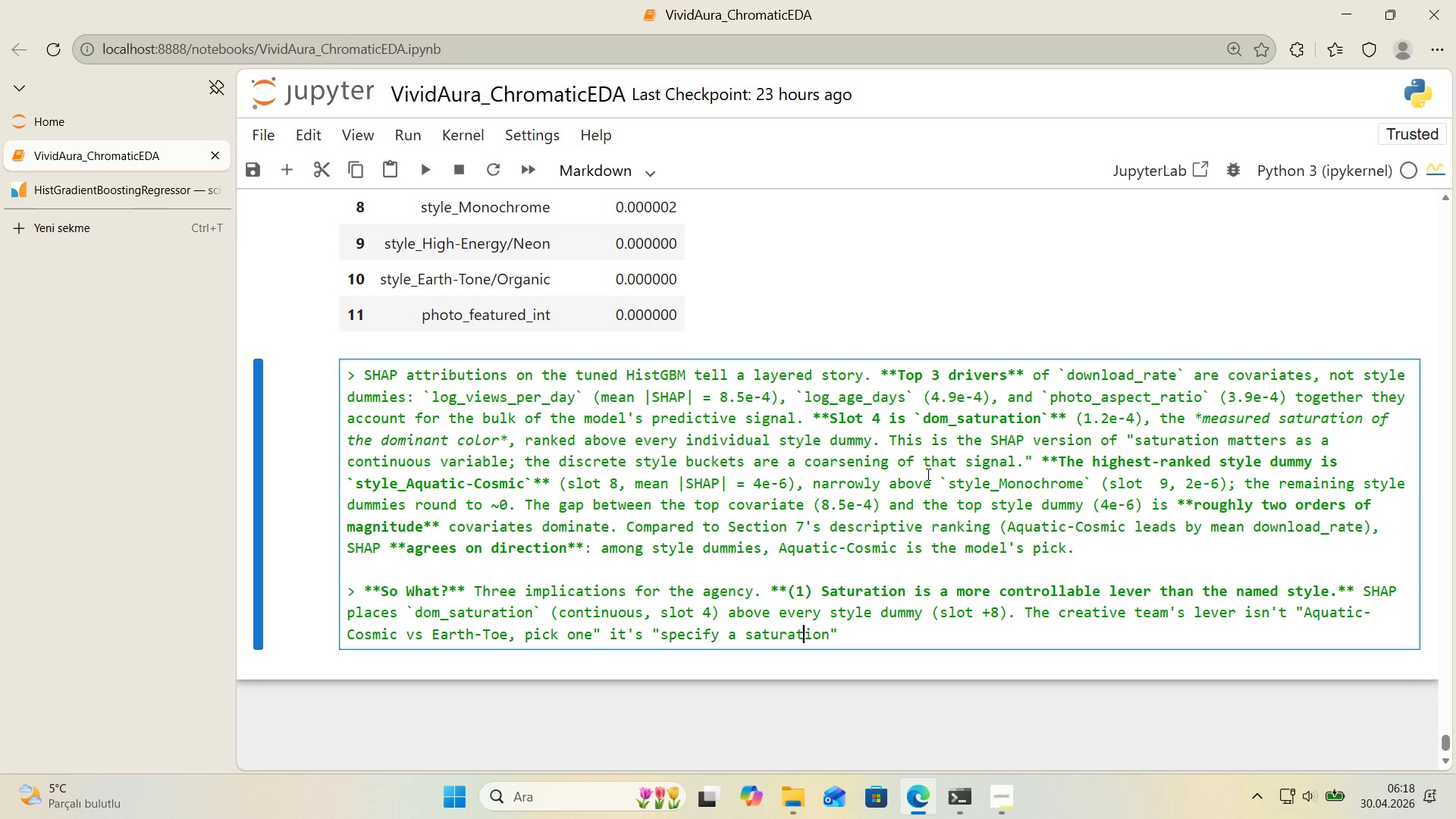 
key(Backspace)
 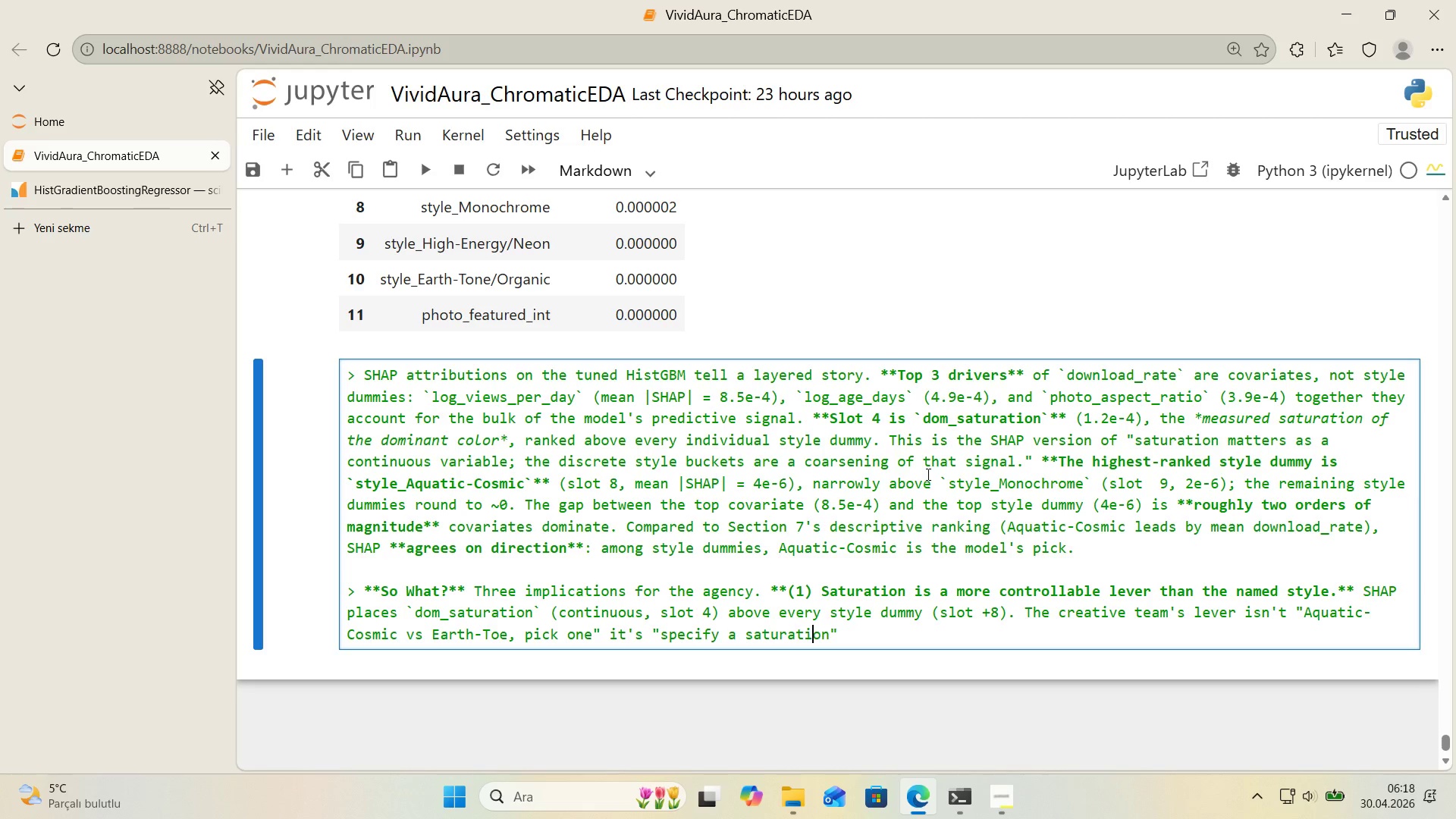 
key(ArrowRight)
 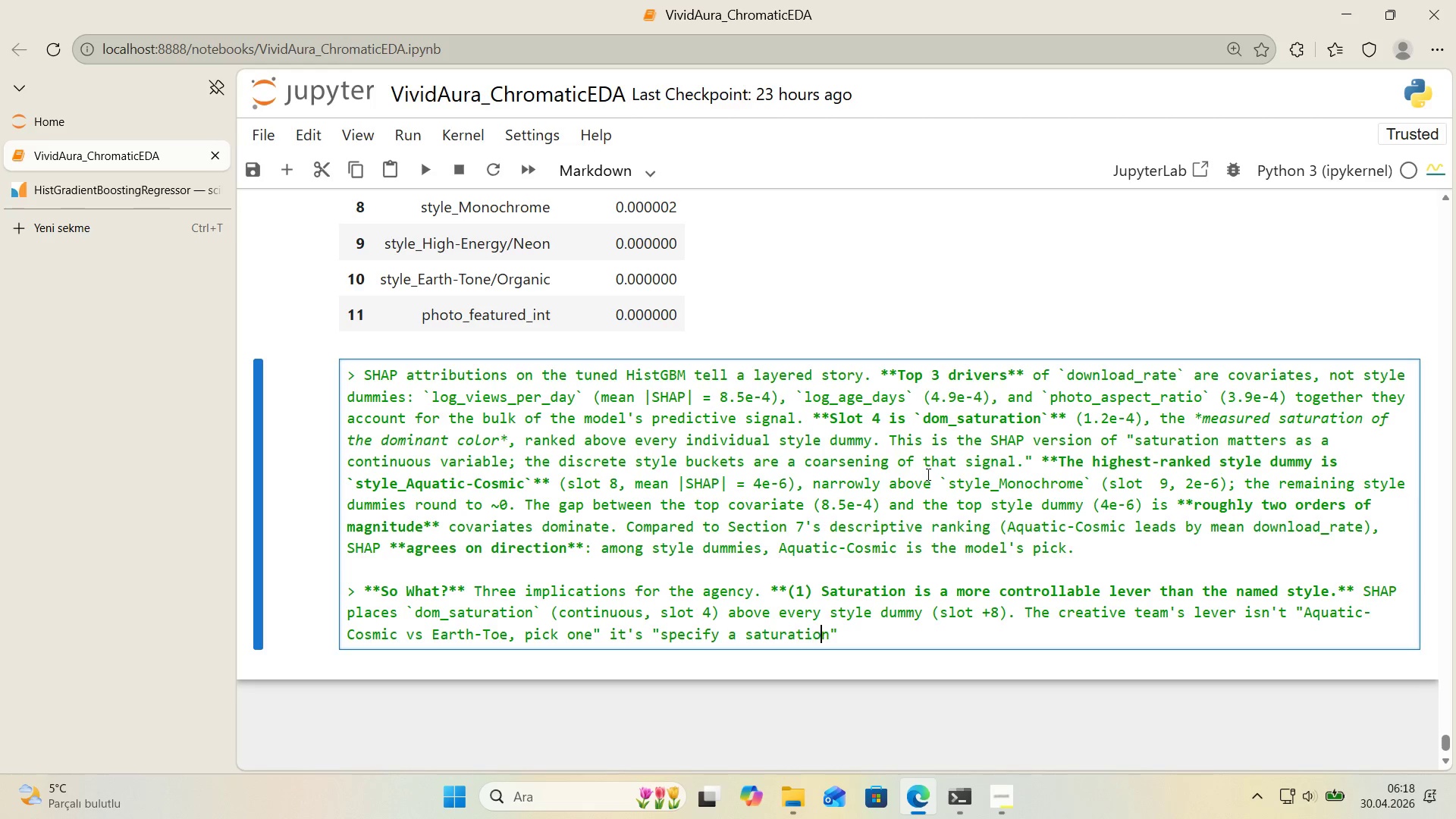 
key(ArrowRight)
 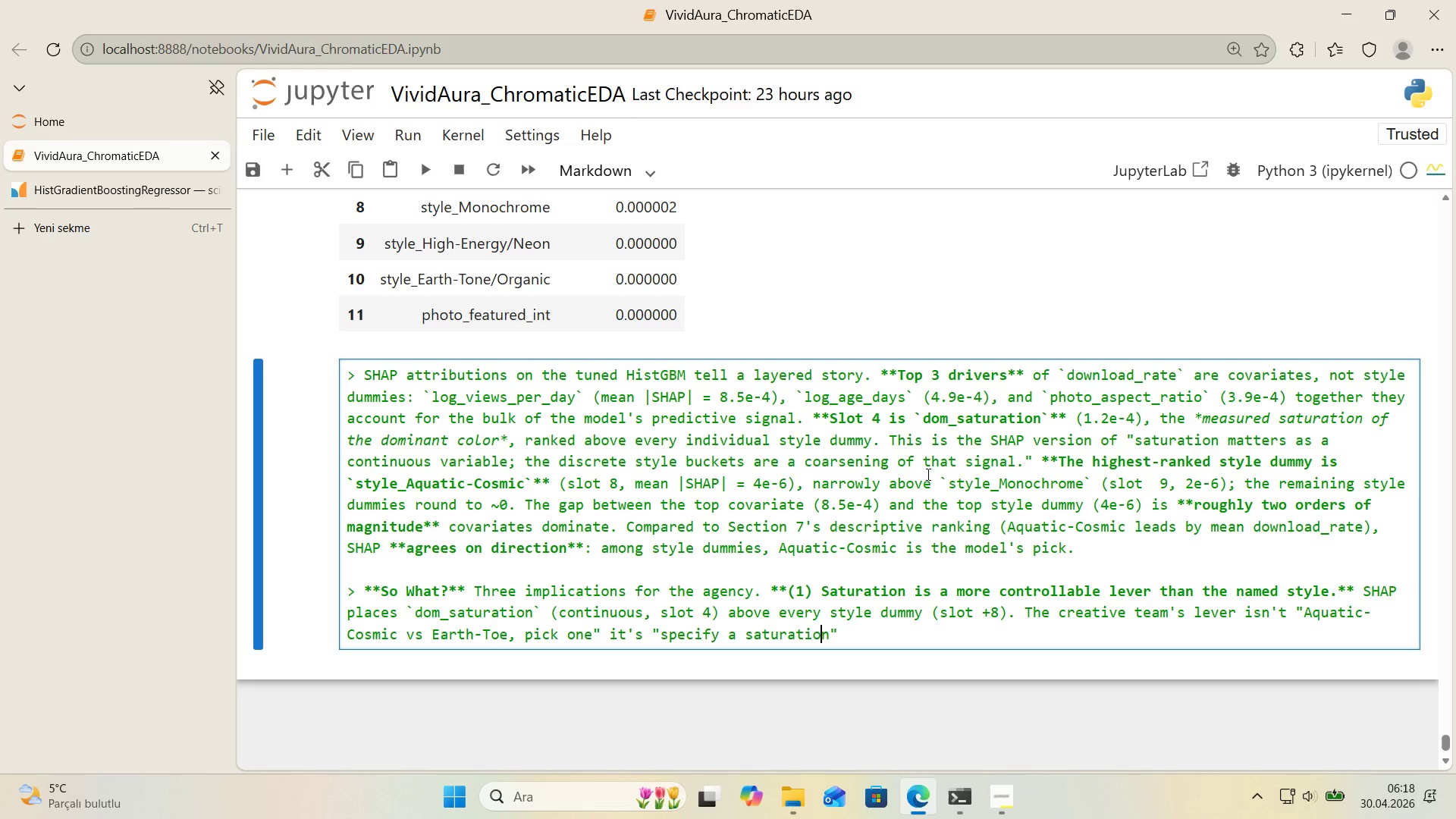 
key(ArrowRight)
 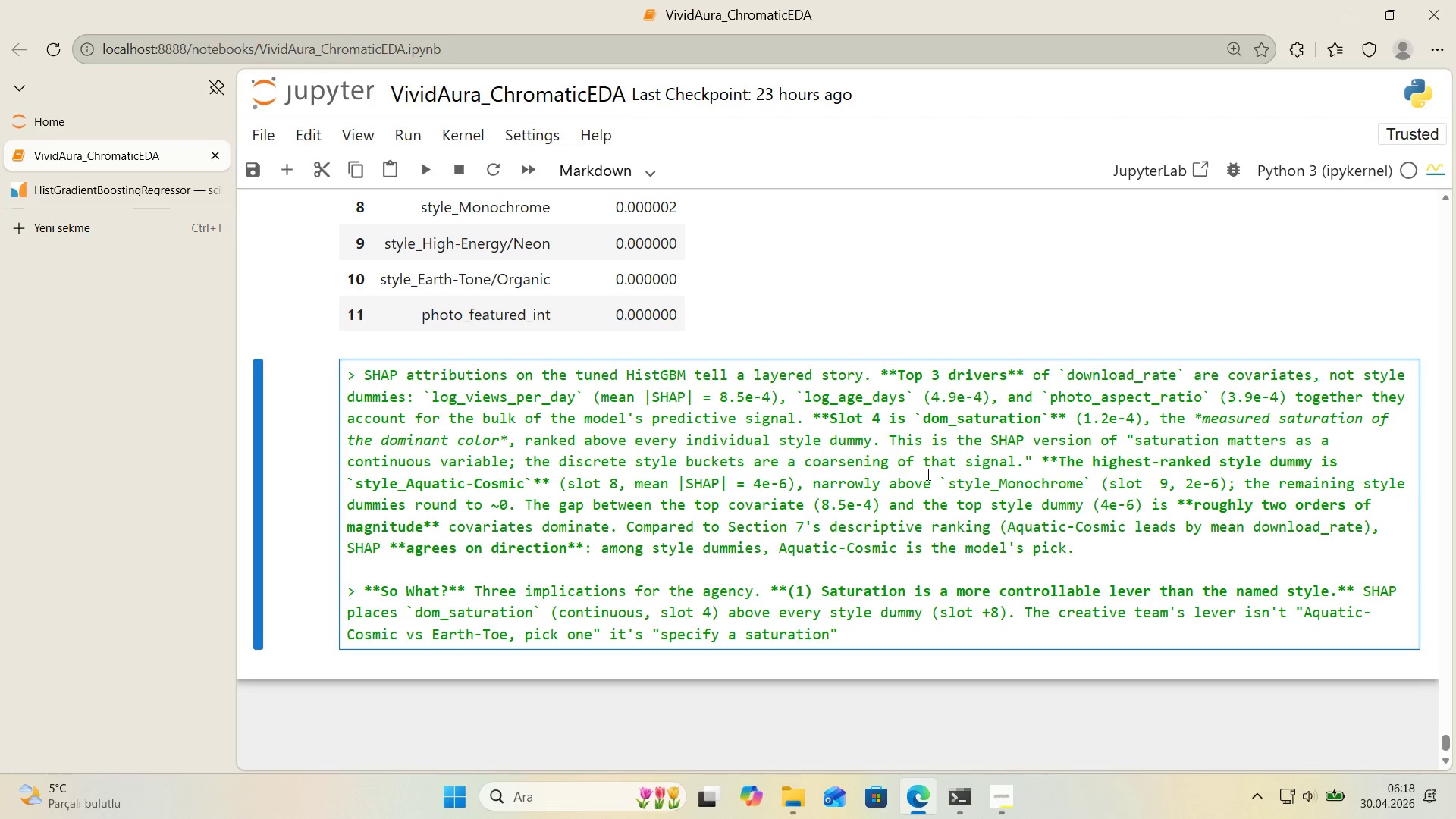 
type( floor 'n the )
 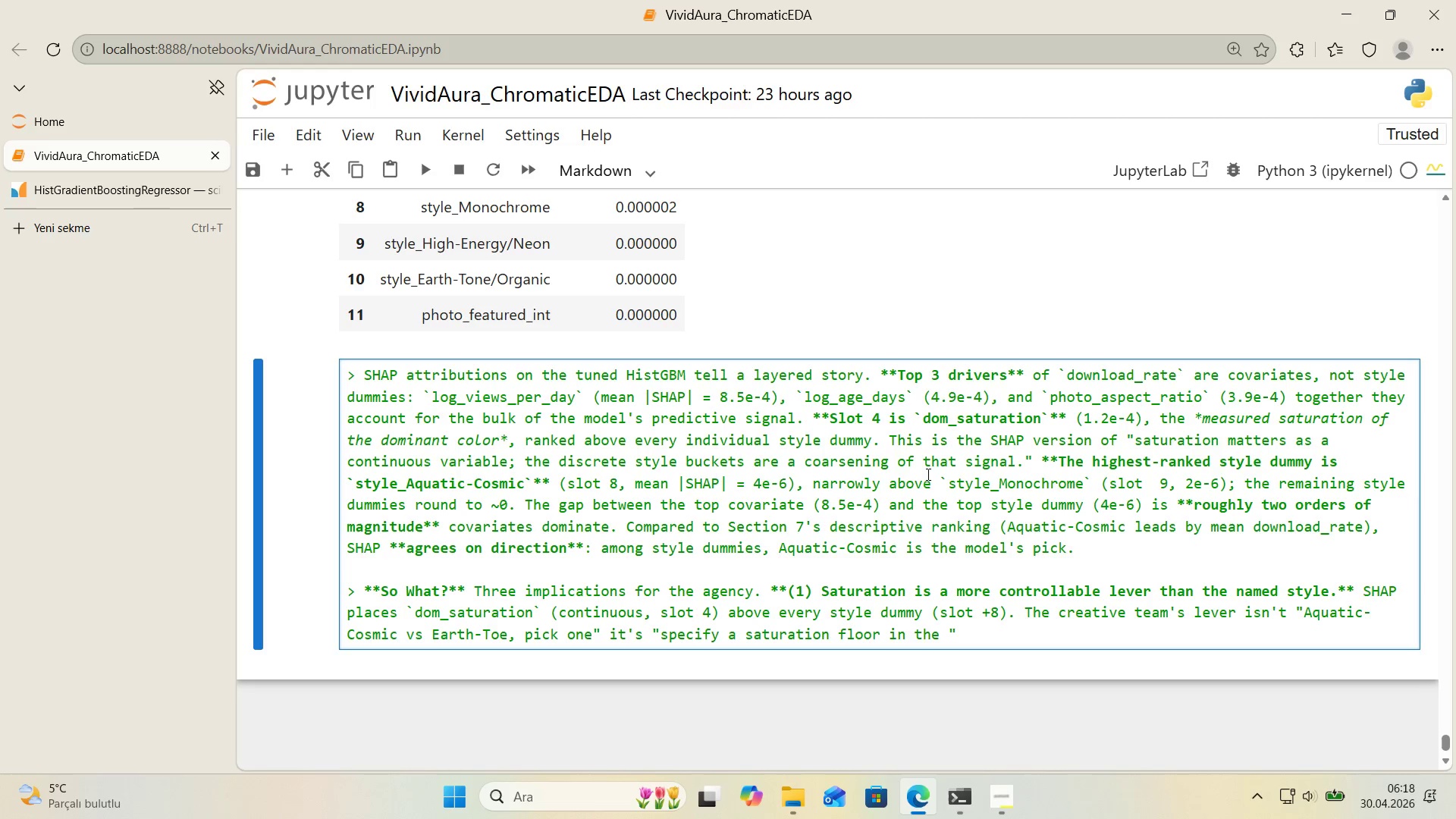 
key(Backspace)
key(Backspace)
key(Backspace)
key(Backspace)
key(Backspace)
key(Backspace)
key(Backspace)
key(Backspace)
type( and let the cool-blue)
key(Backspace)
key(Backspace)
key(Backspace)
key(Backspace)
type(hue a)
key(Backspace)
type(band do the ret.)
key(Backspace)
key(Backspace)
type(st.)
 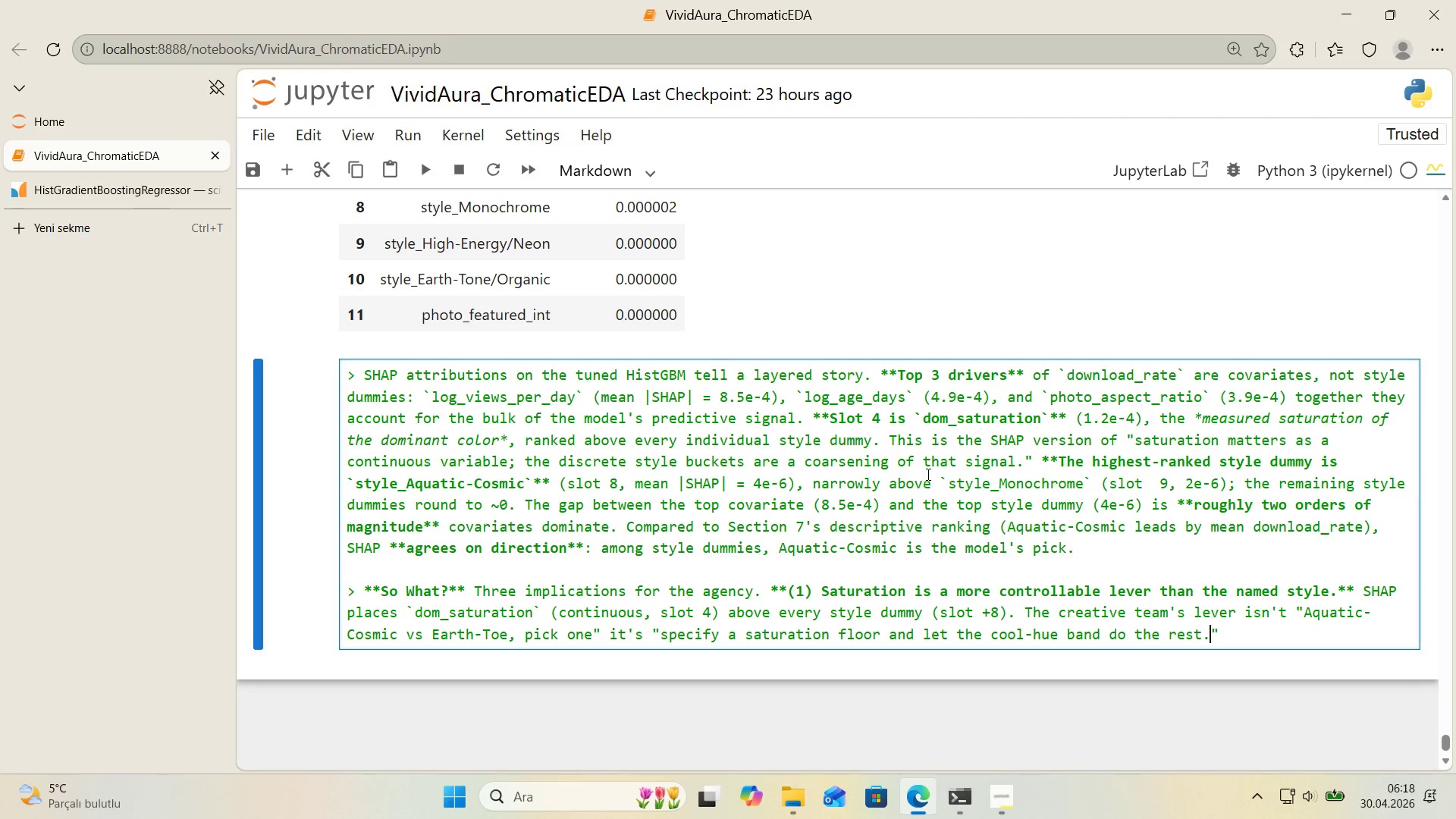 
key(ArrowRight)
 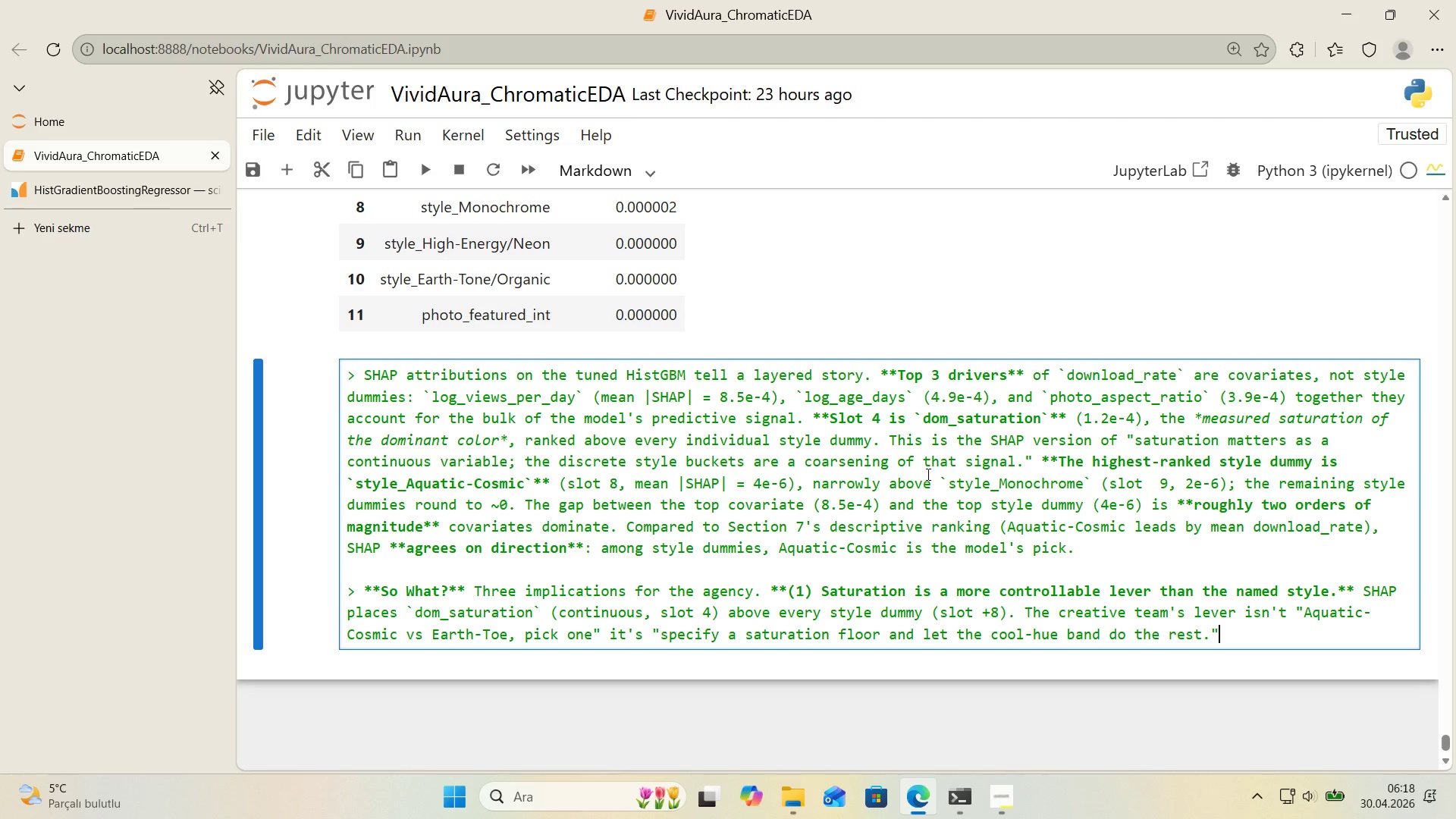 
type( Concretely> )
 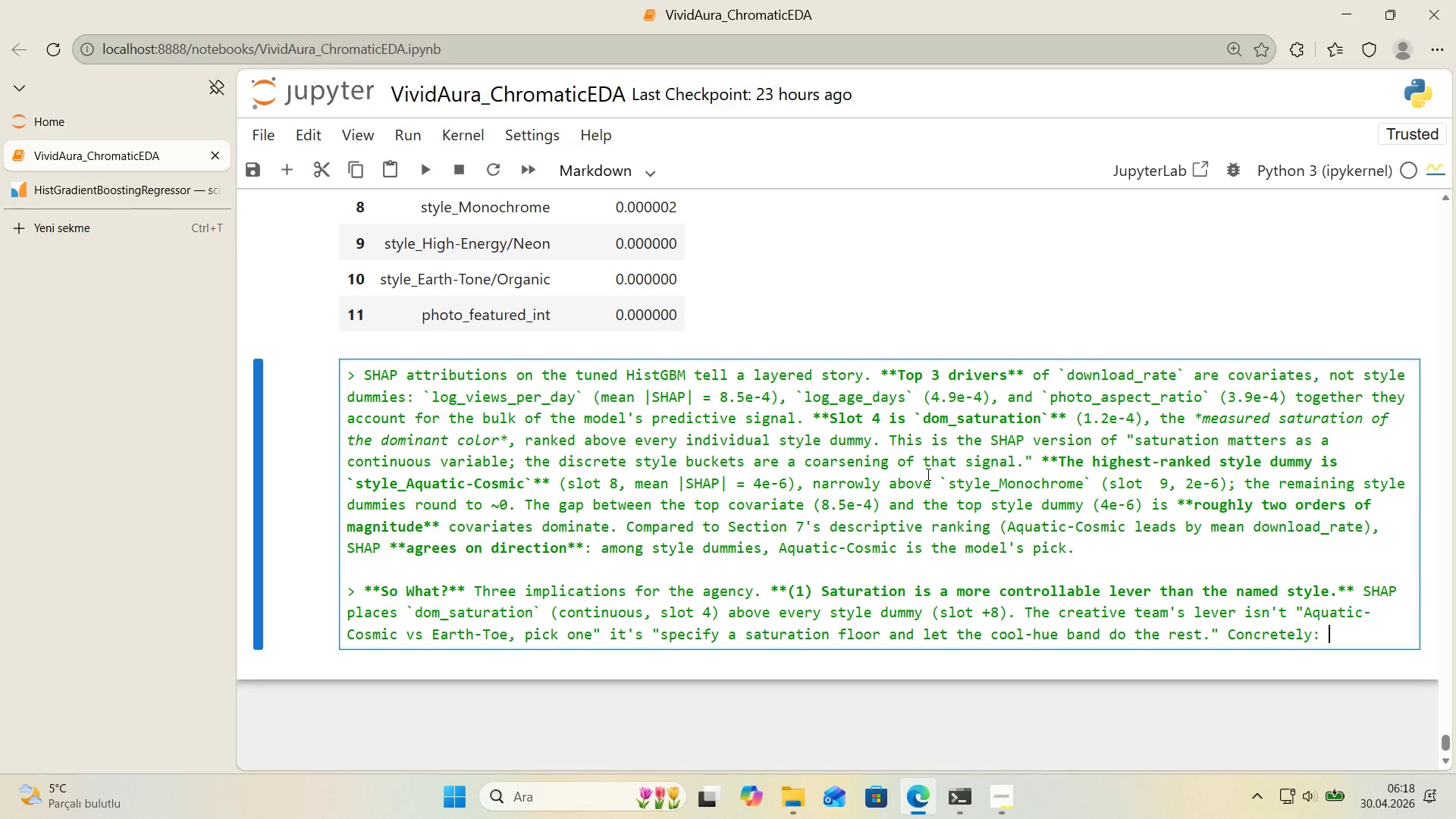 
wait(9.91)
 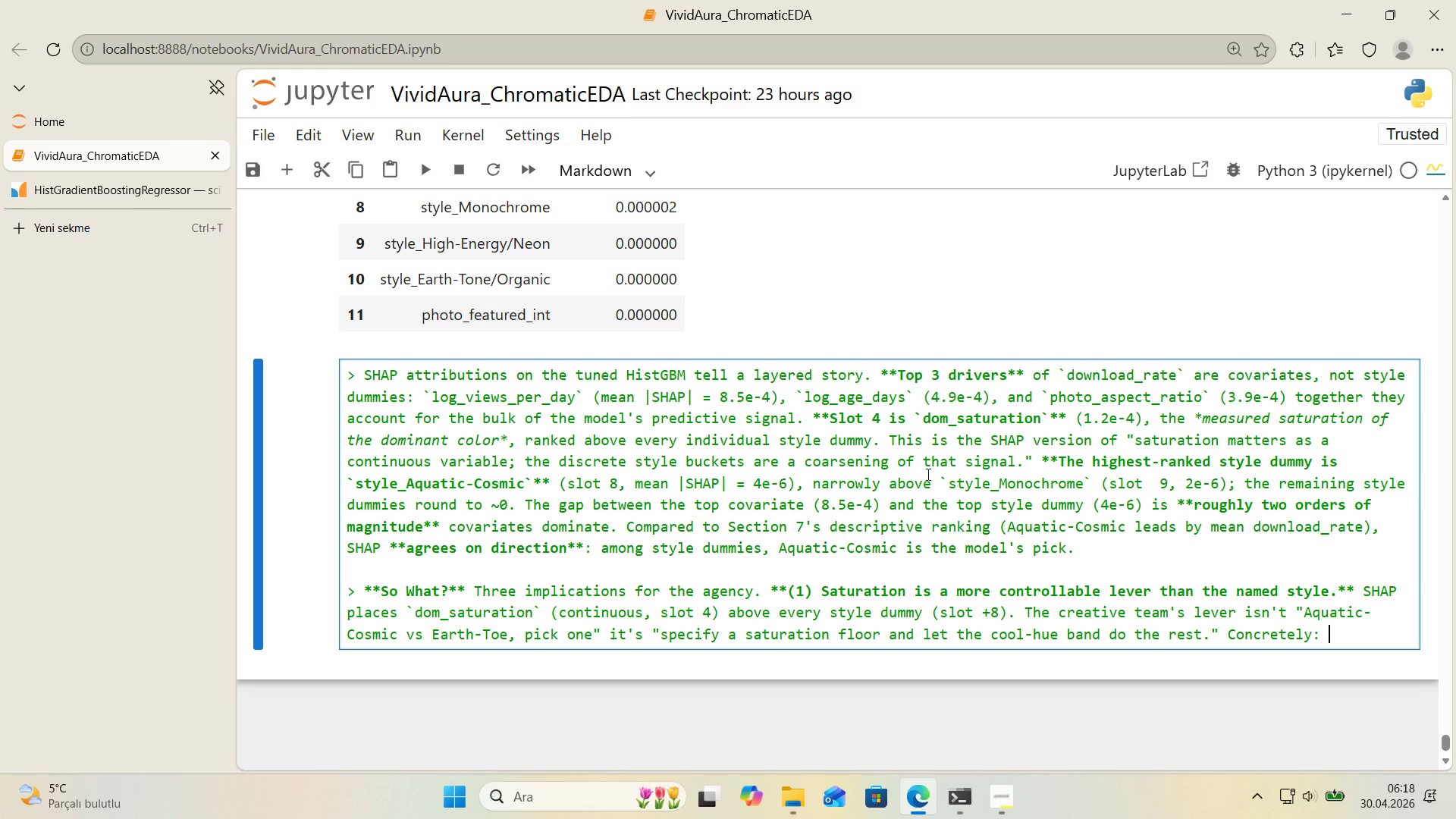 
type(w'th'n the Aquat'c-Cosm'c band *()
 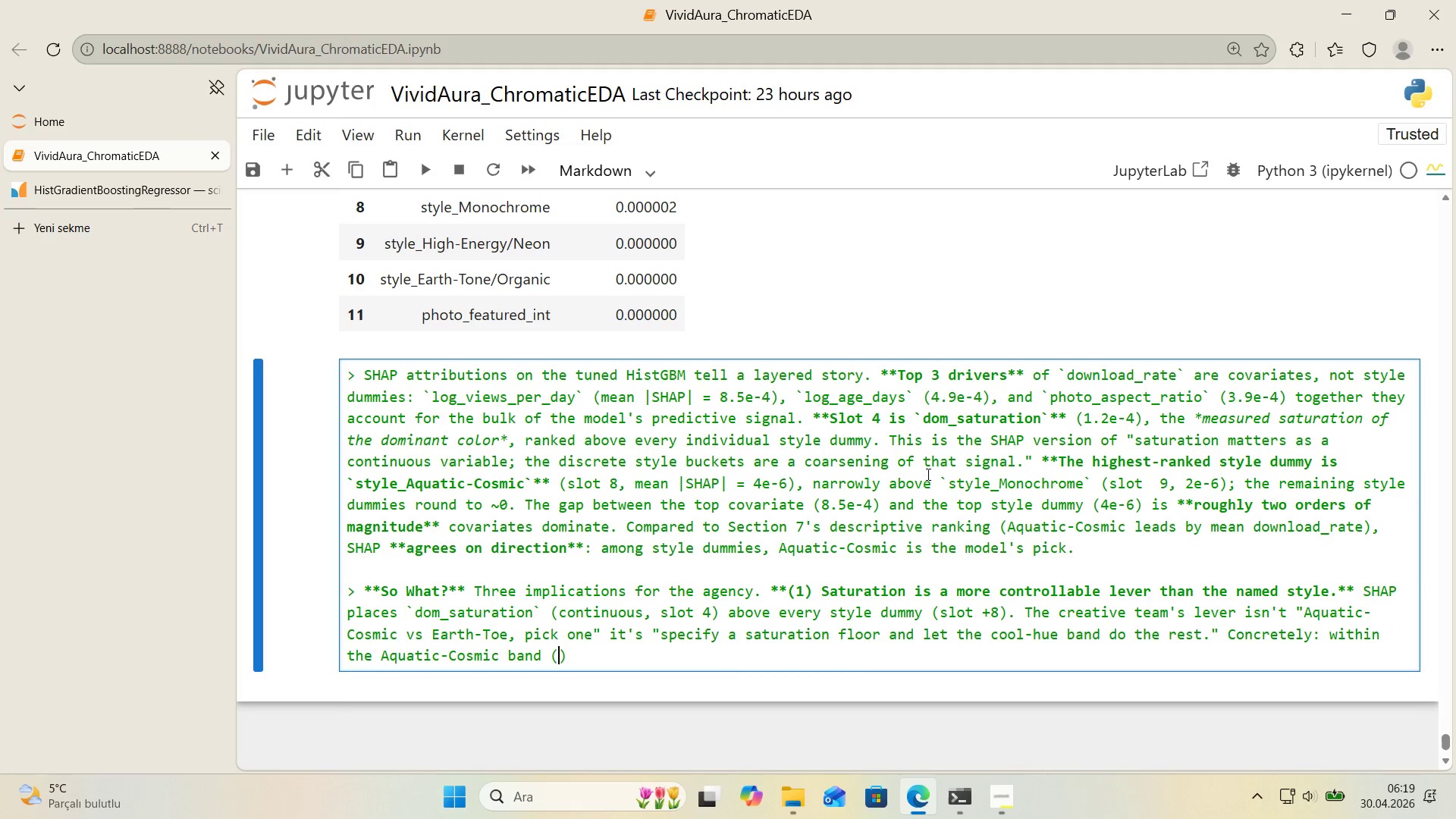 
 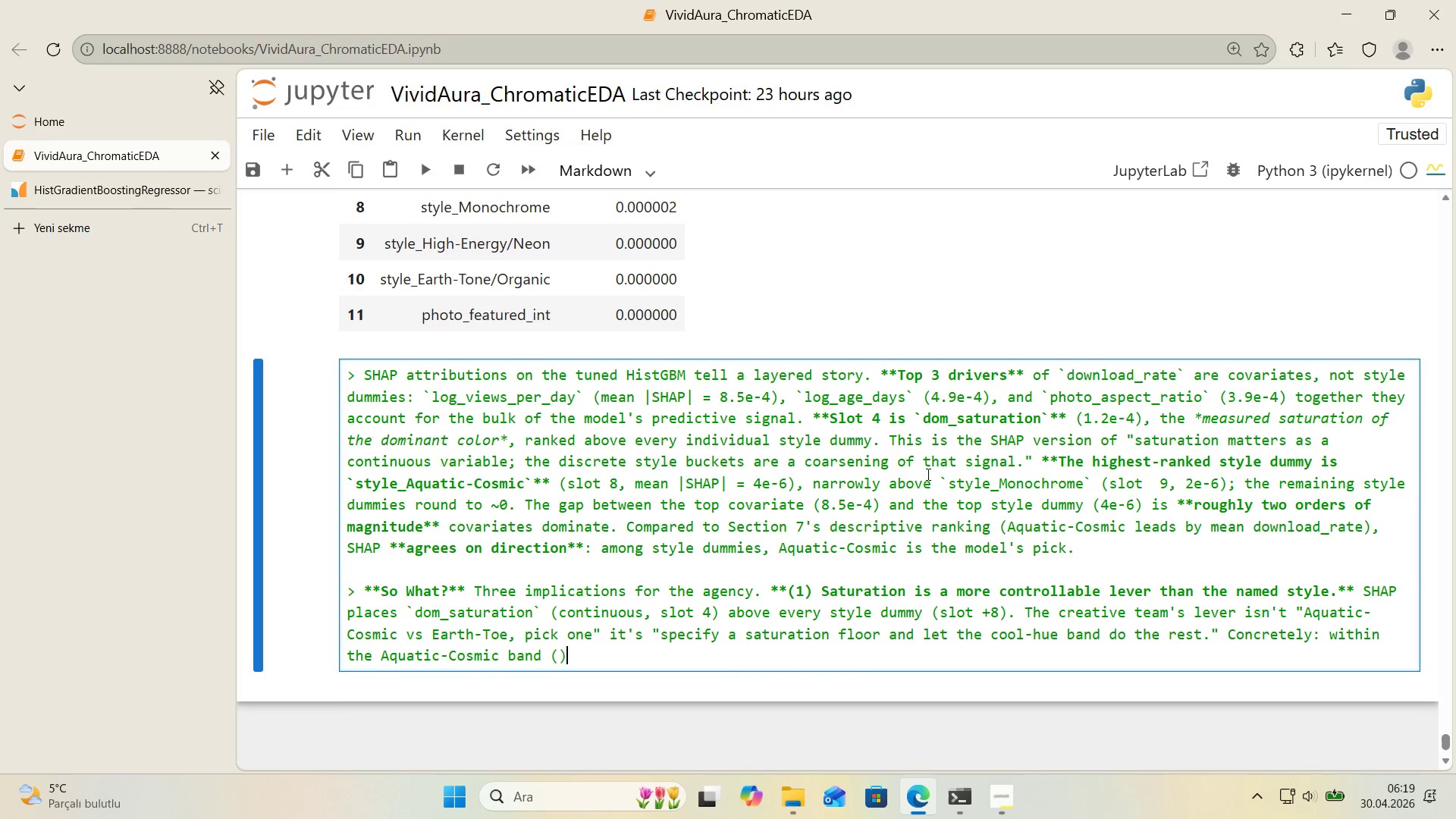 
key(ArrowLeft)
 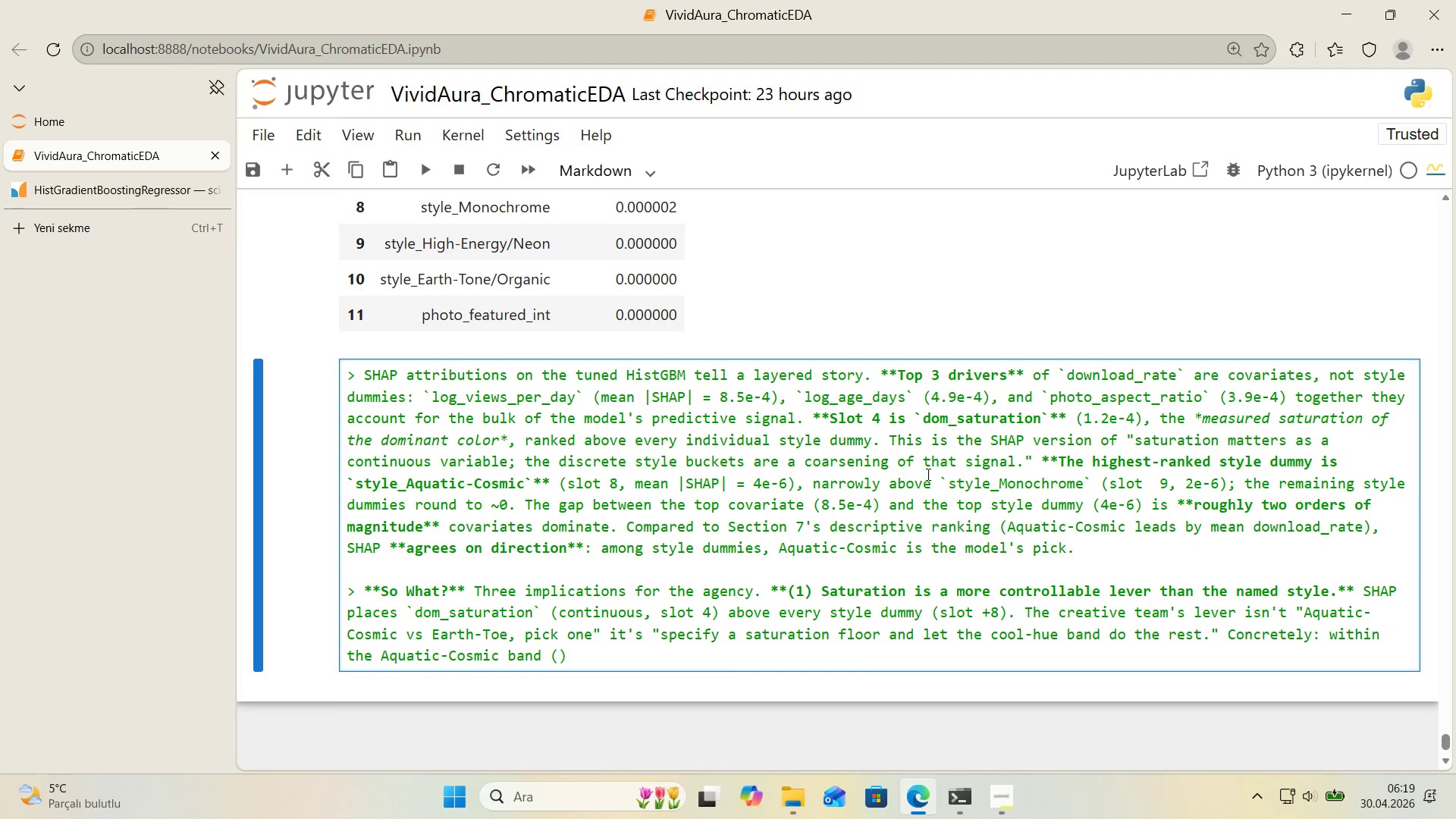 
type(180)
 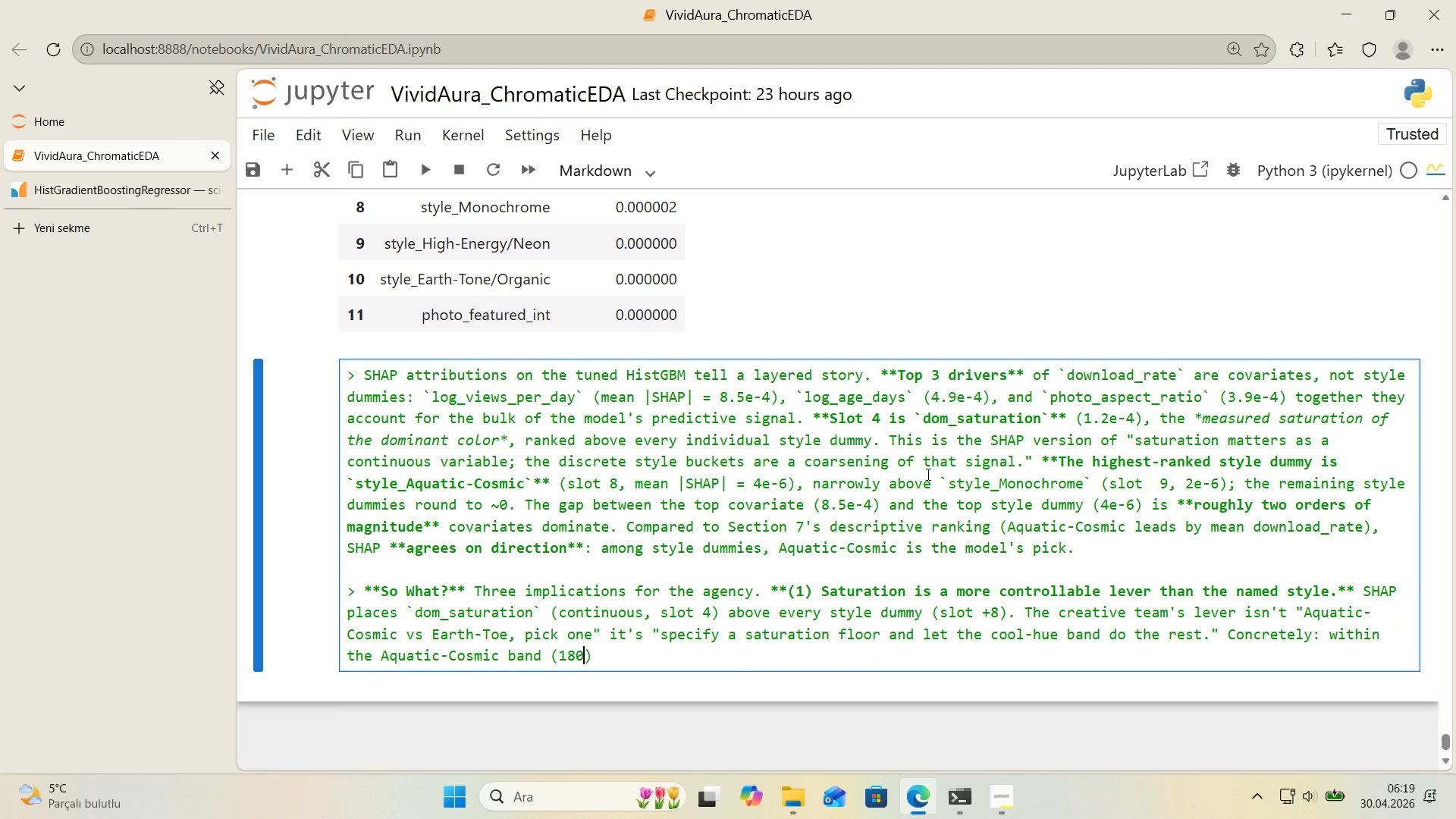 
key(Meta+Period)
 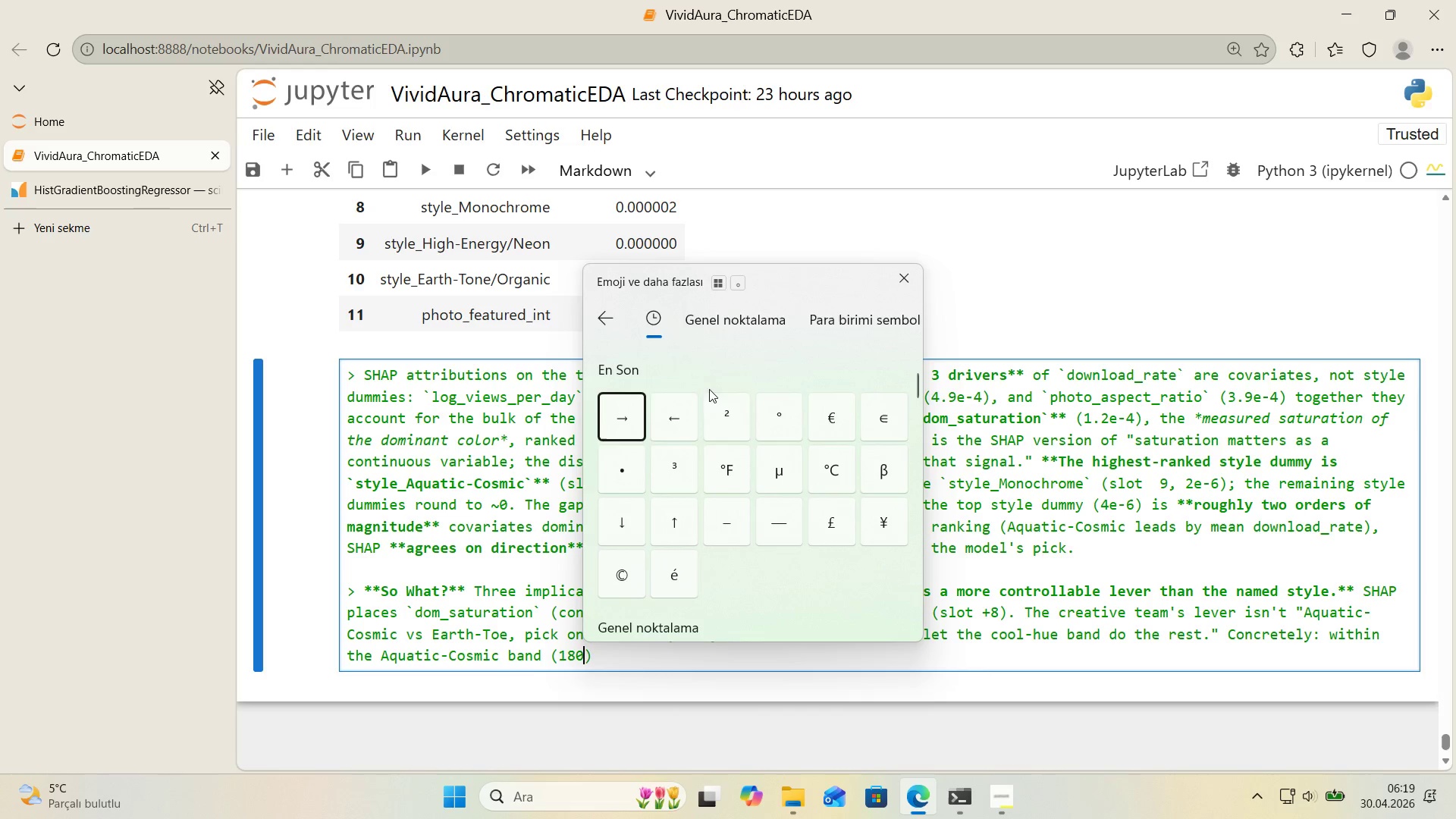 
left_click([782, 420])
 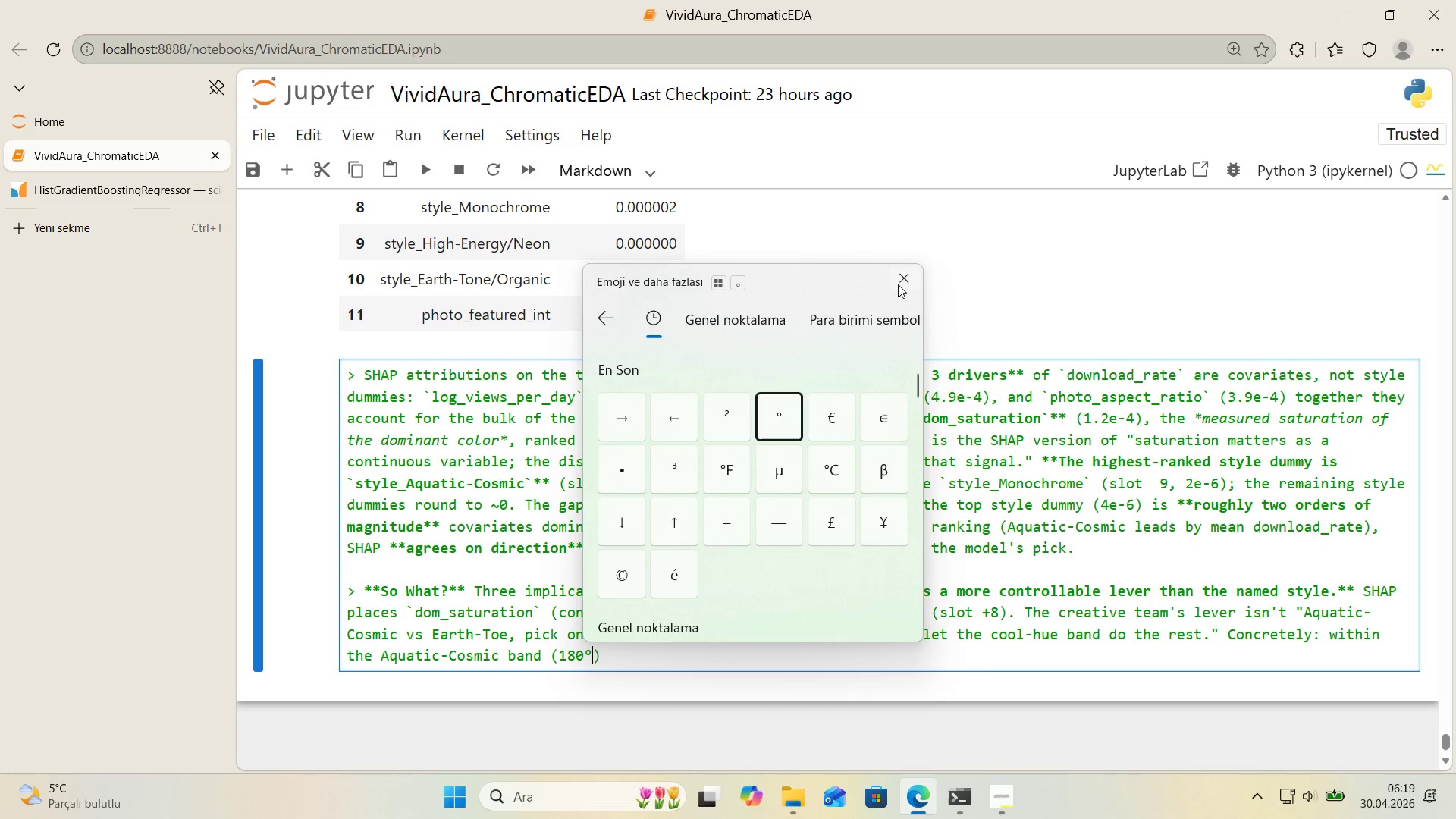 
left_click([901, 280])
 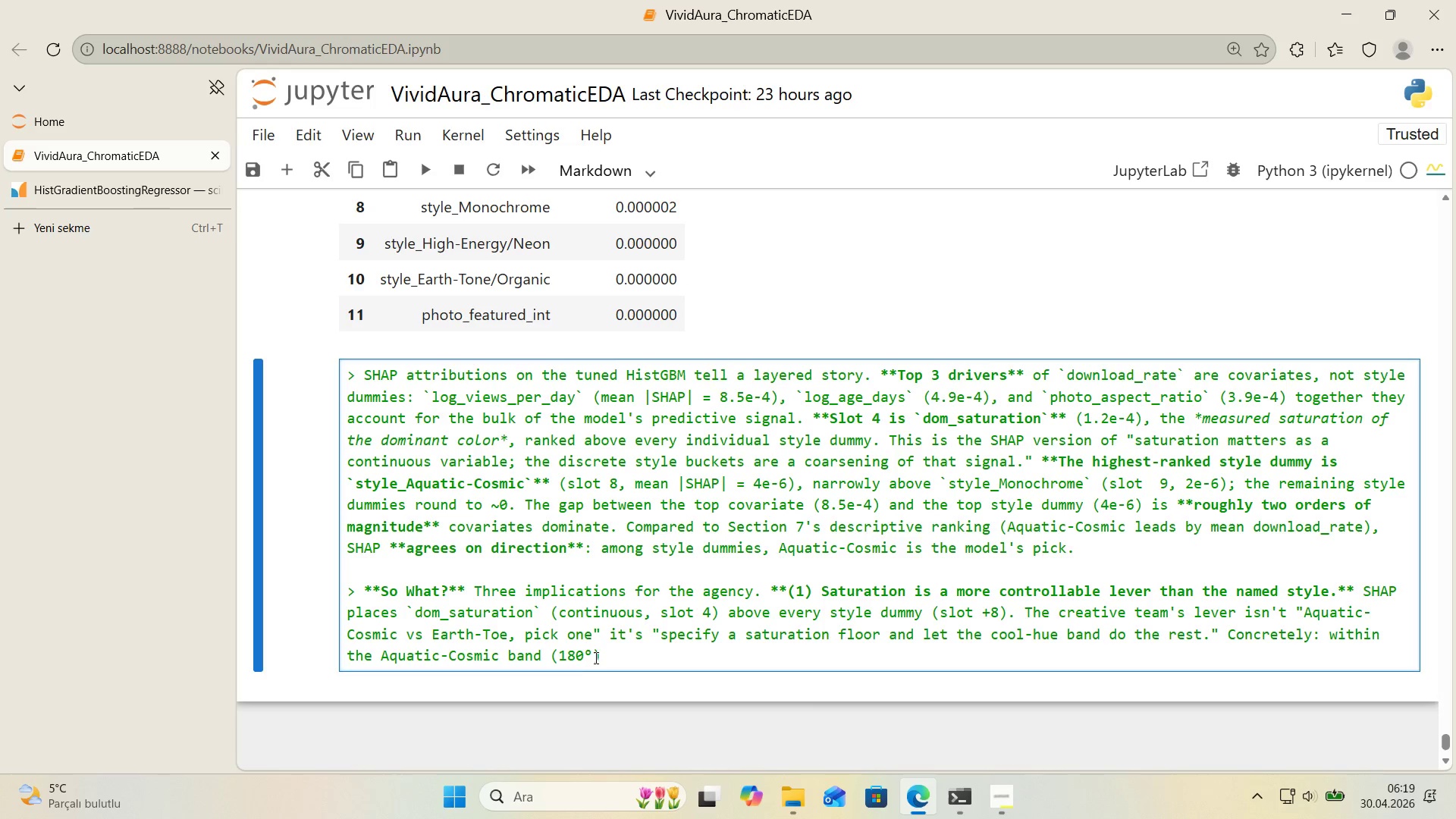 
left_click([593, 655])
 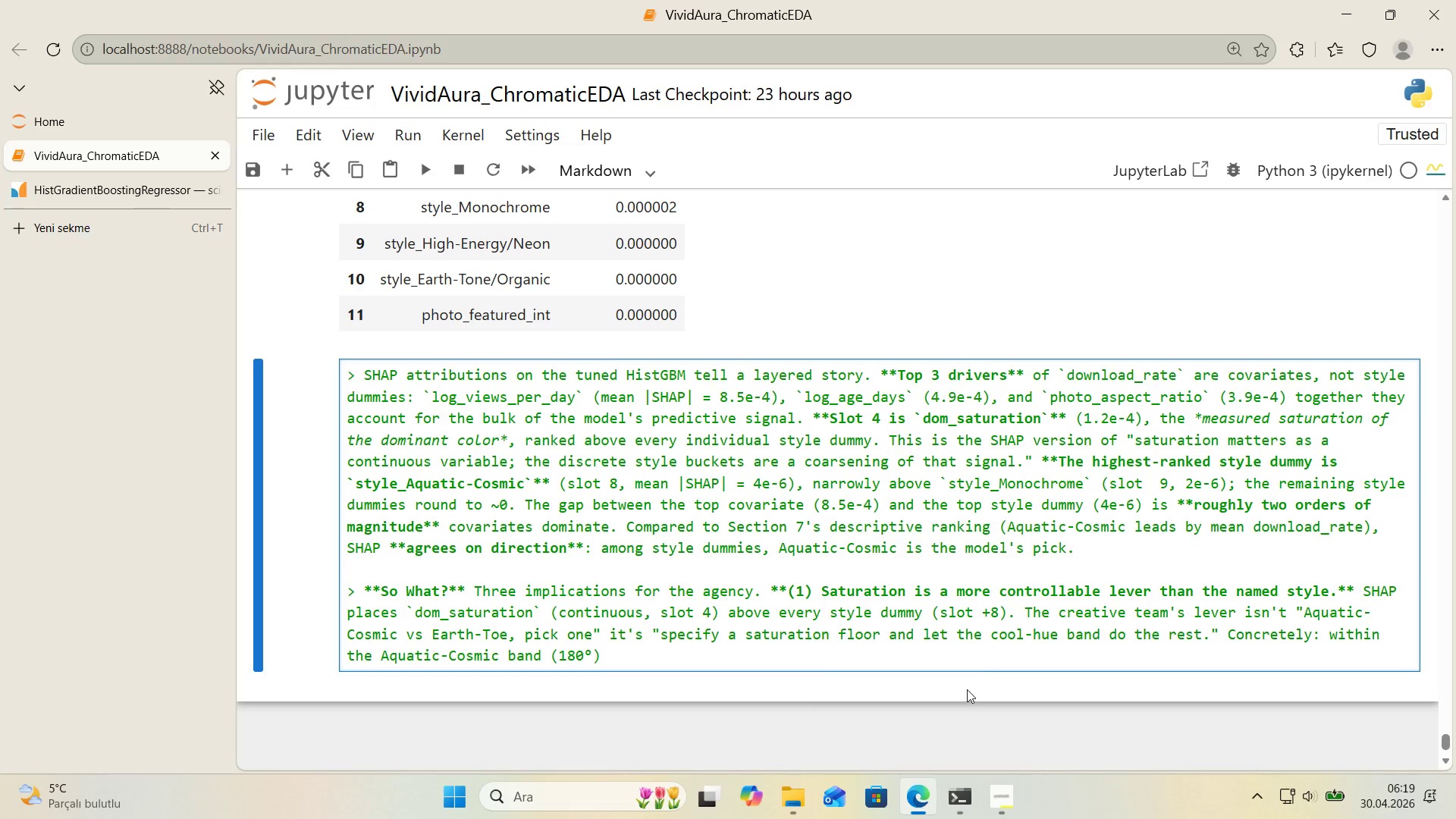 
type(-270)
 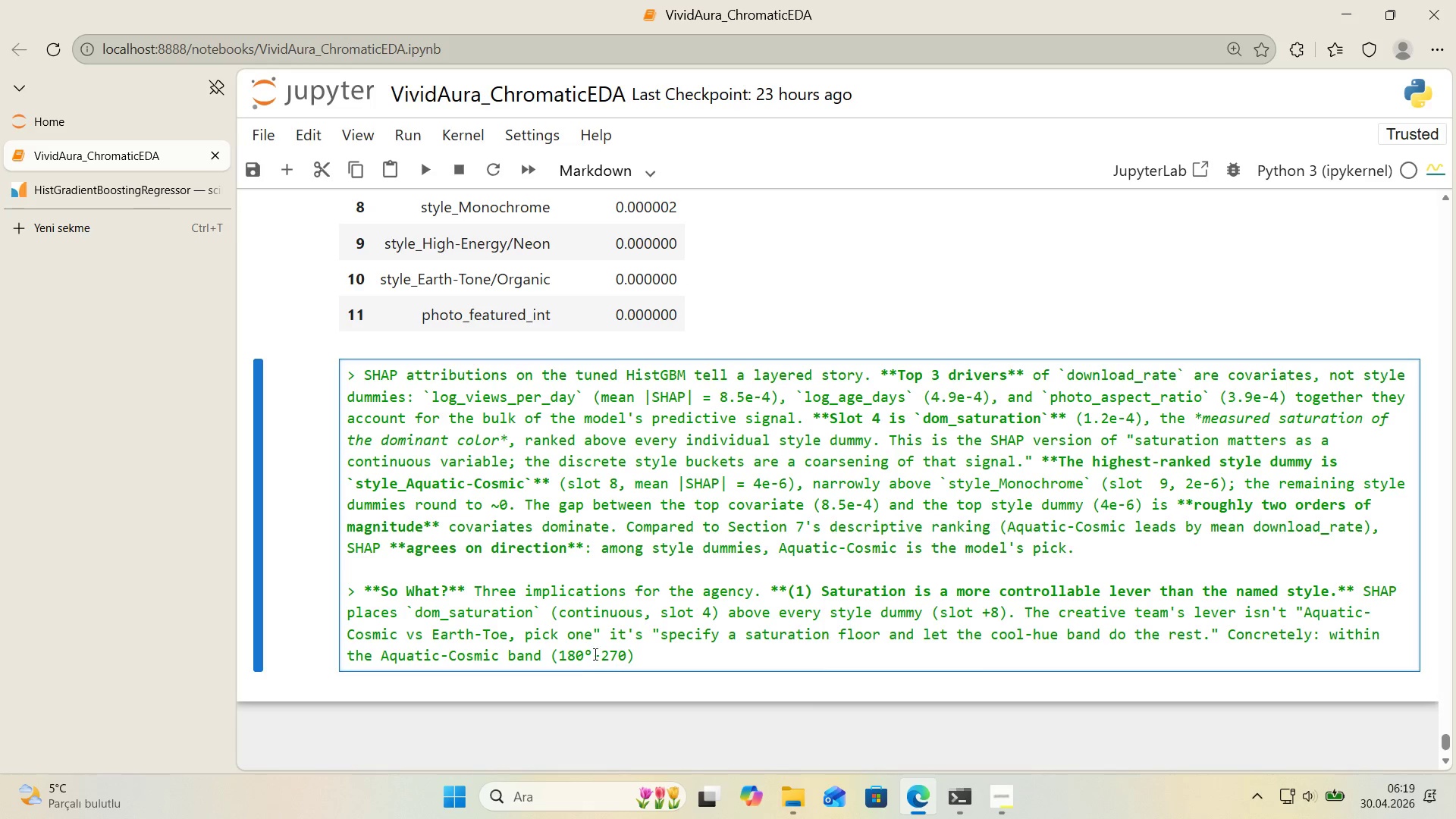 
left_click_drag(start_coordinate=[591, 657], to_coordinate=[585, 659])
 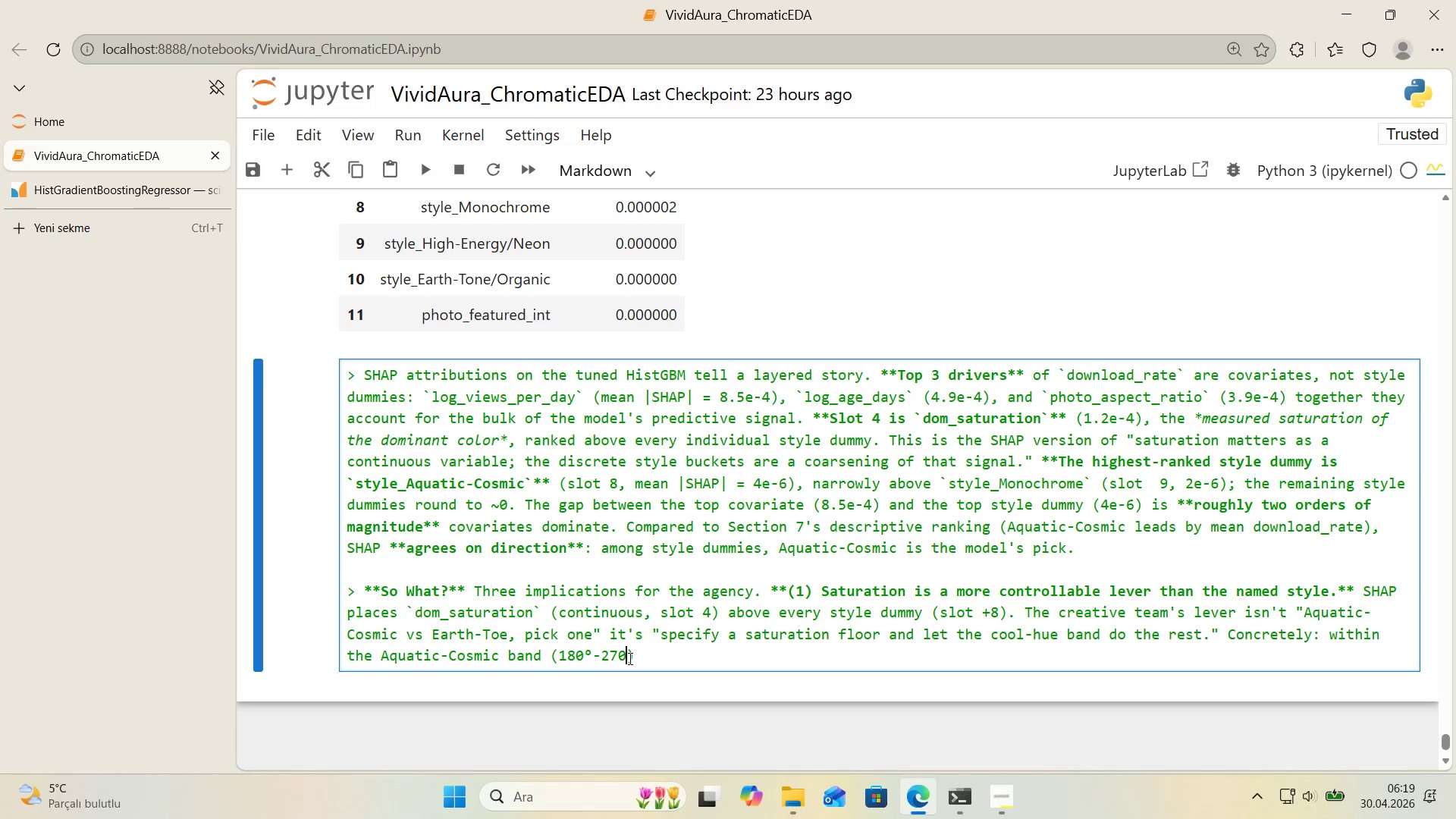 
key(Control+ControlLeft)
 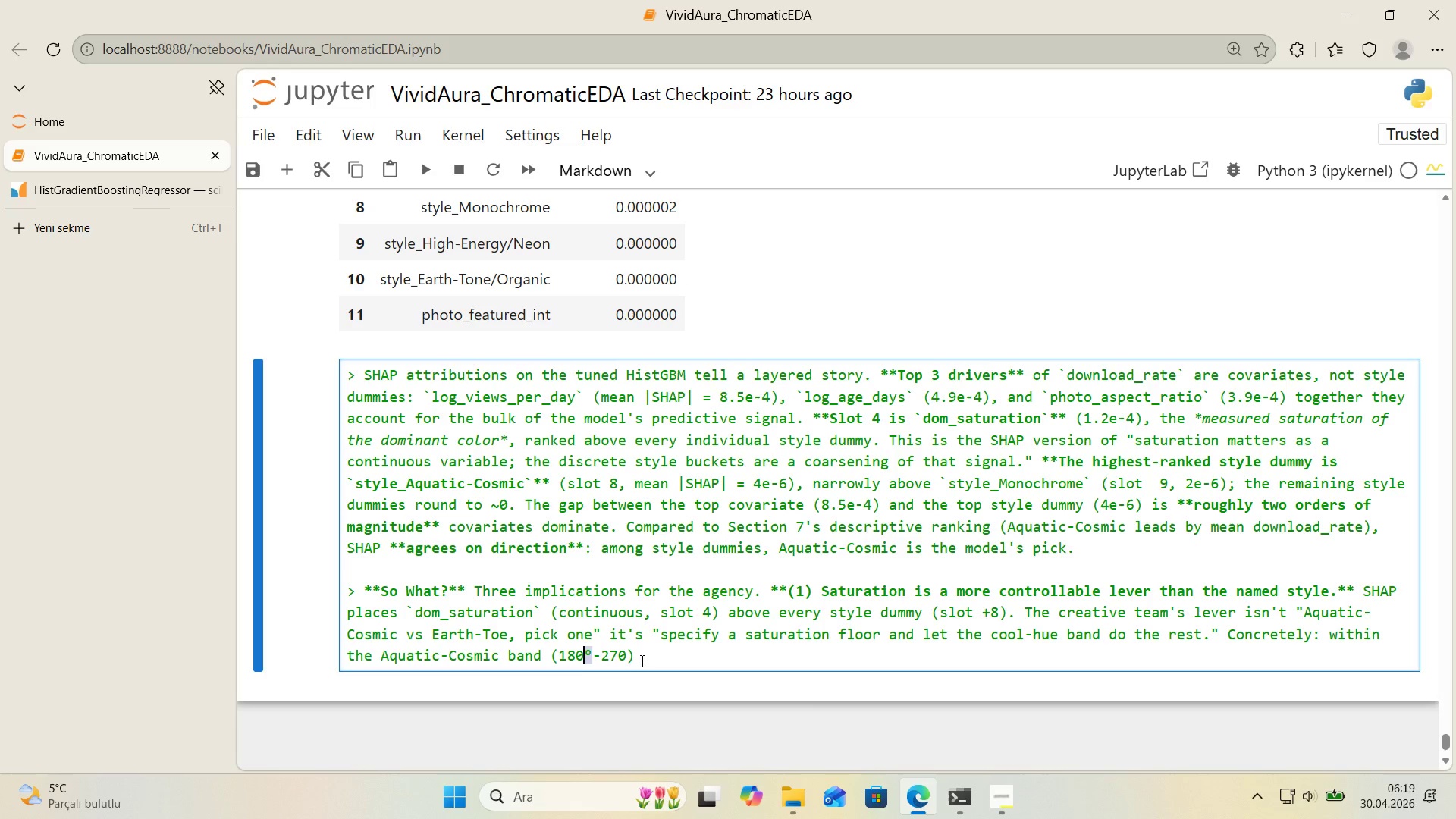 
key(Control+C)
 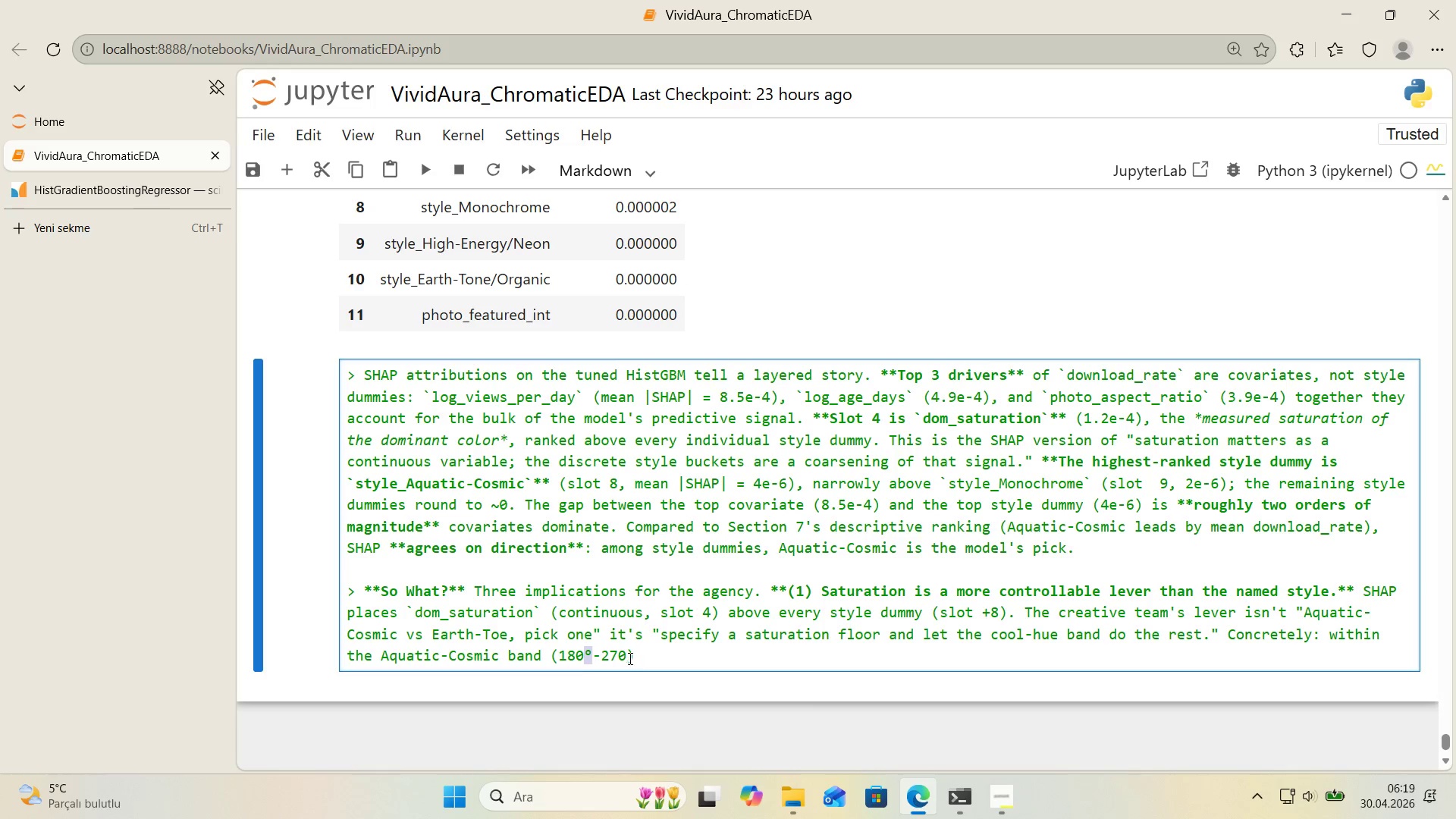 
left_click([629, 658])
 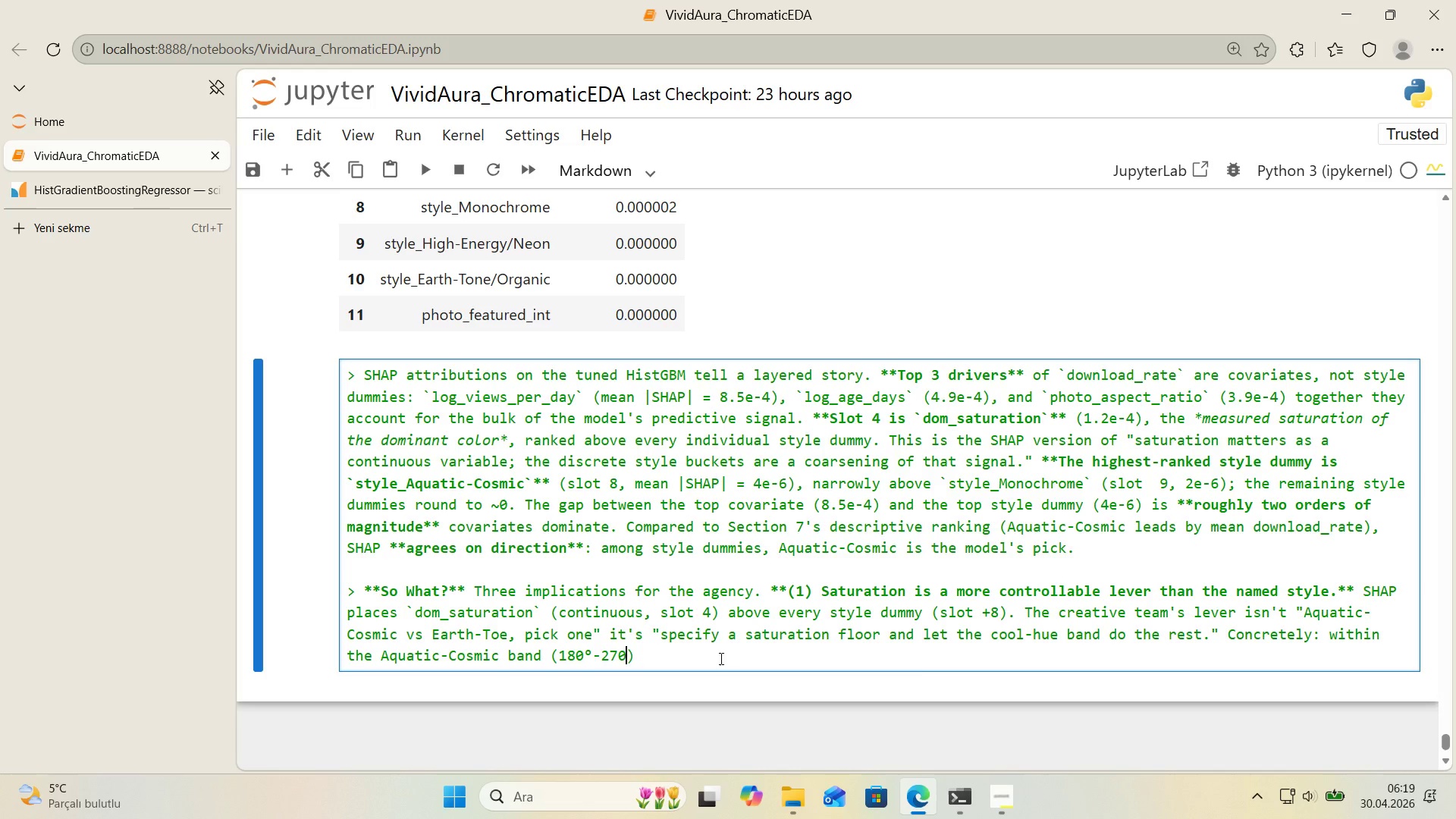 
key(Control+ControlLeft)
 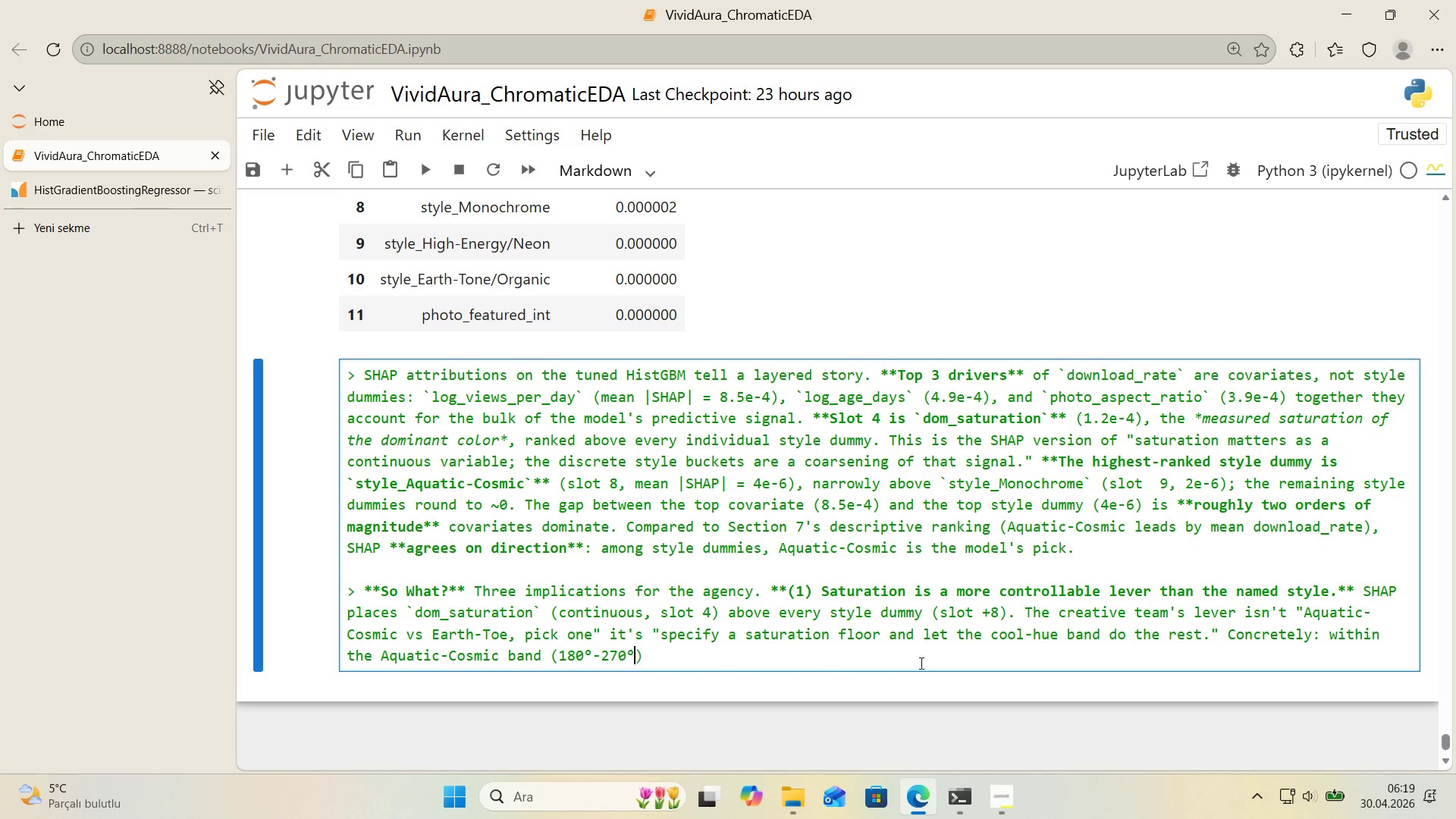 
key(Control+V)
 